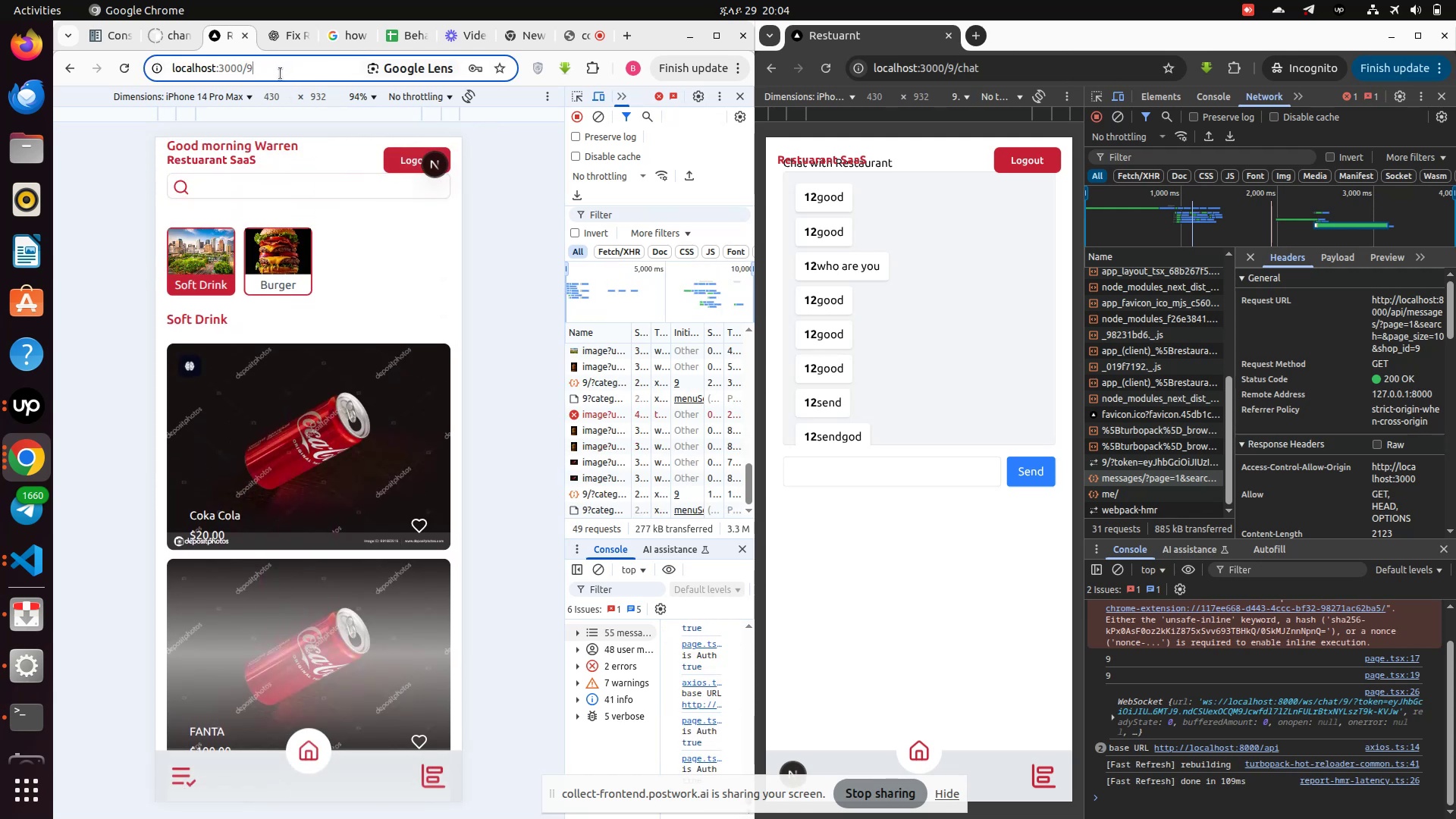 
type(/chat)
 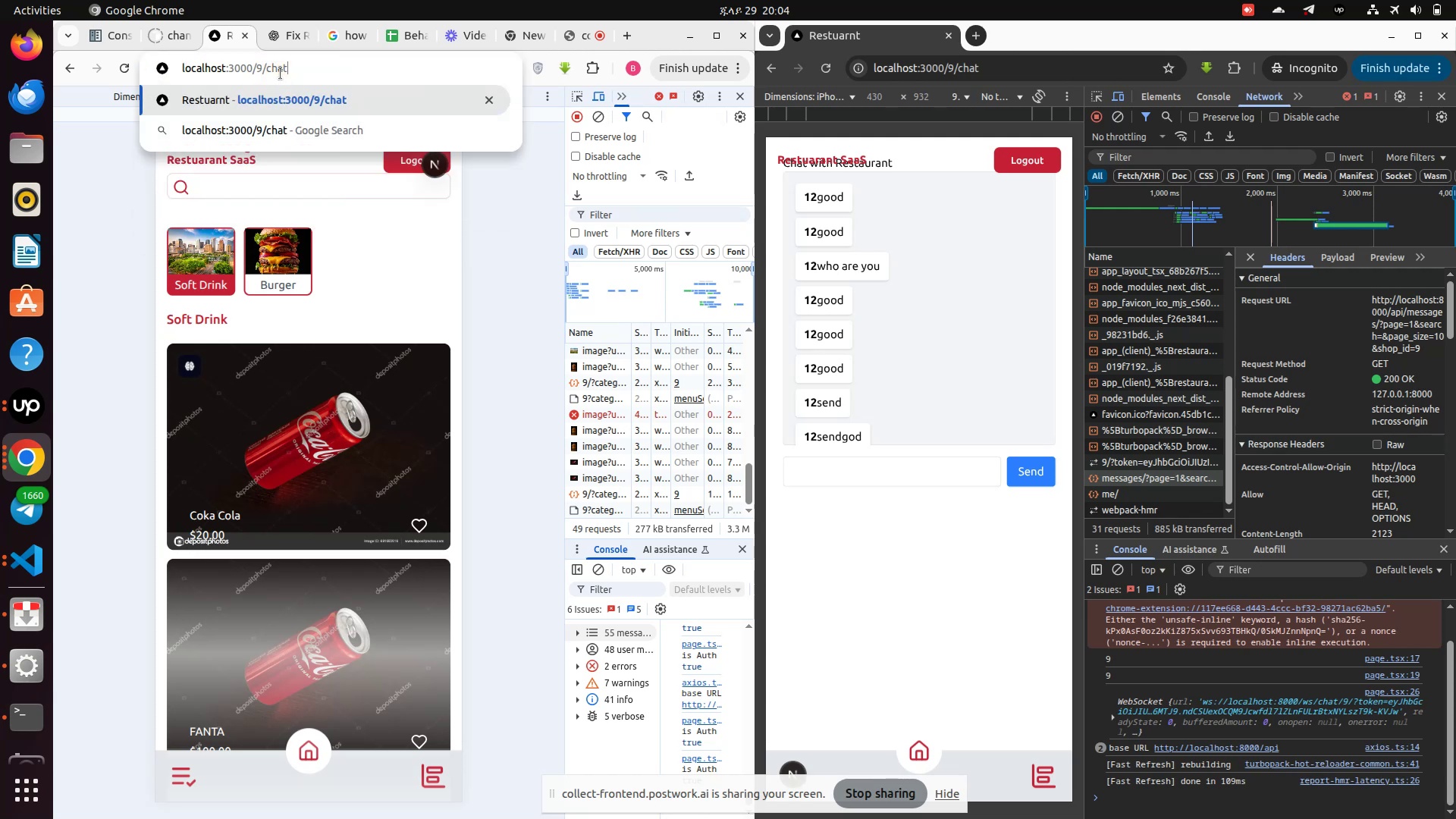 
key(Enter)
 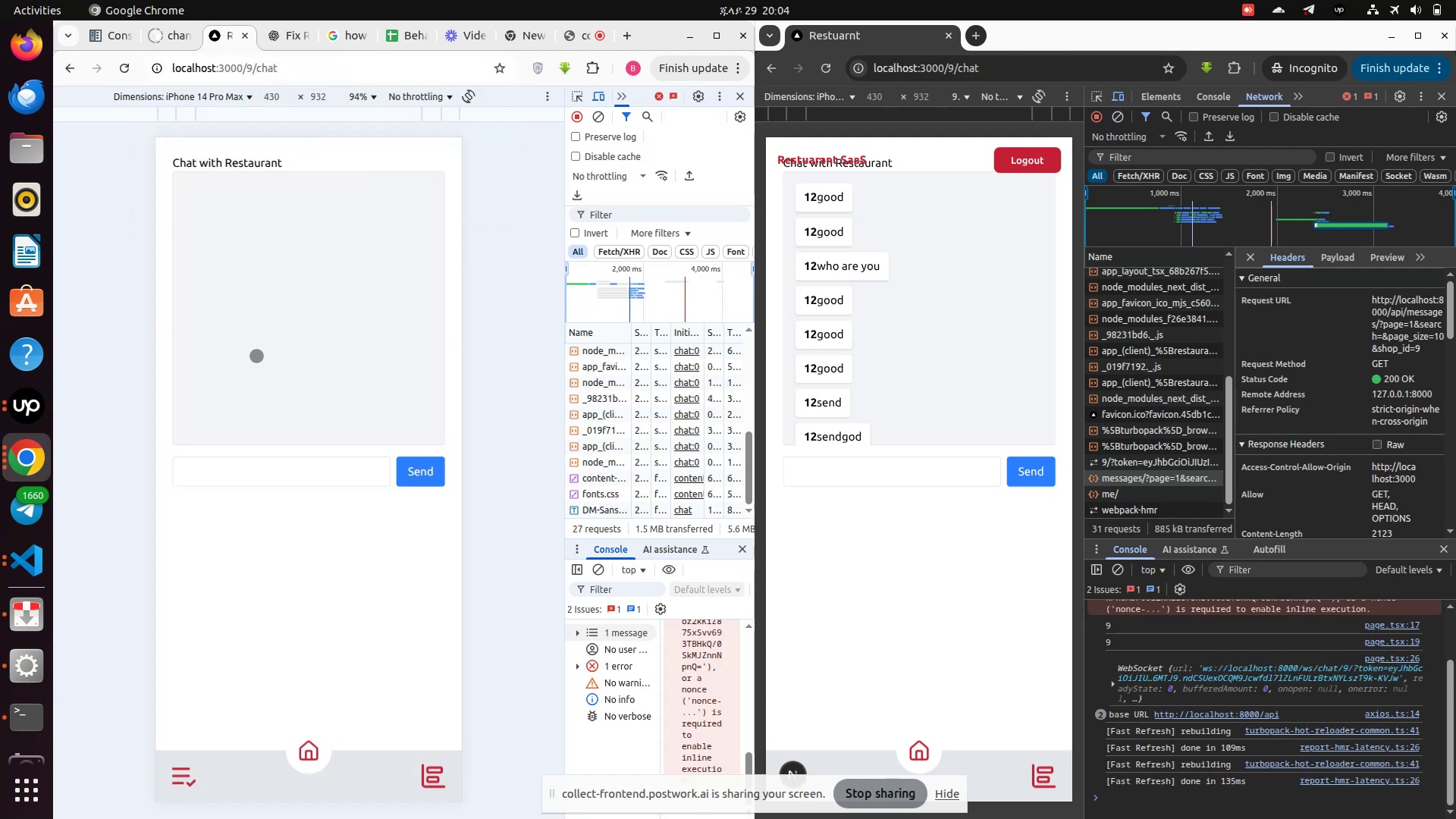 
wait(5.61)
 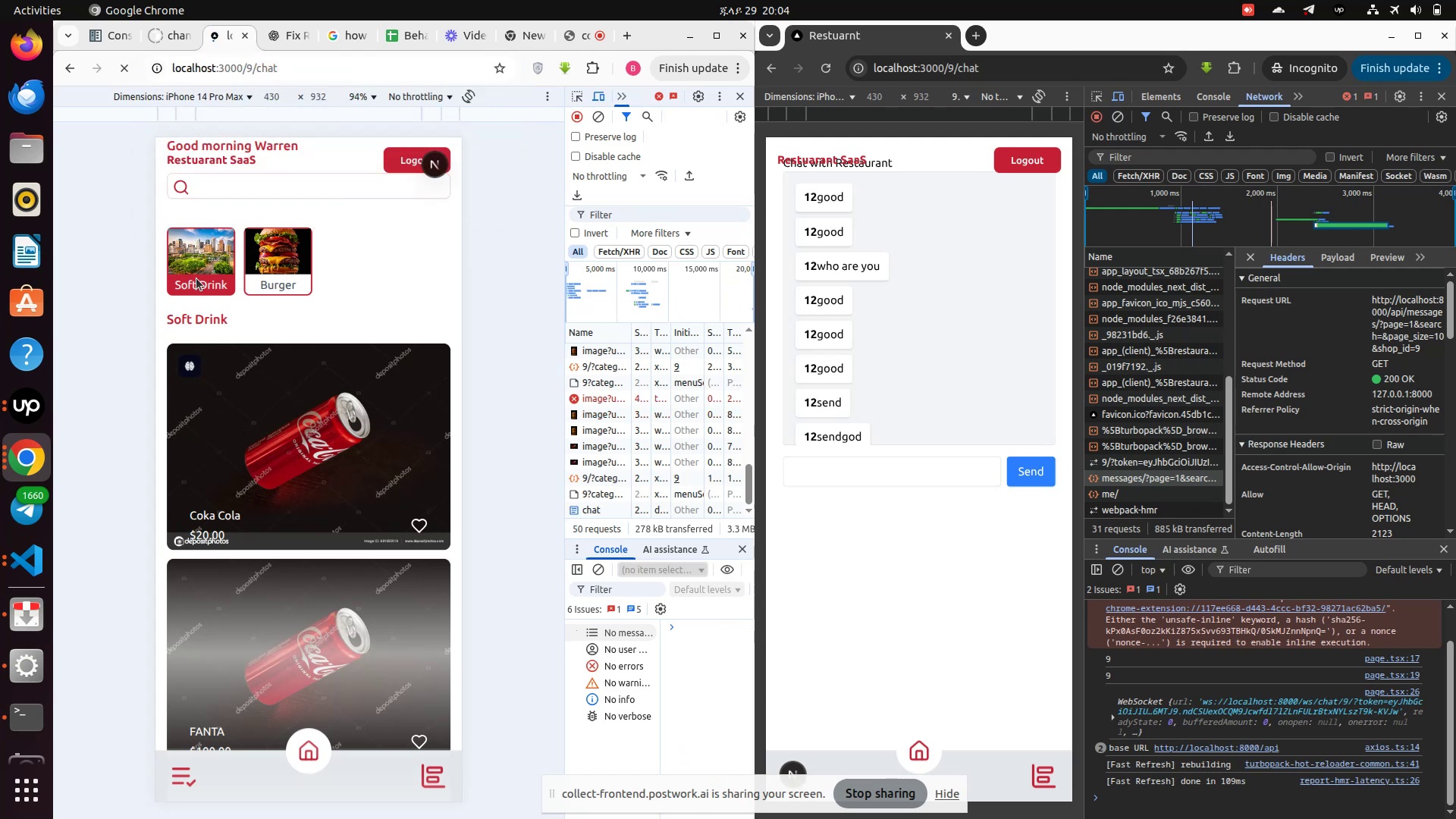 
scroll: coordinate [265, 373], scroll_direction: down, amount: 2.0
 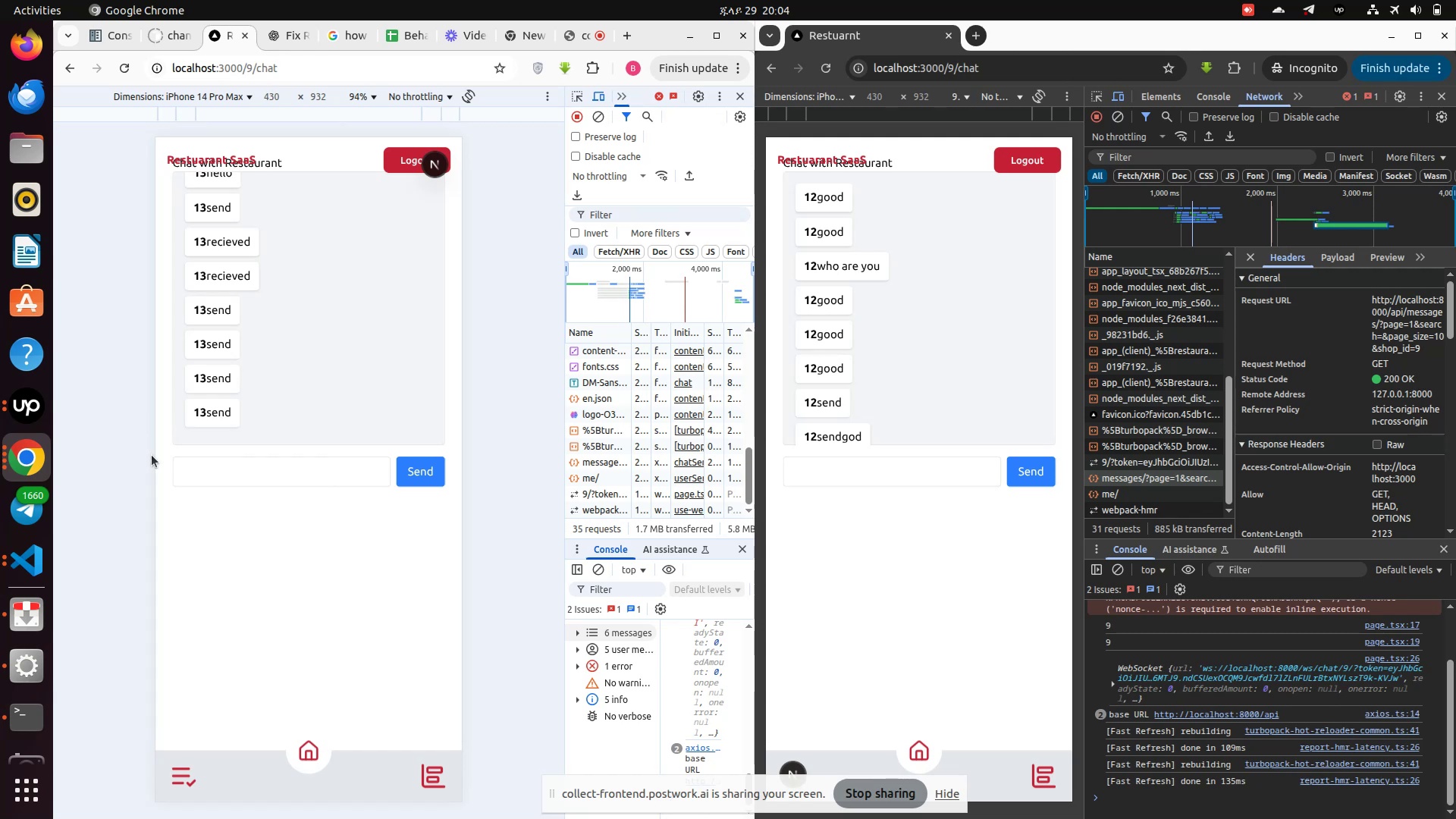 
scroll: coordinate [315, 389], scroll_direction: up, amount: 4.0
 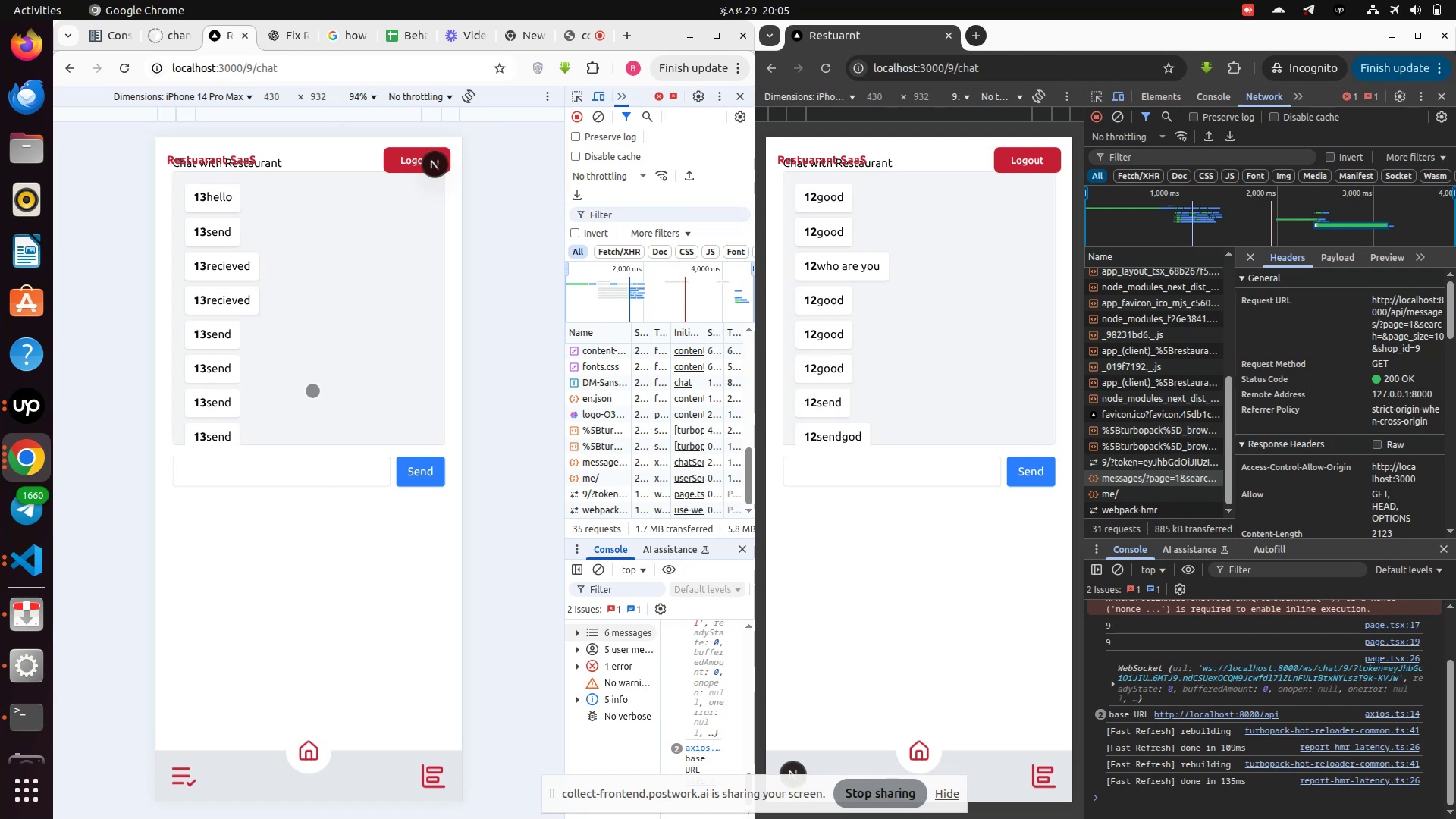 
wait(15.65)
 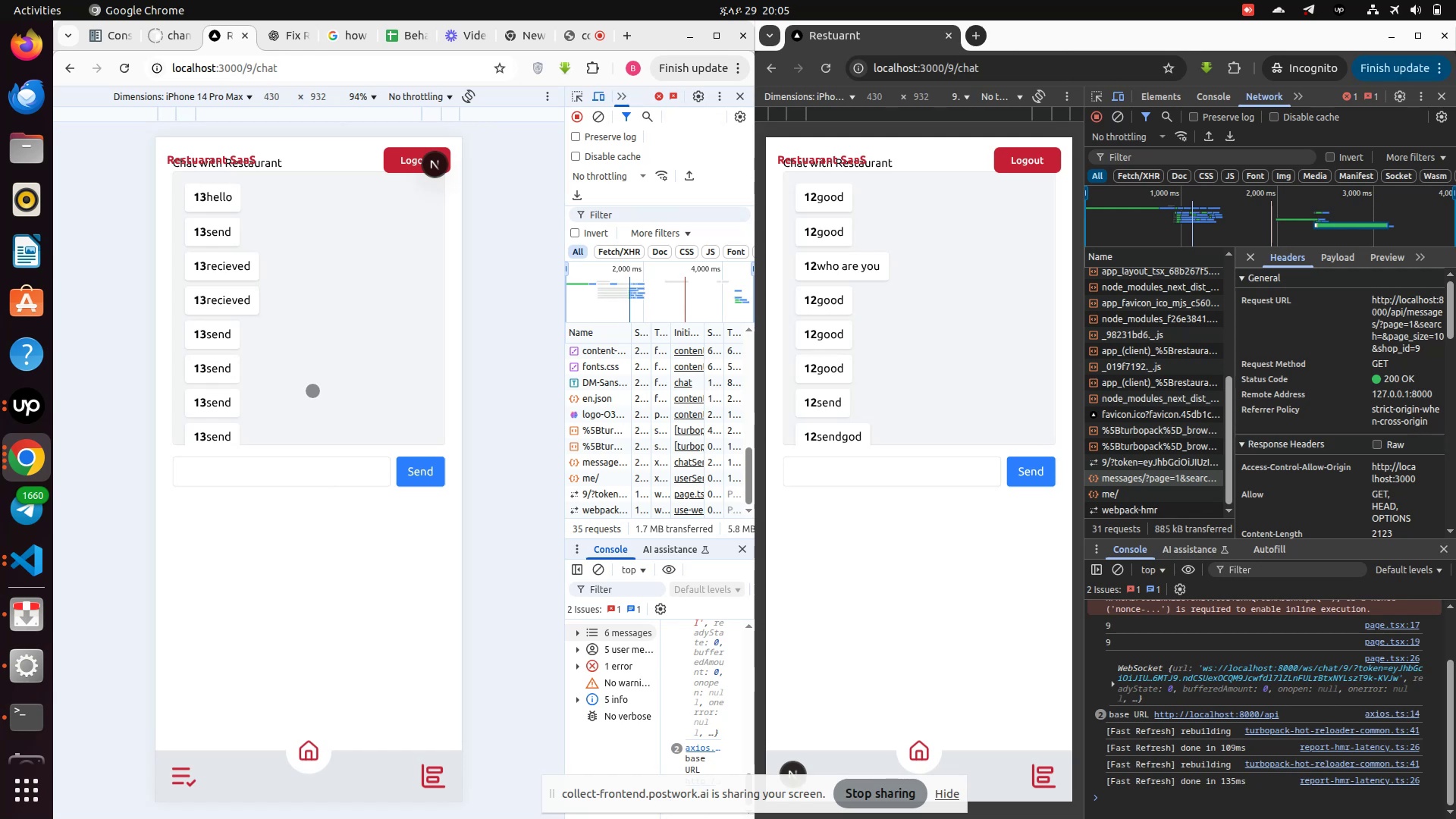 
scroll: coordinate [312, 390], scroll_direction: up, amount: 1.0
 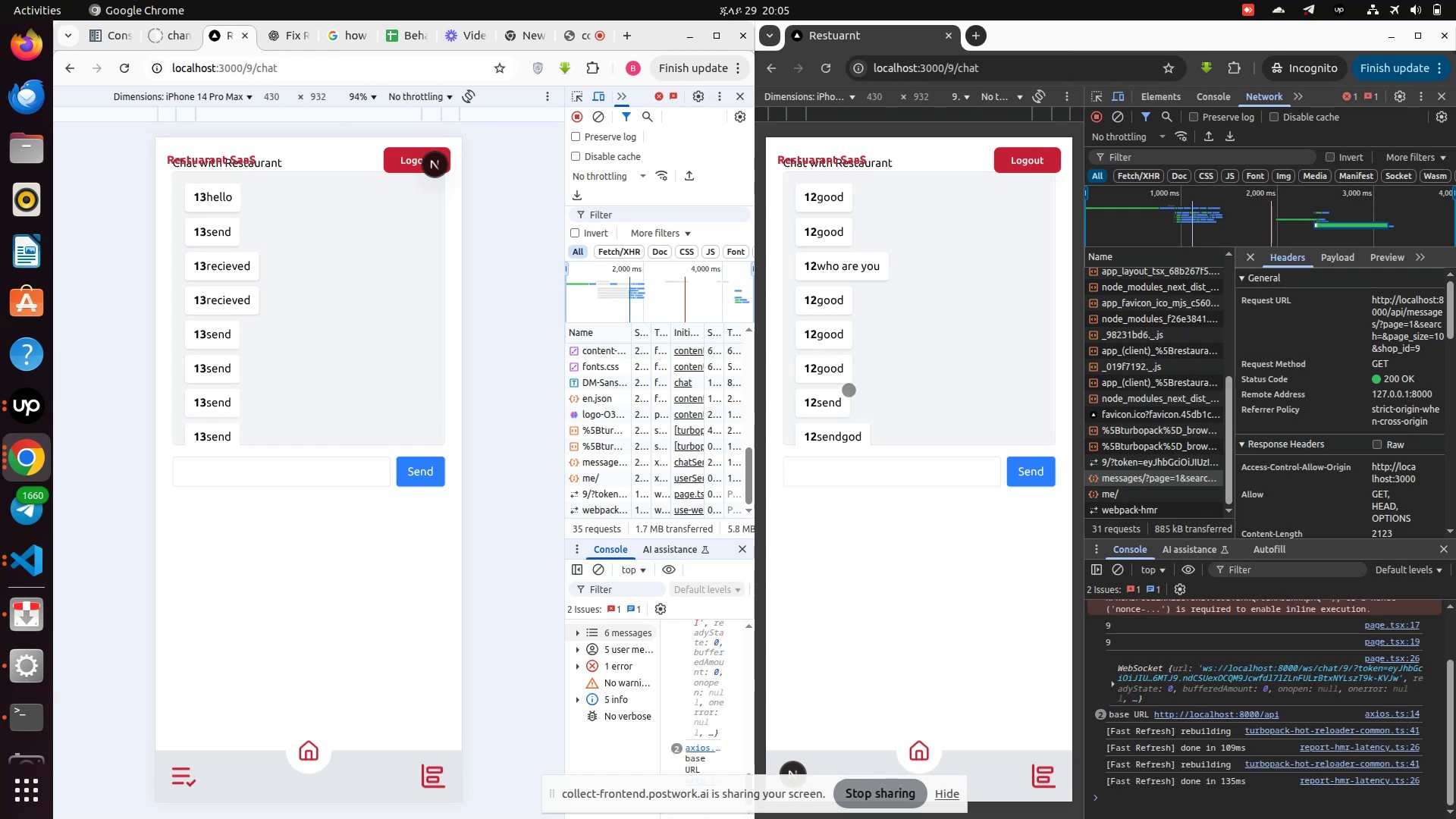 
scroll: coordinate [290, 311], scroll_direction: down, amount: 16.0
 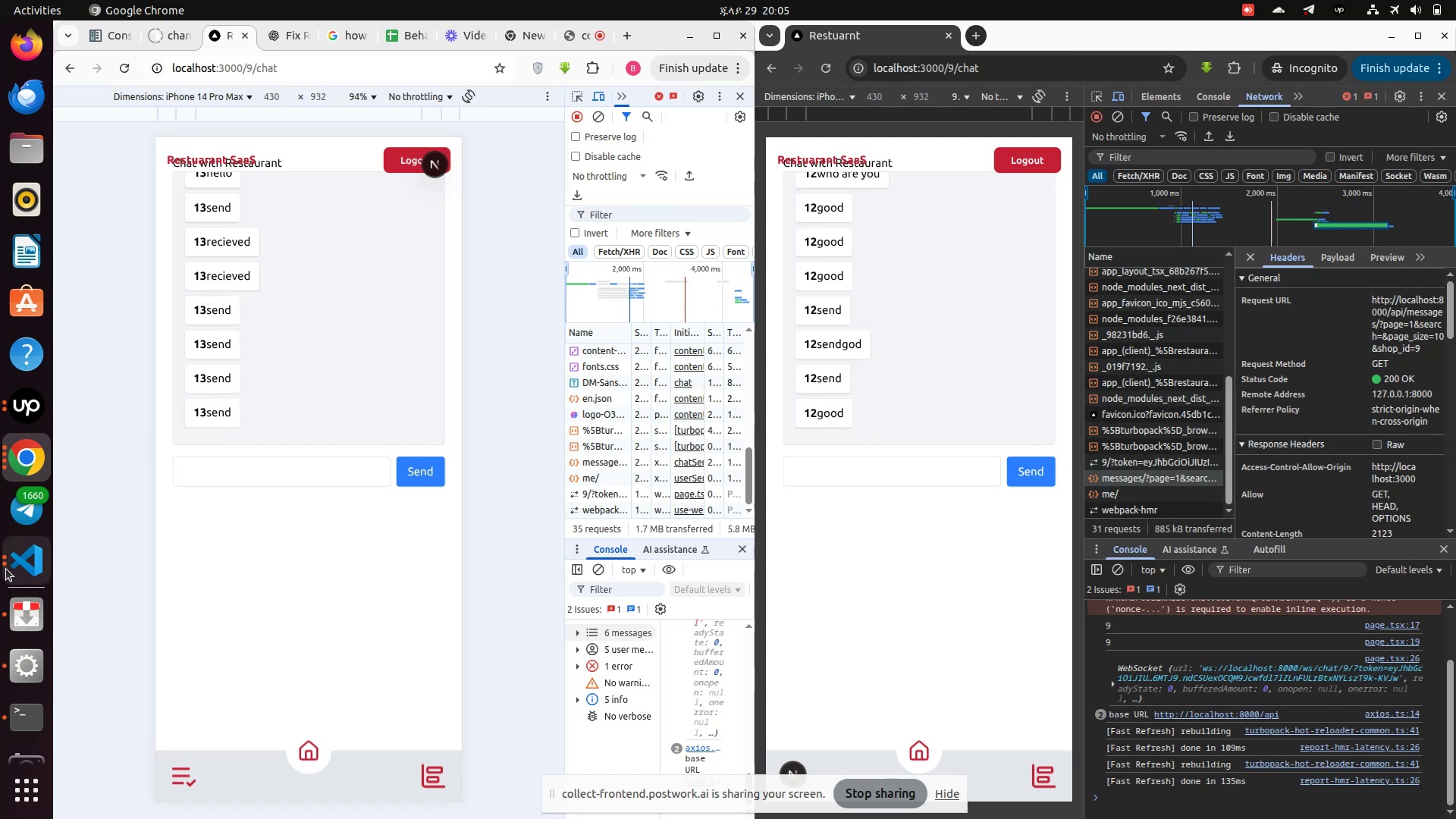 
left_click([36, 554])
 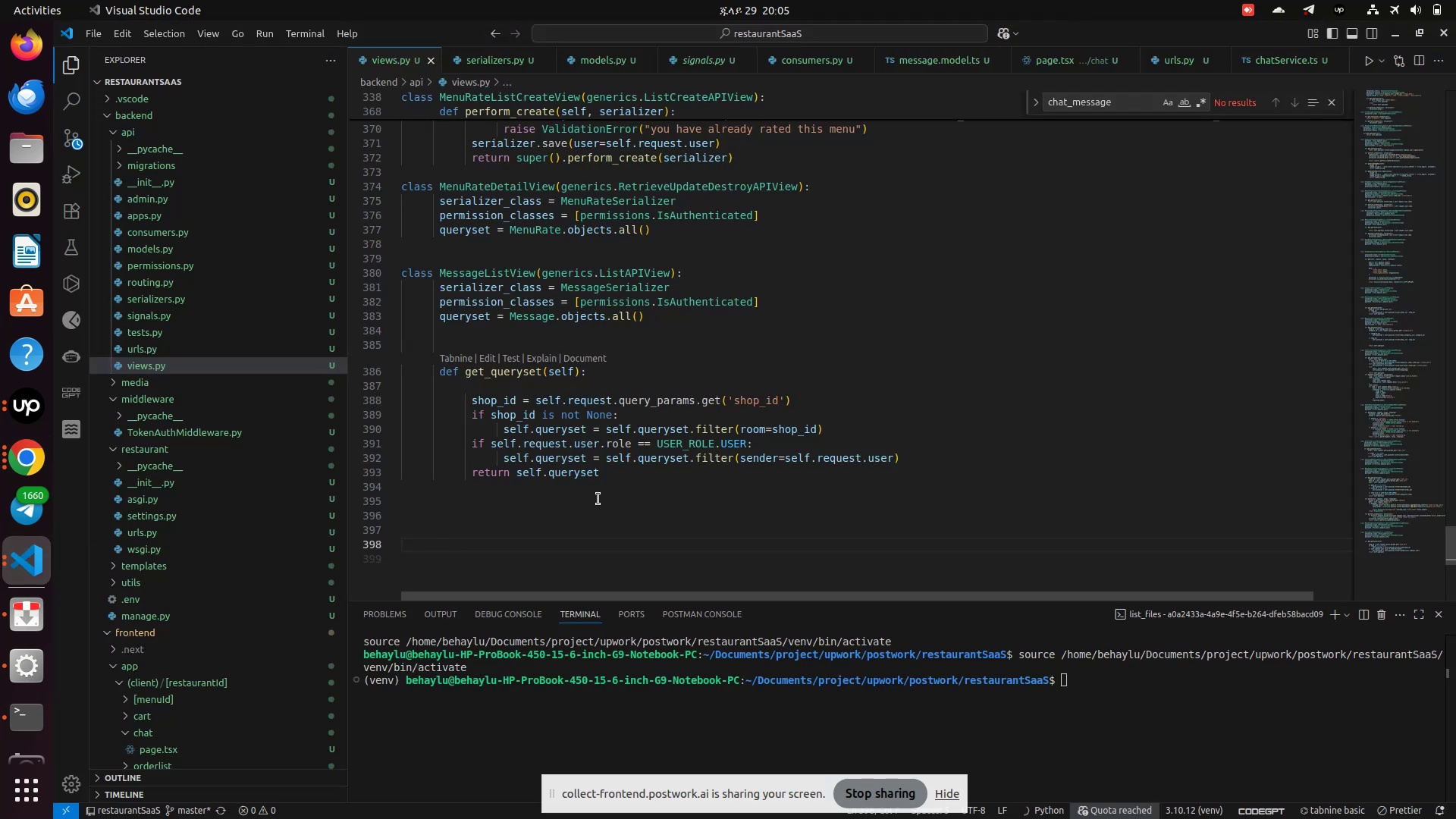 
scroll: coordinate [196, 491], scroll_direction: down, amount: 6.0
 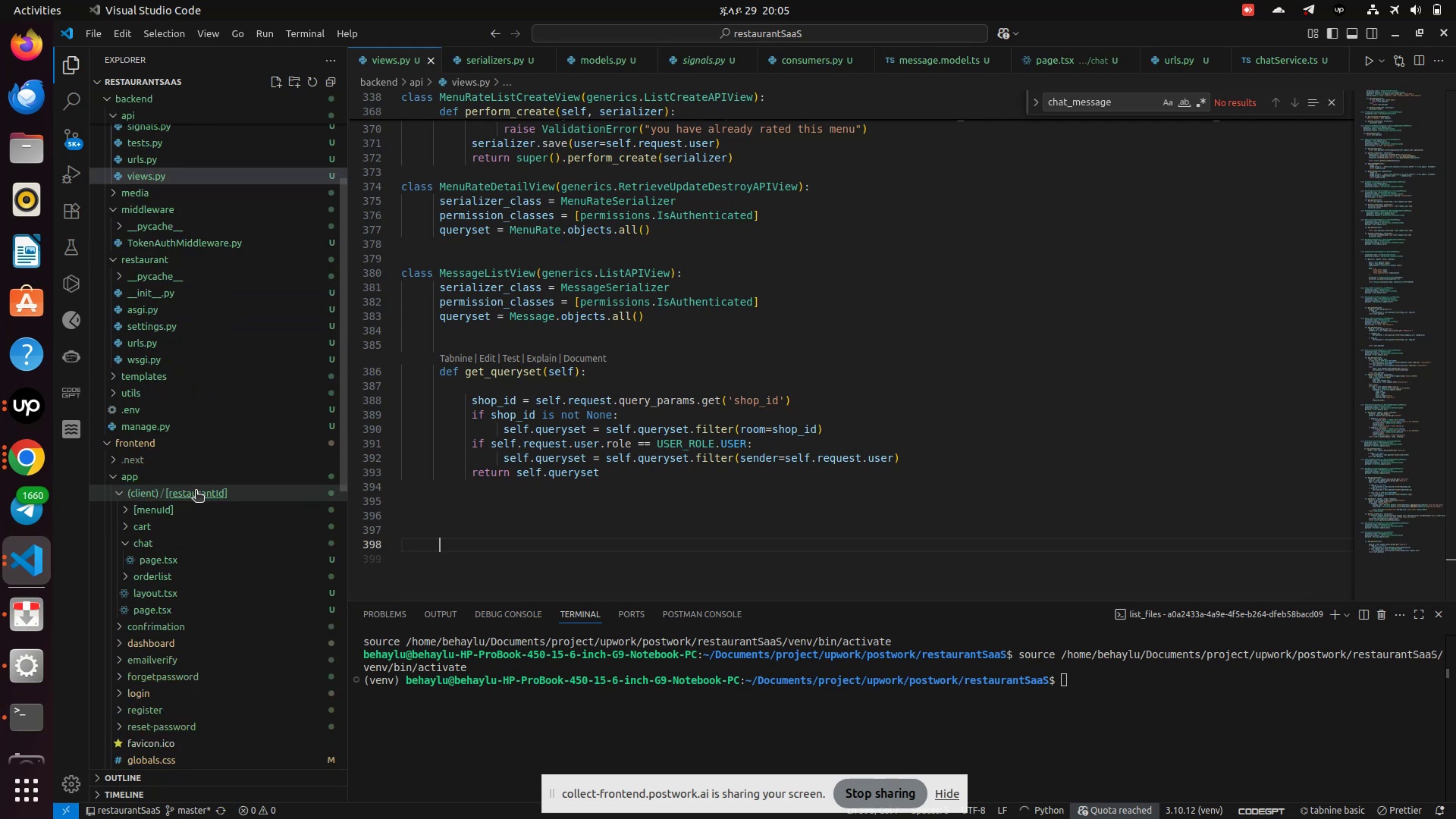 
mouse_move([137, 551])
 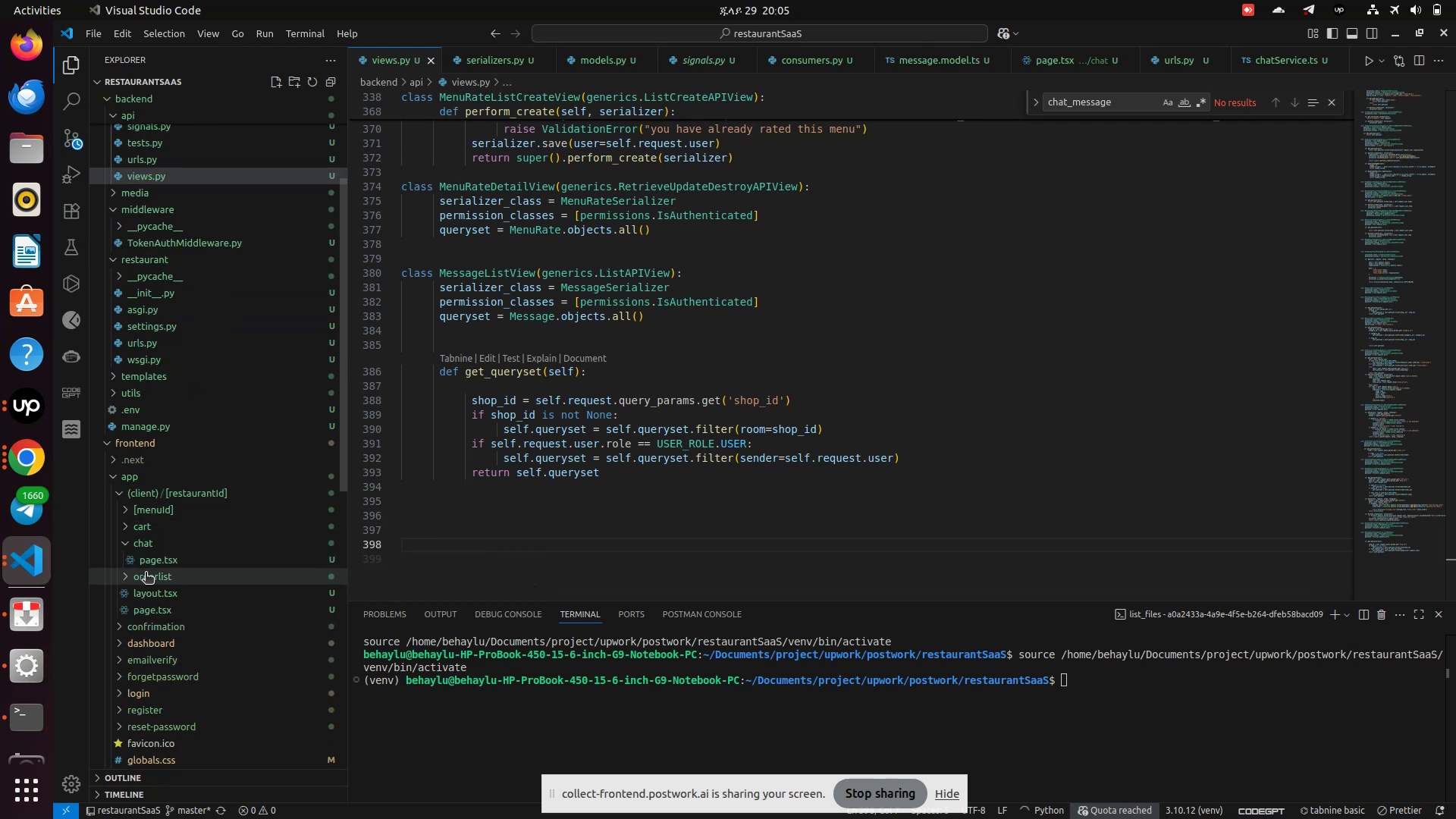 
left_click([148, 563])
 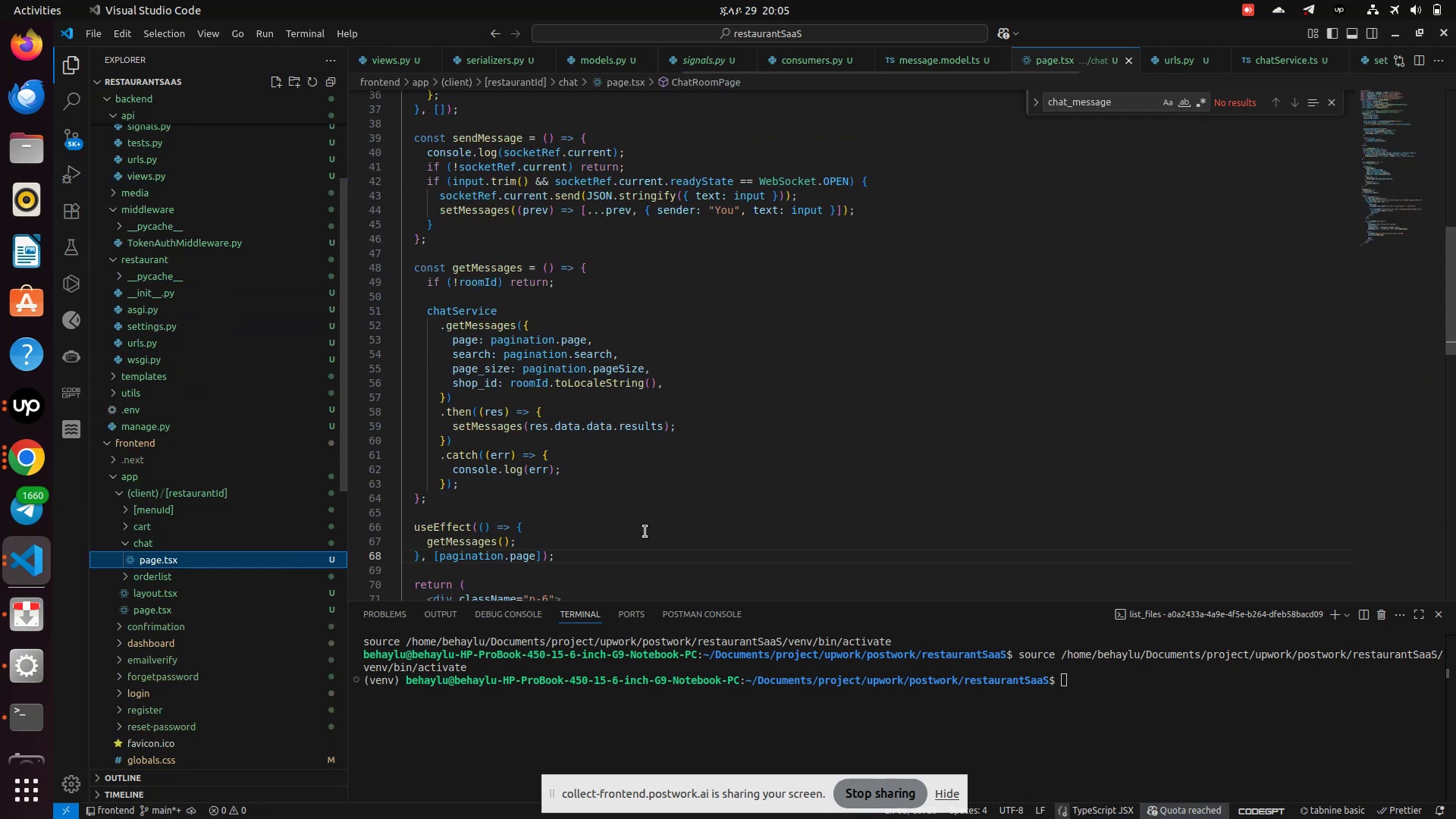 
scroll: coordinate [654, 496], scroll_direction: down, amount: 10.0
 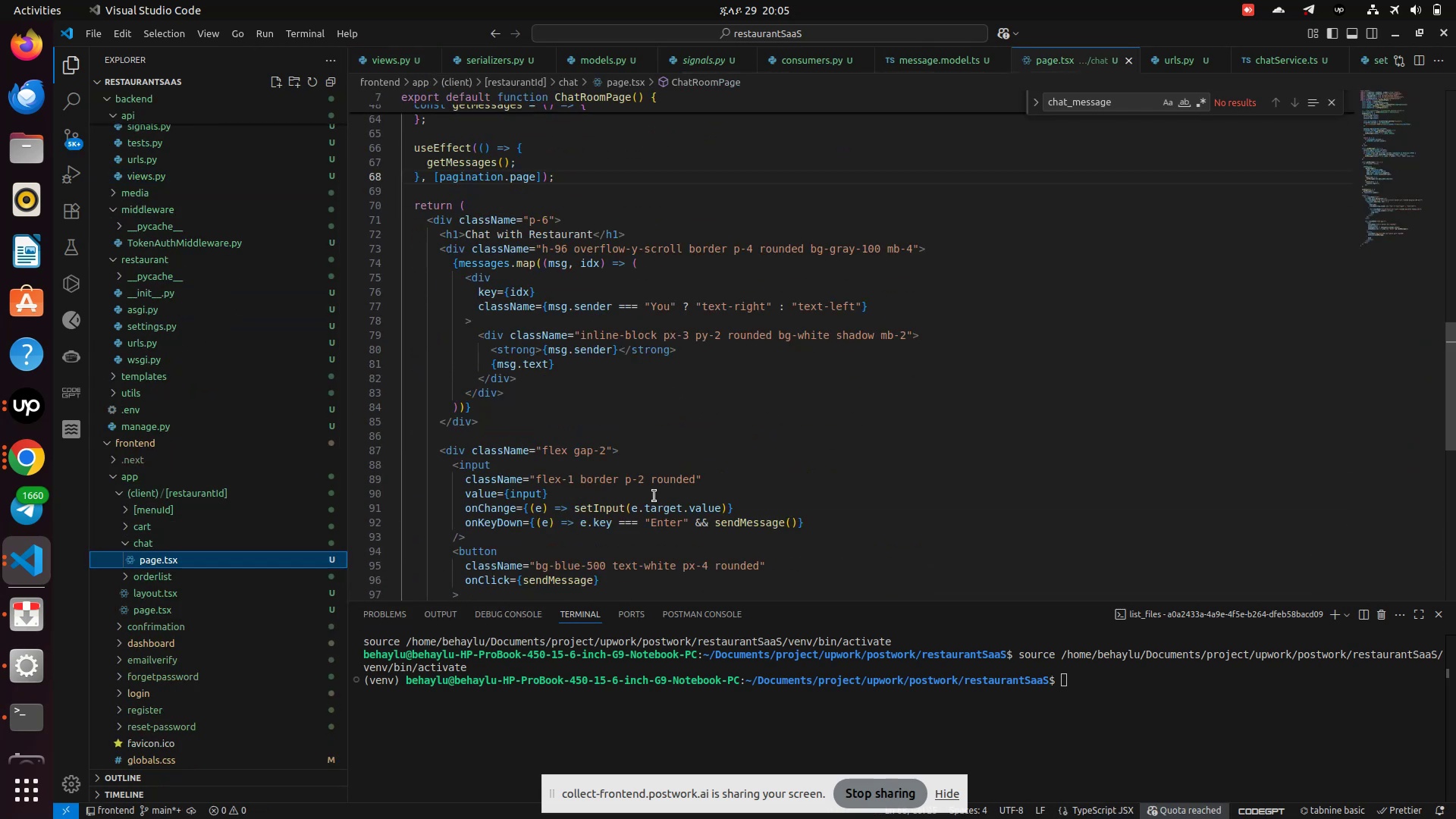 
scroll: coordinate [654, 496], scroll_direction: up, amount: 1.0
 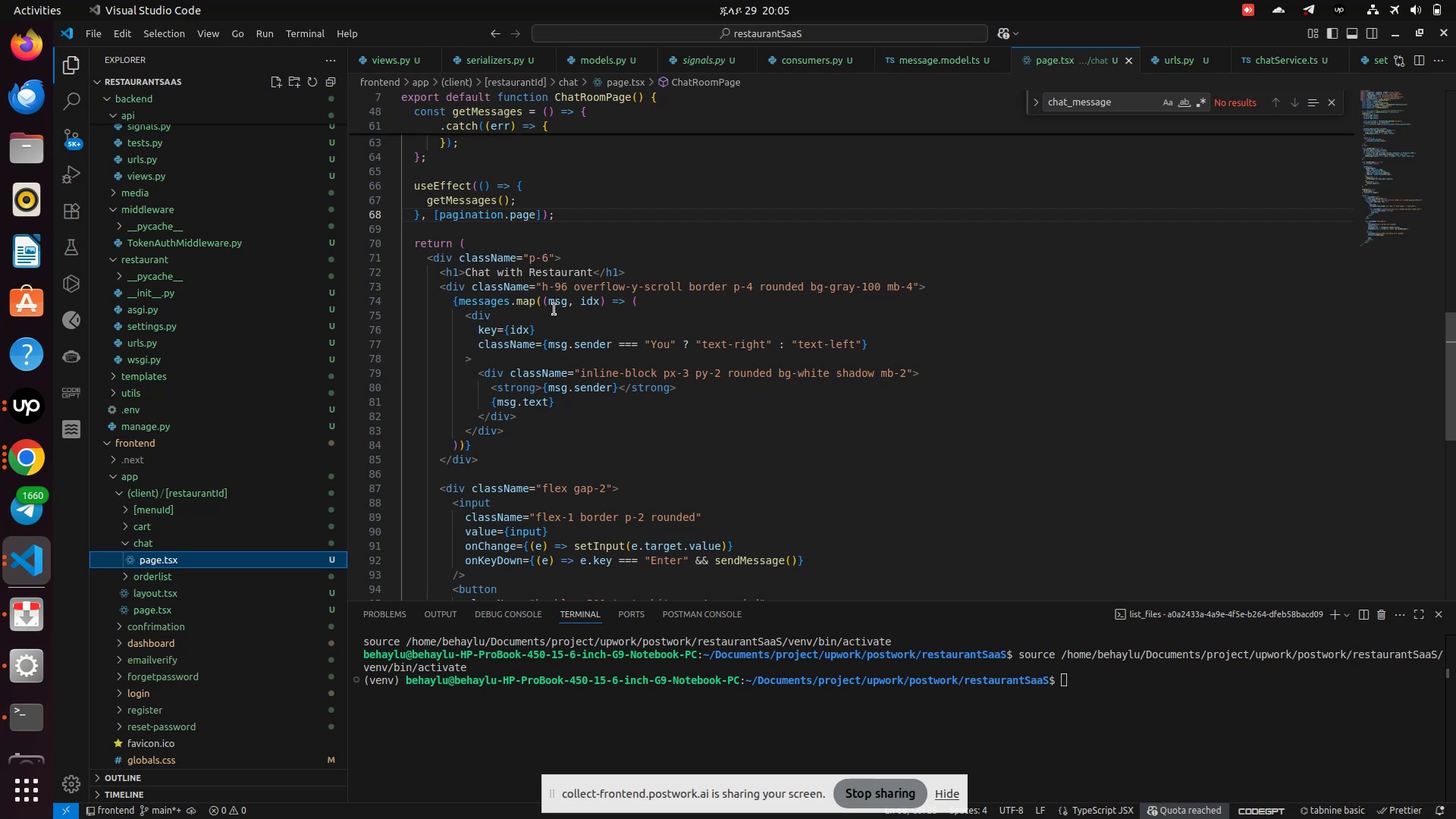 
wait(6.75)
 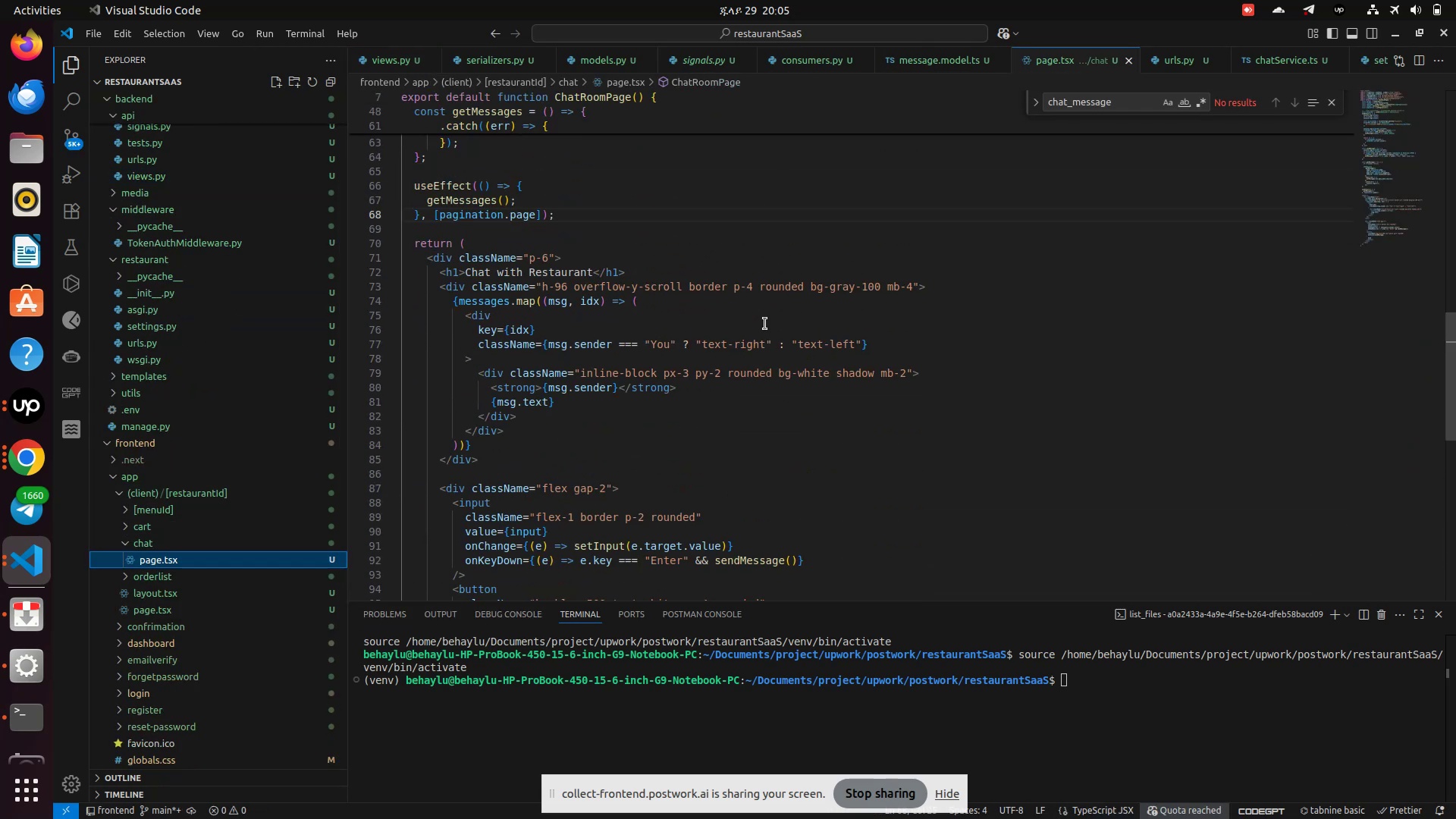 
left_click([551, 264])
 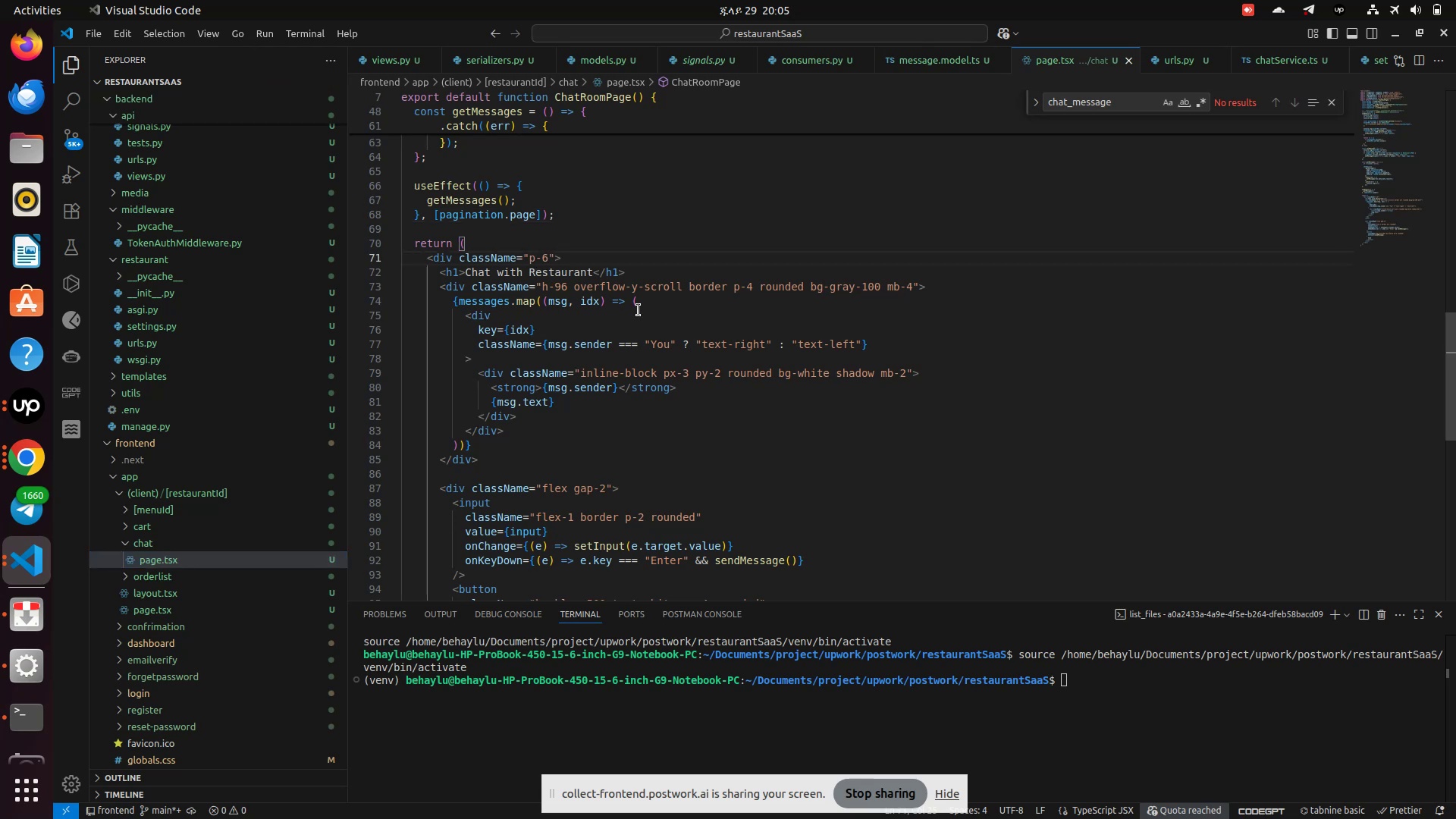 
key(ArrowLeft)
 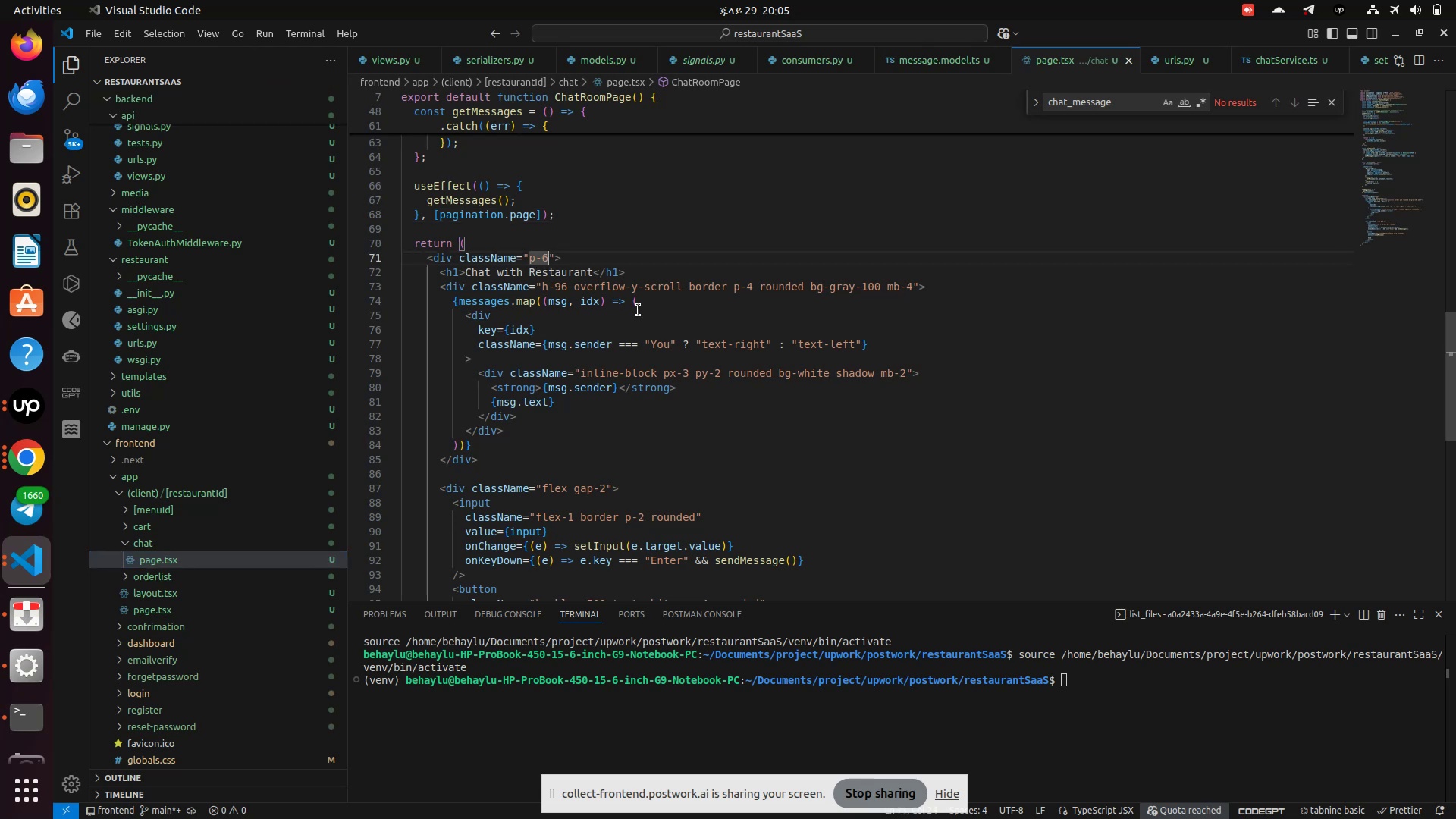 
type( mb-10)
 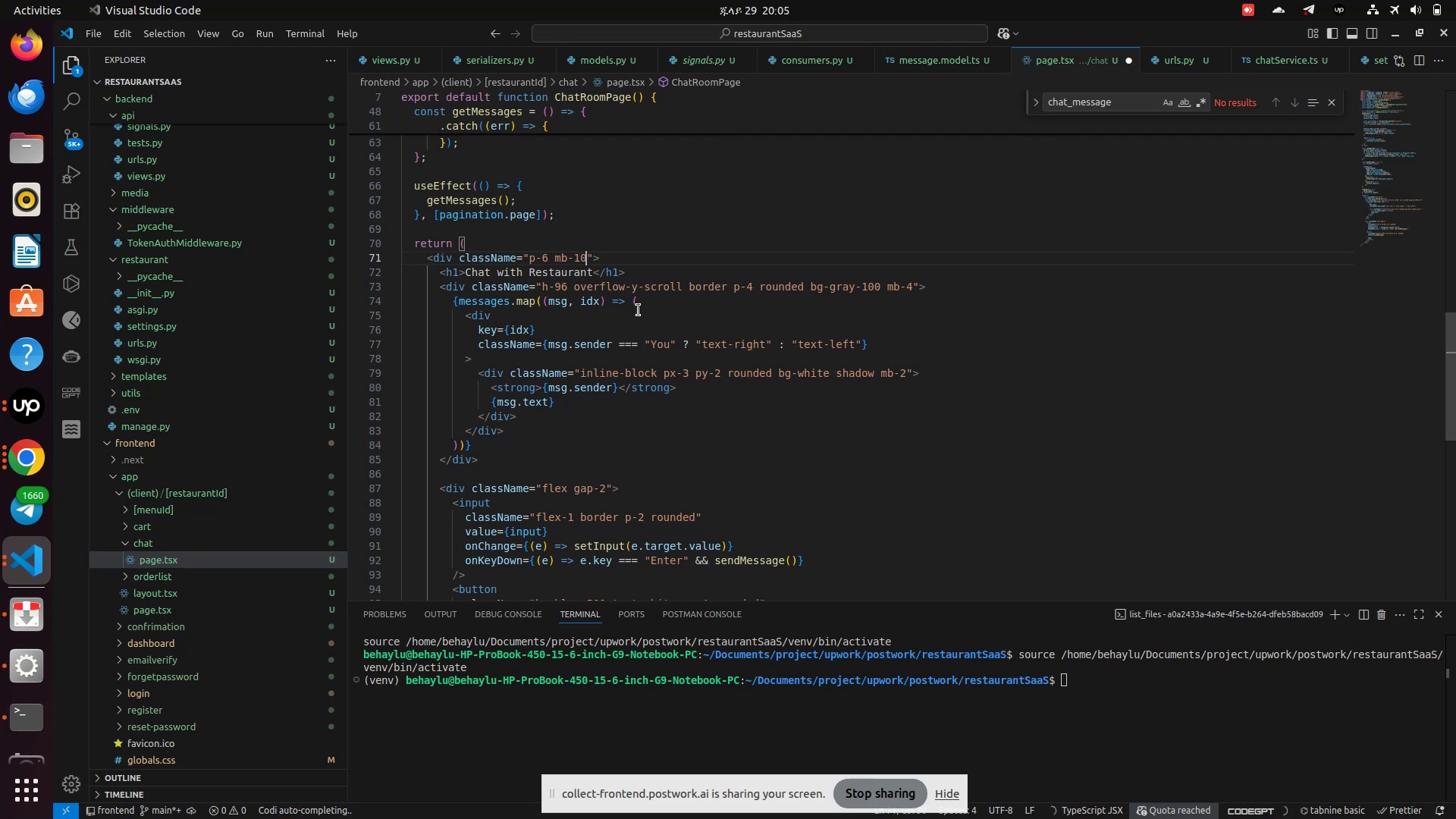 
key(Control+S)
 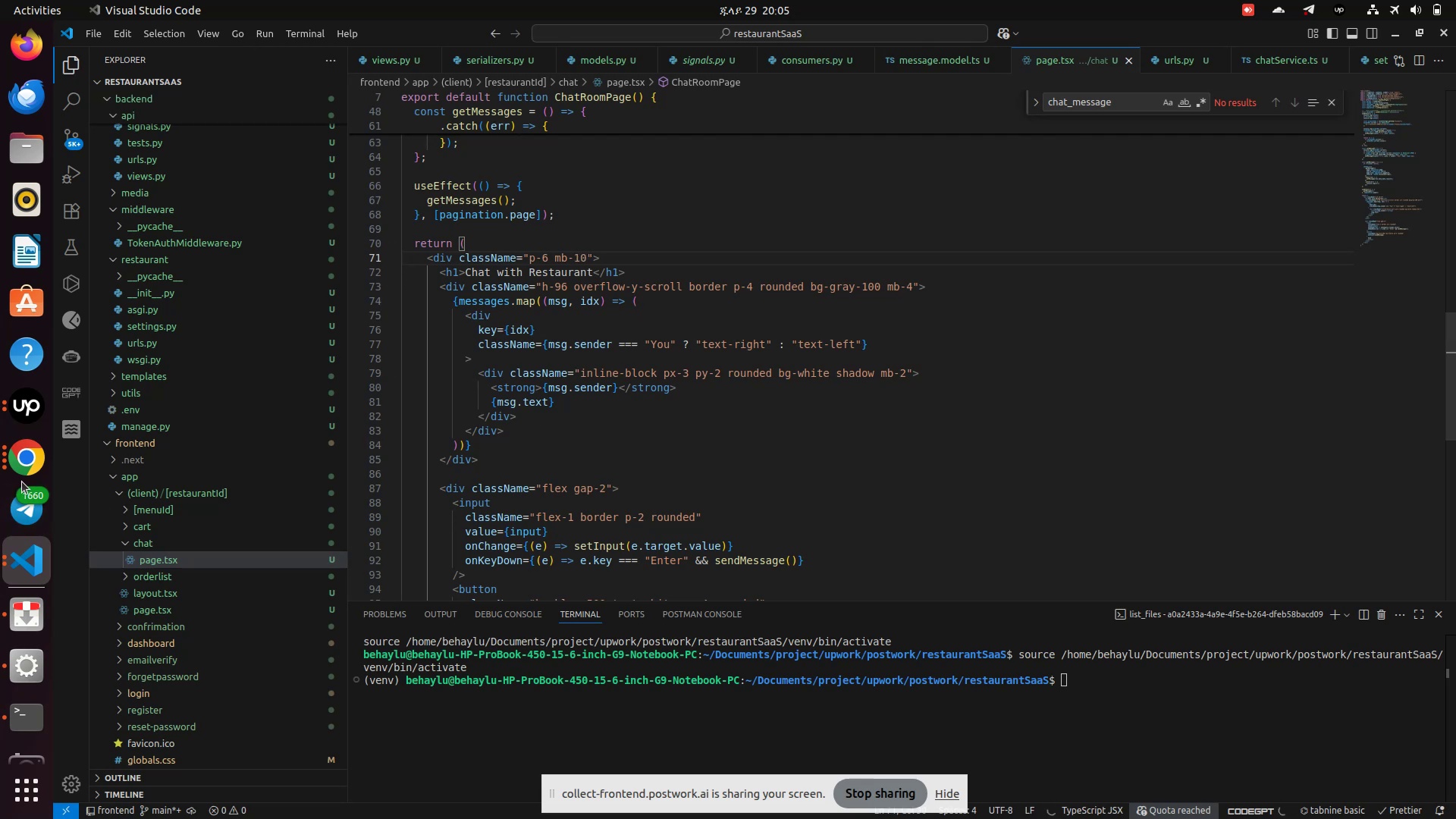 
key(ArrowLeft)
 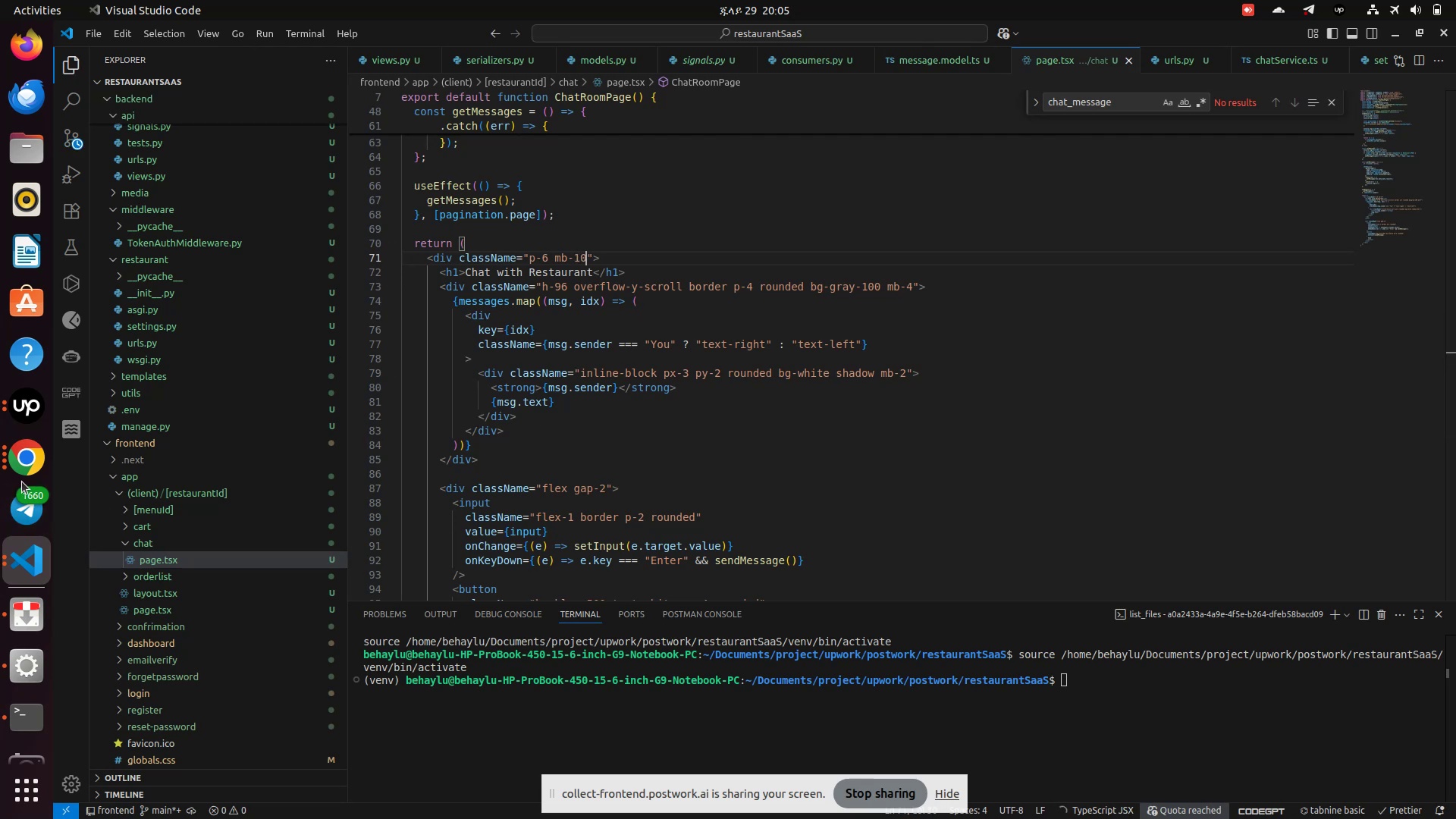 
key(ArrowLeft)
 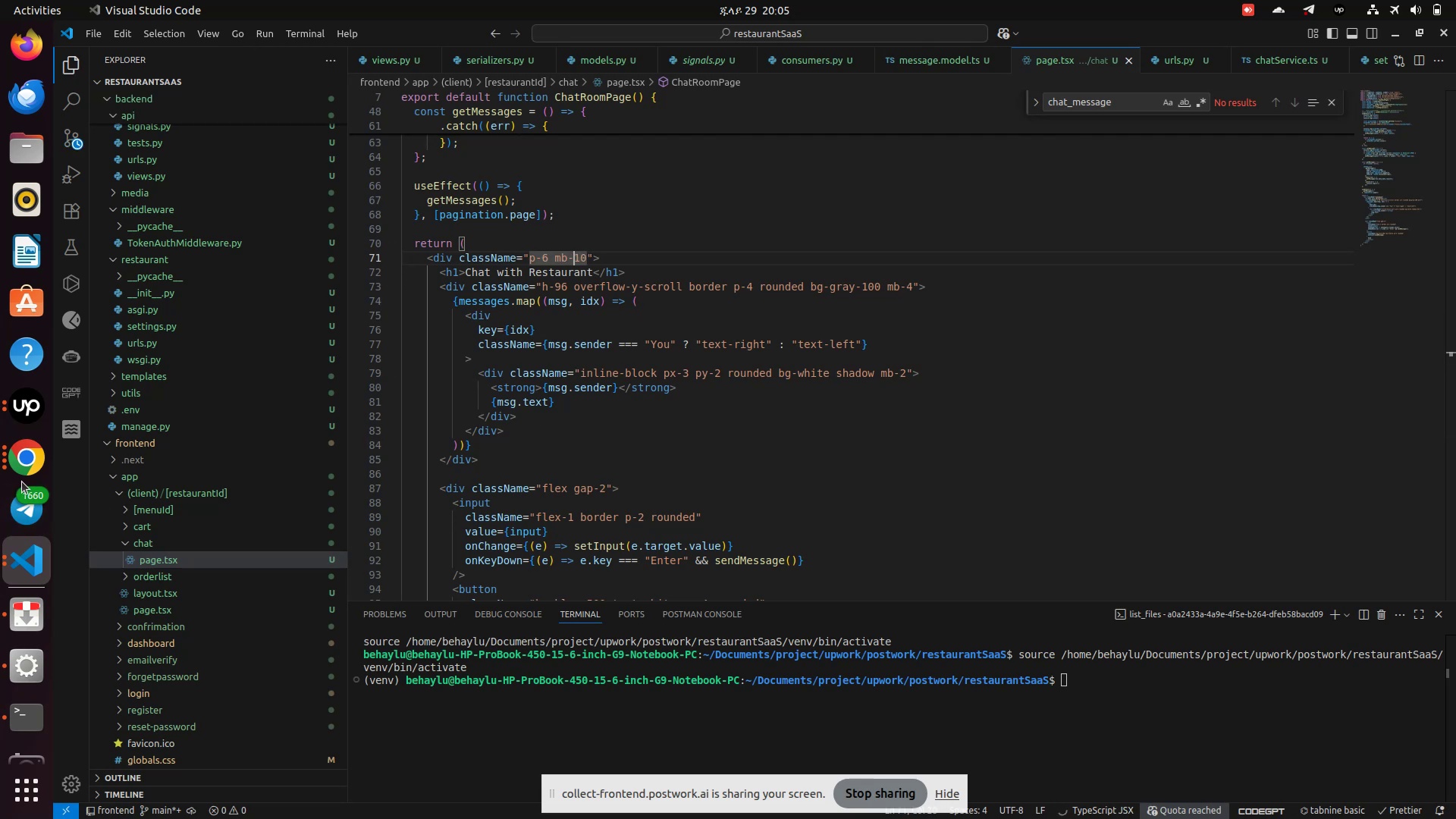 
key(ArrowLeft)
 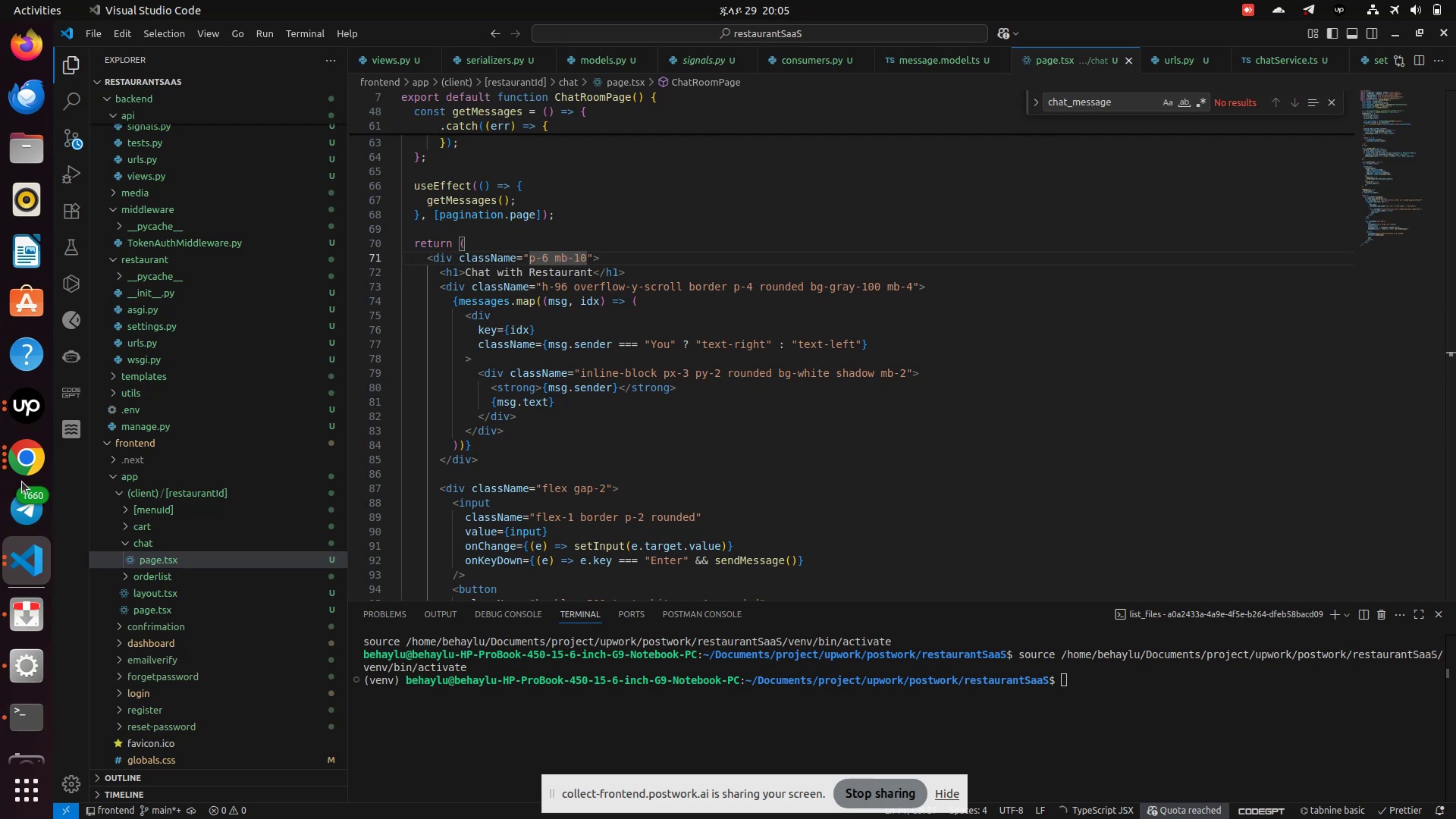 
key(Backspace)
 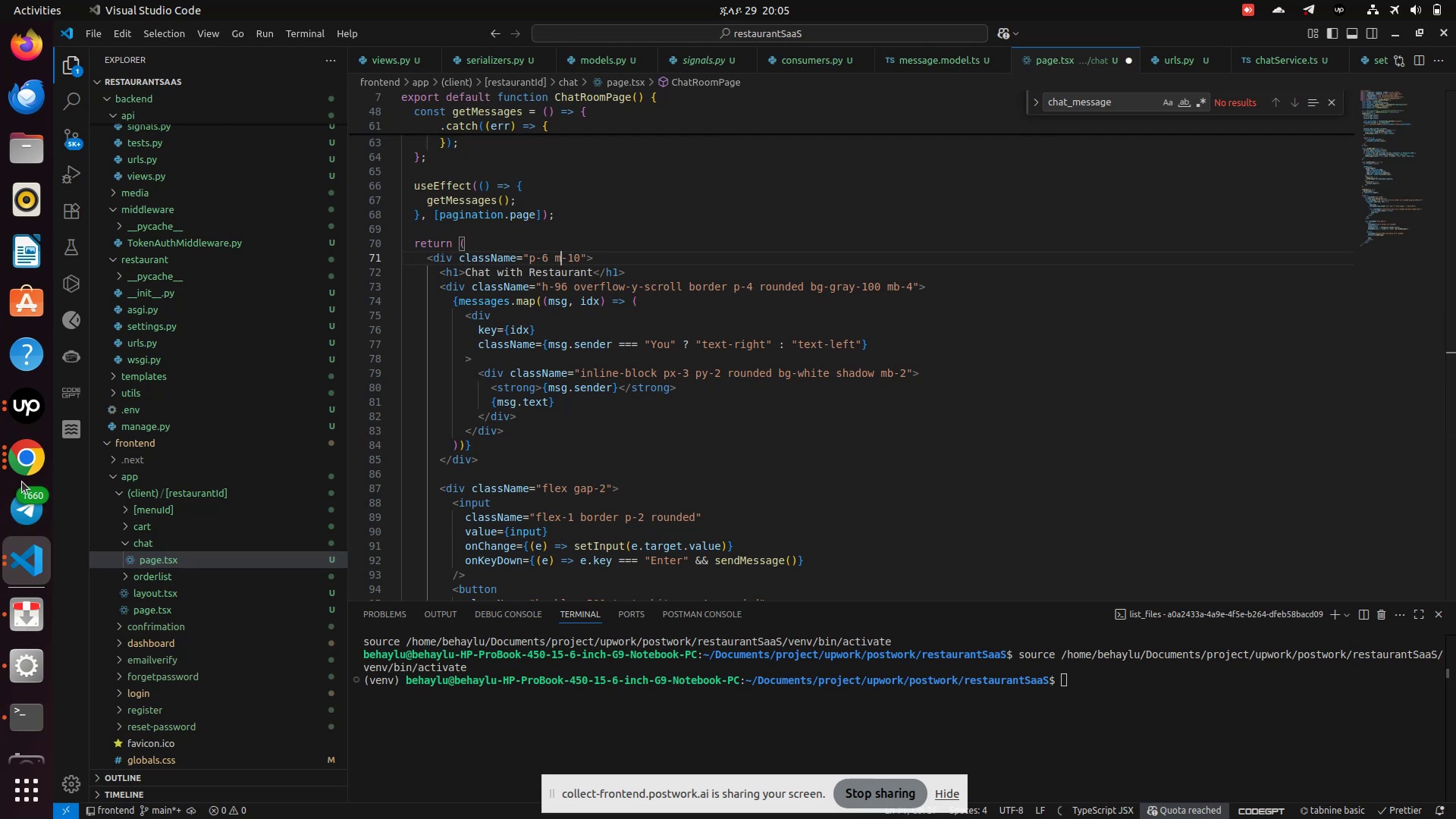 
key(T)
 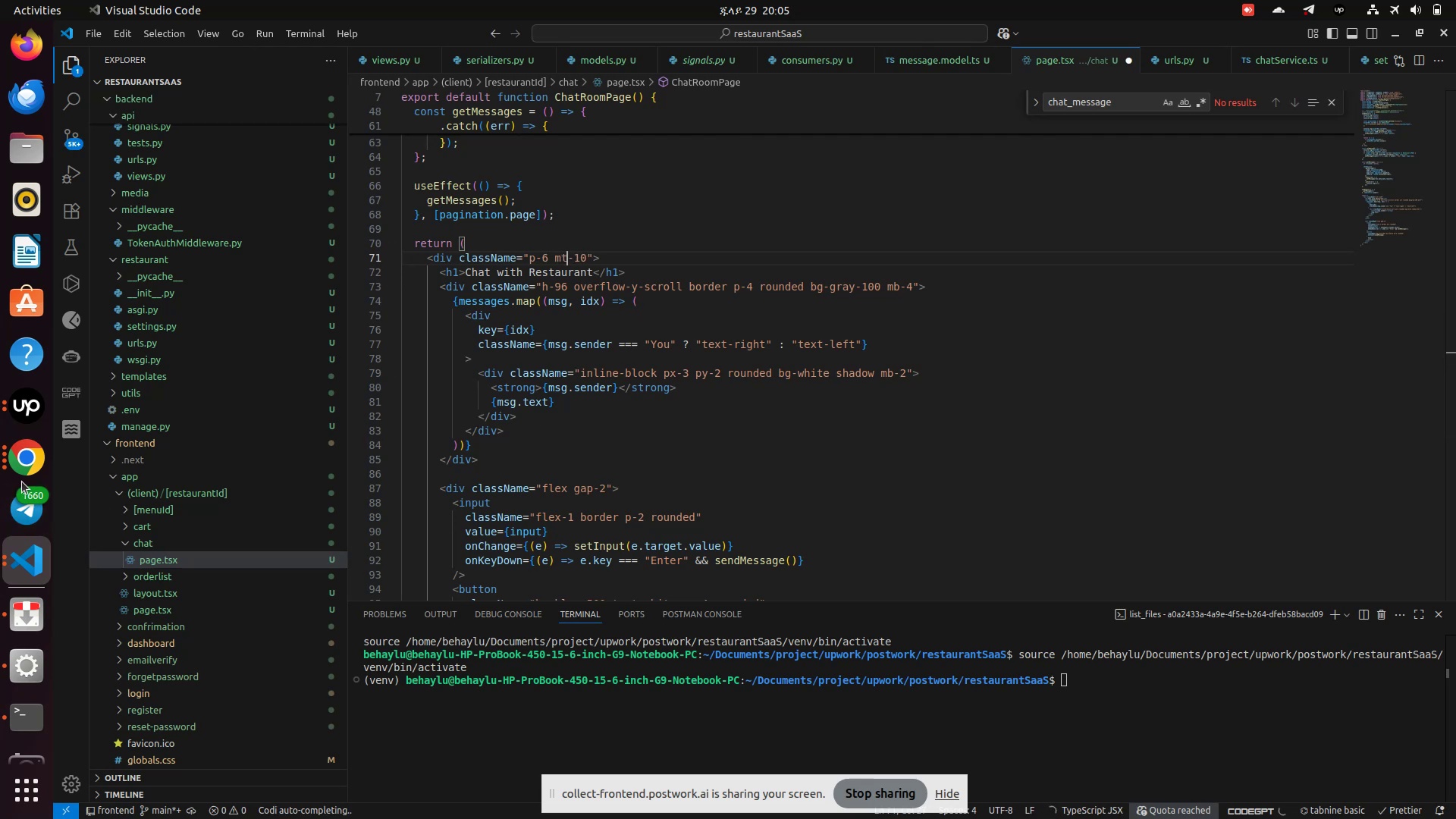 
key(Control+S)
 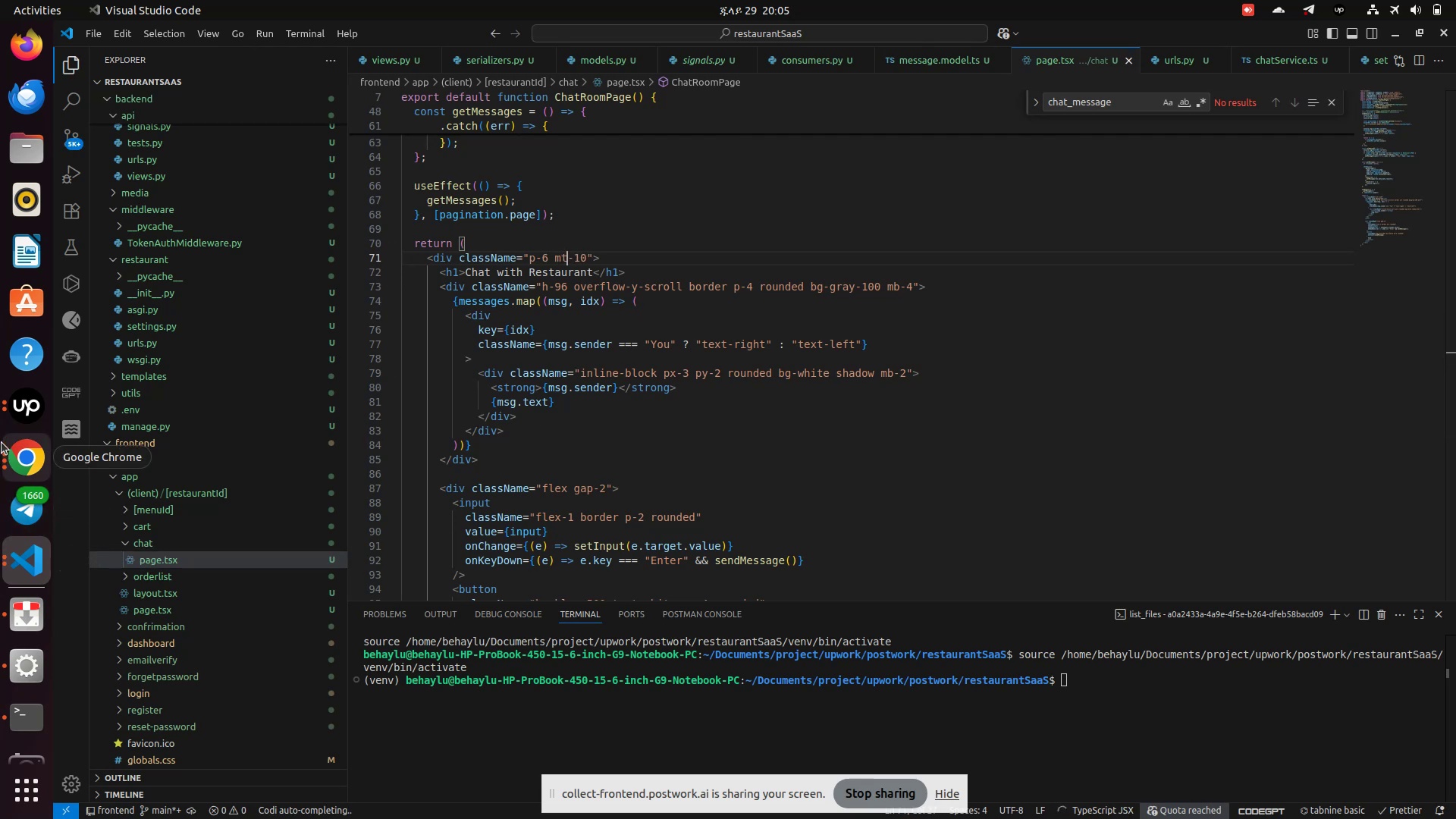 
left_click([20, 468])
 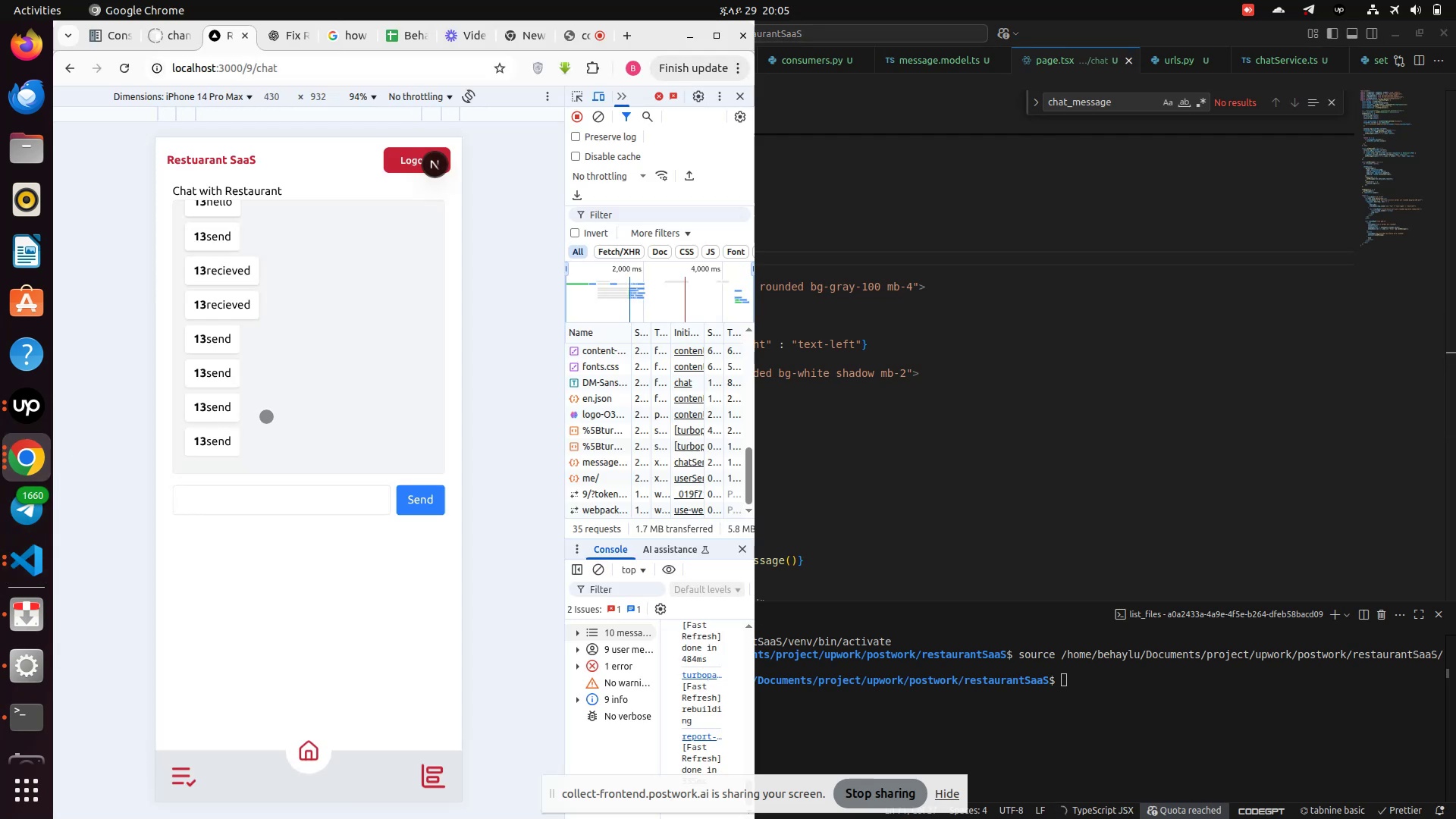 
scroll: coordinate [266, 416], scroll_direction: up, amount: 1.0
 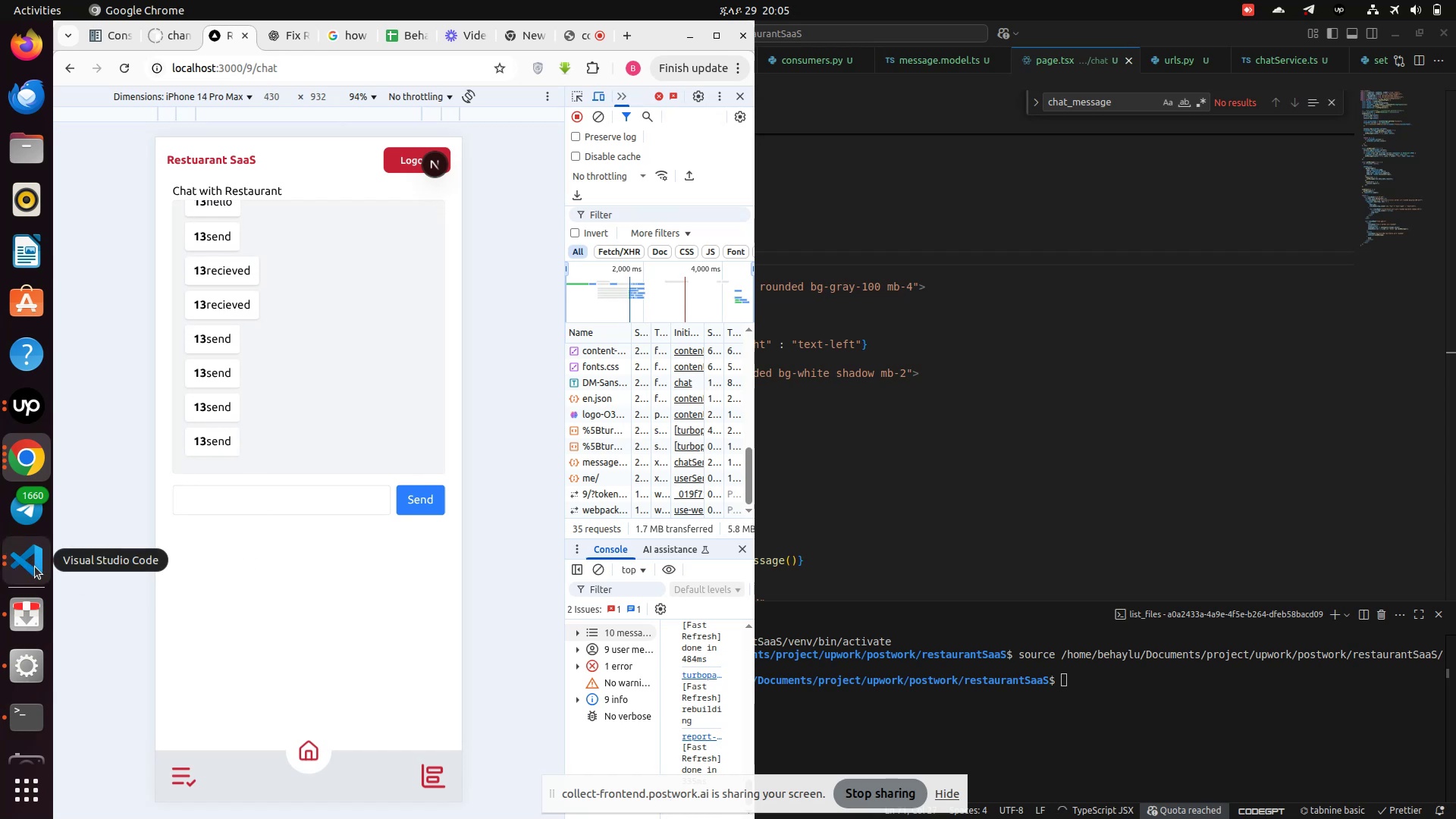 
left_click([35, 566])
 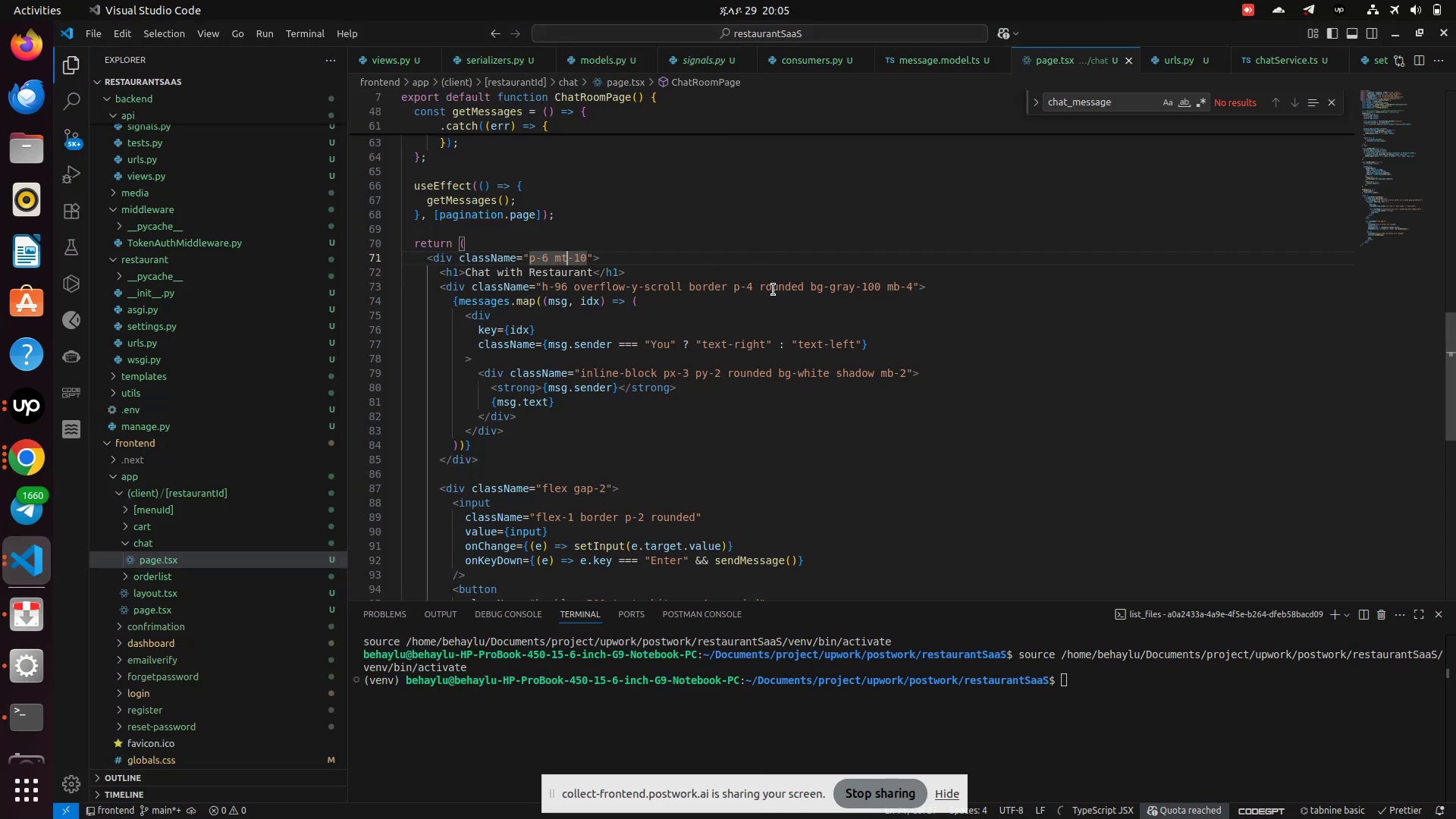 
scroll: coordinate [760, 374], scroll_direction: down, amount: 8.0
 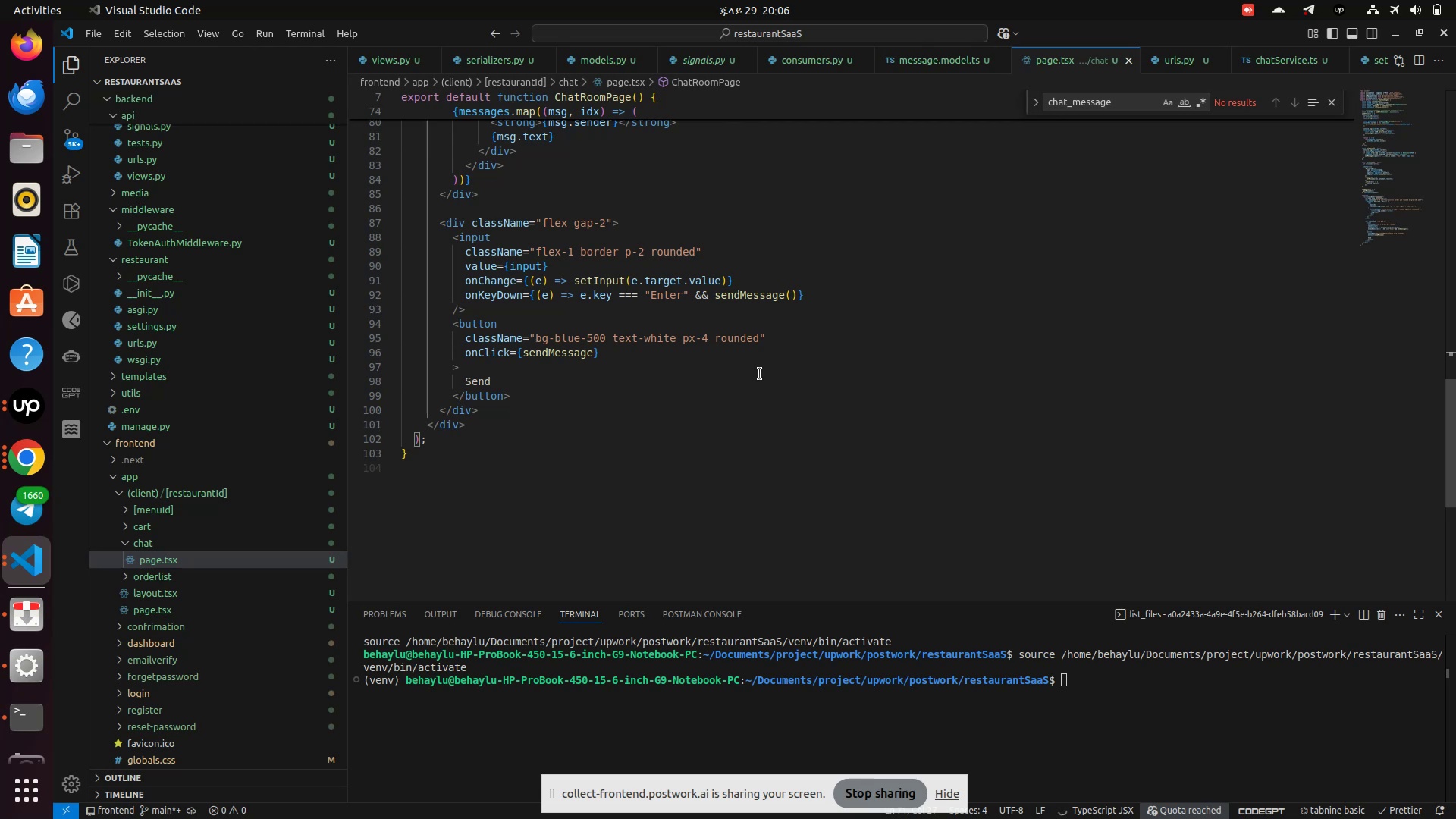 
scroll: coordinate [760, 374], scroll_direction: up, amount: 7.0
 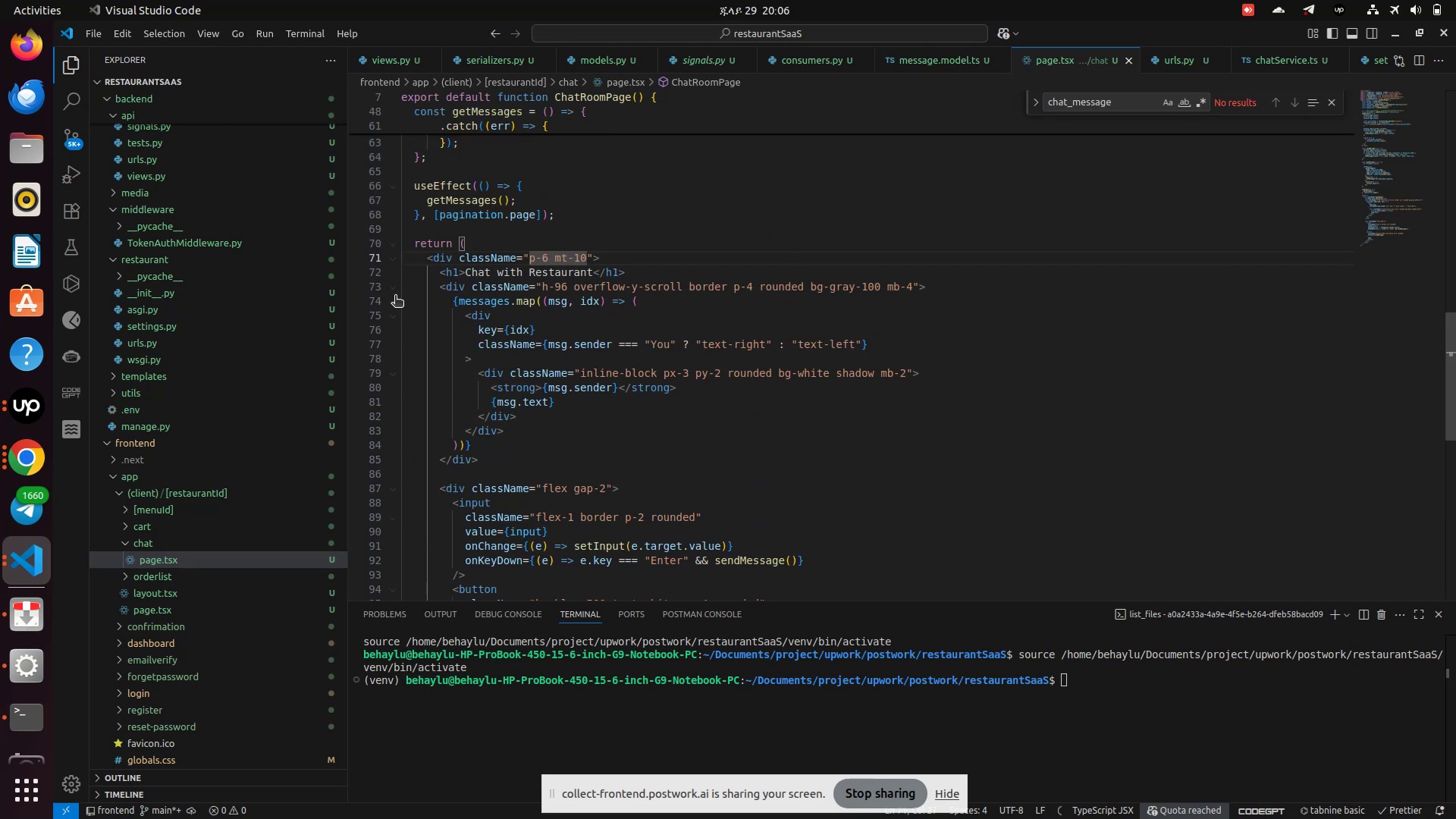 
left_click([386, 293])
 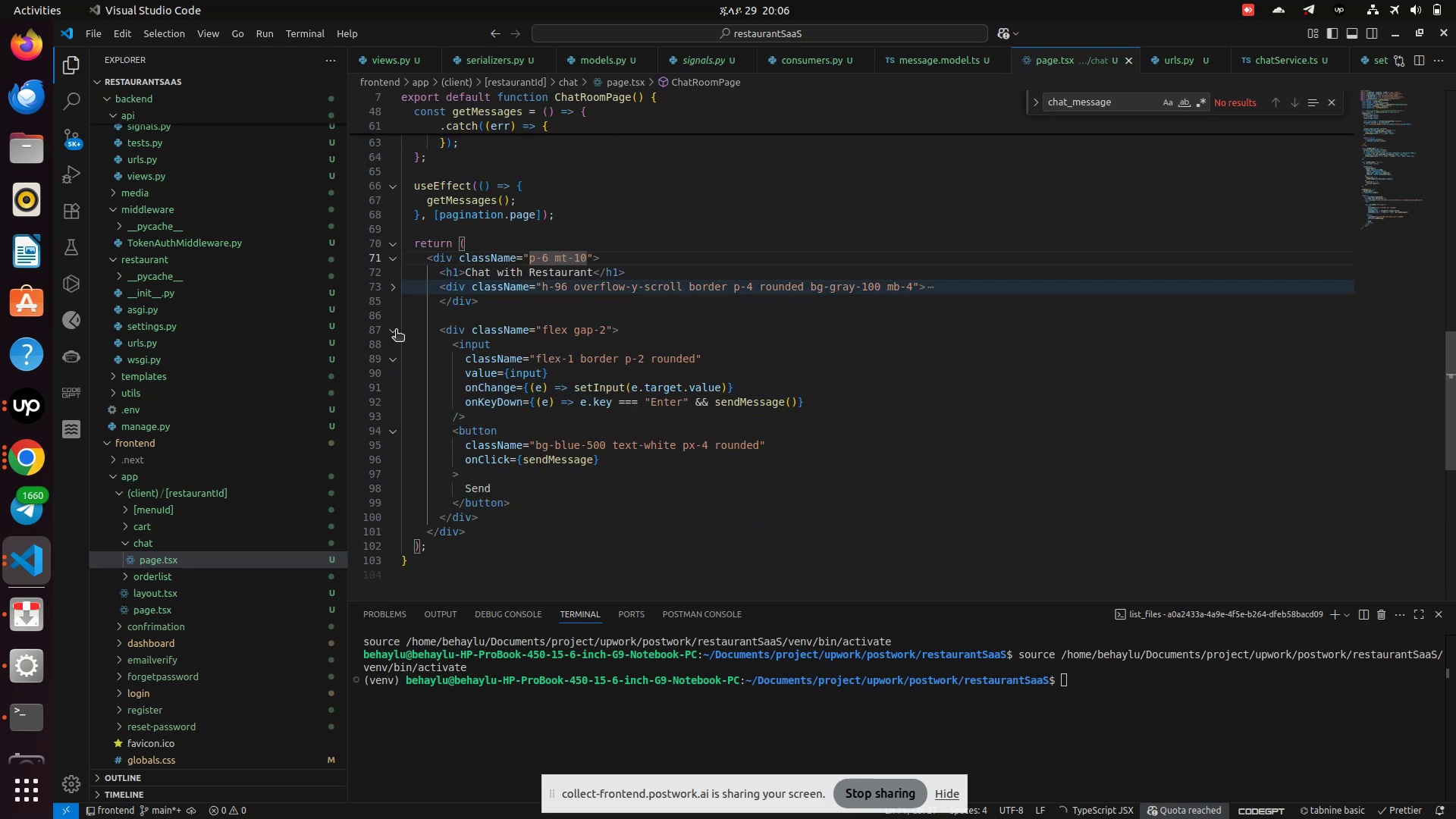 
left_click([394, 336])
 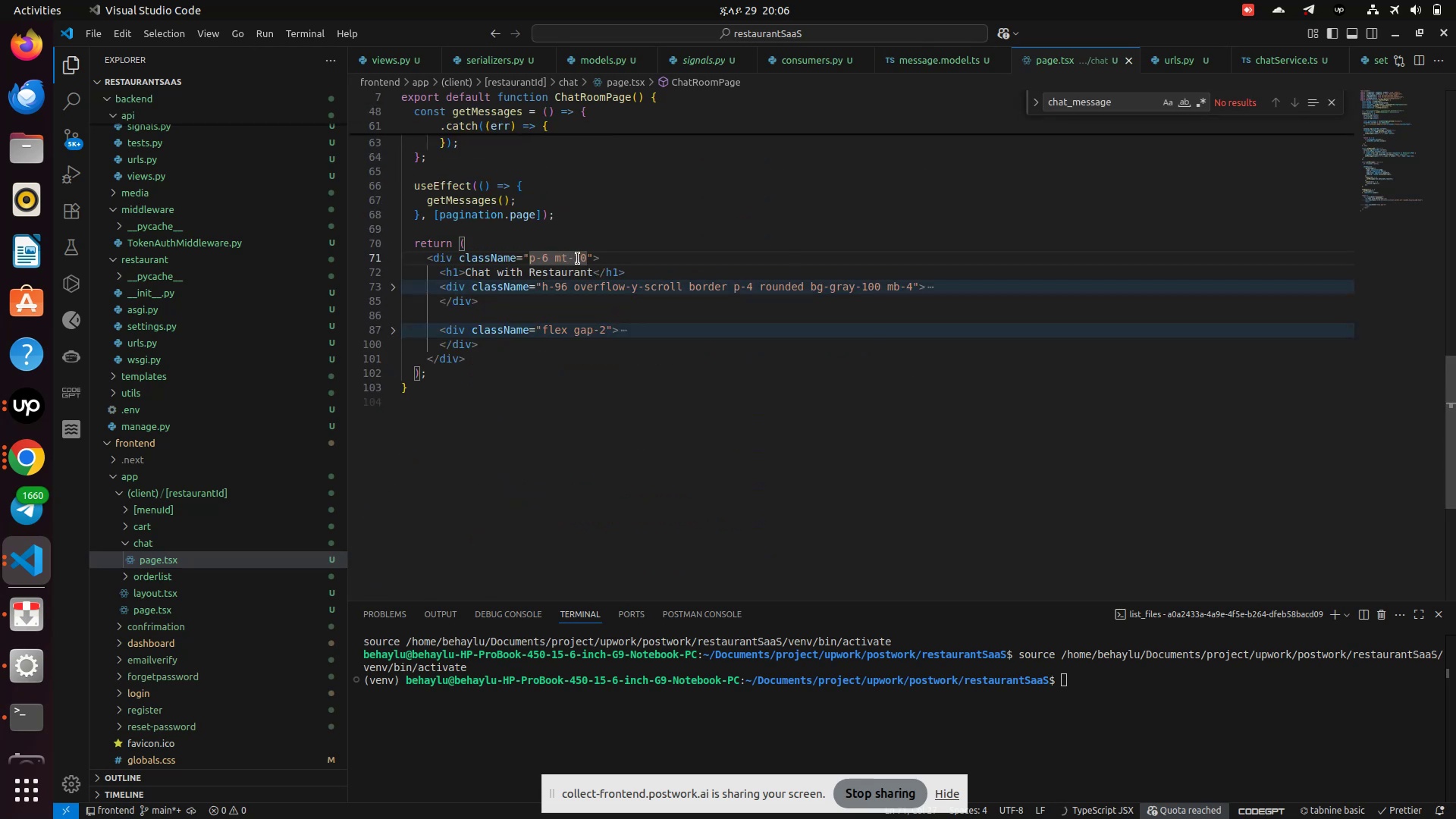 
left_click([582, 256])
 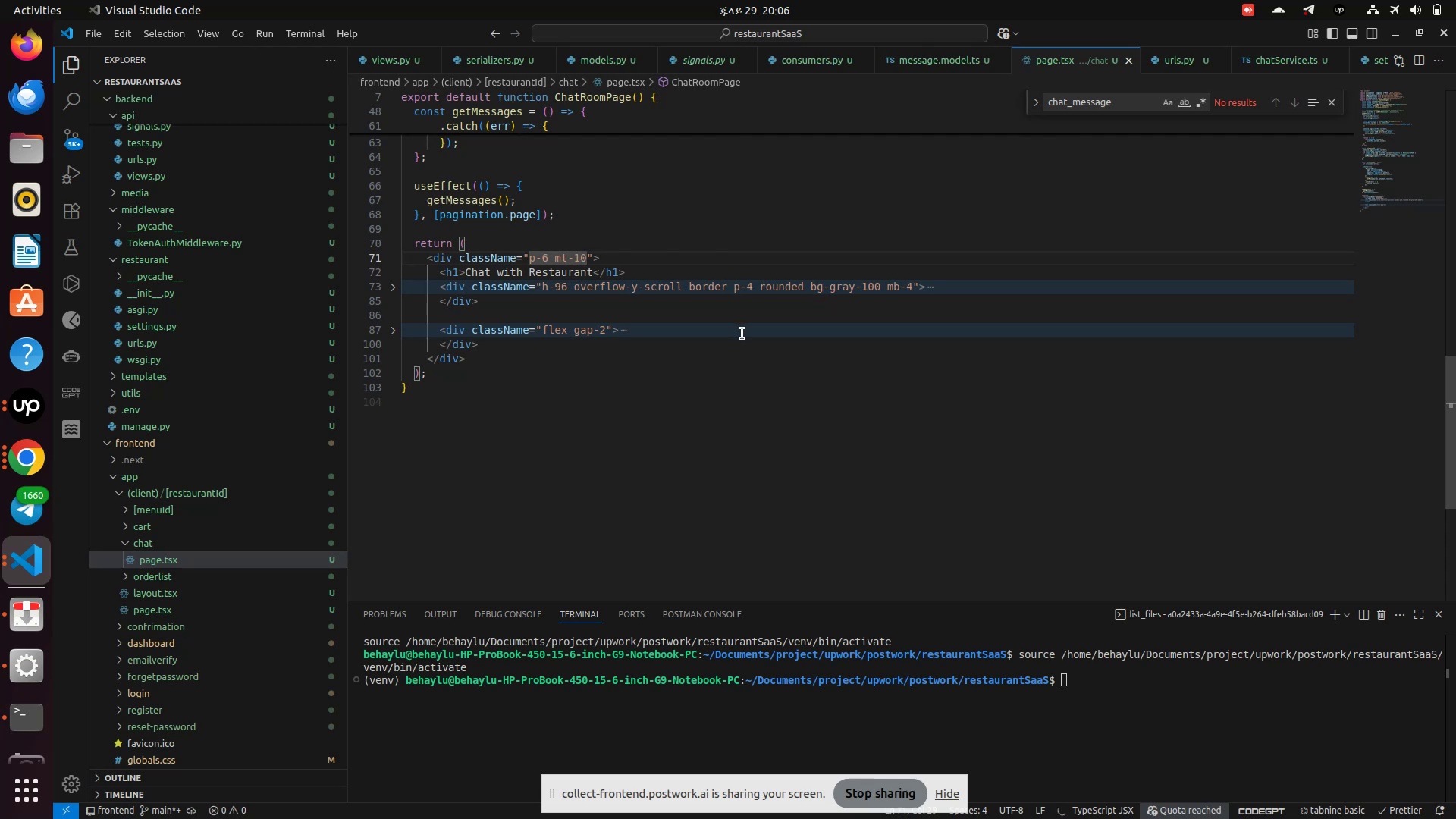 
key(ArrowRight)
 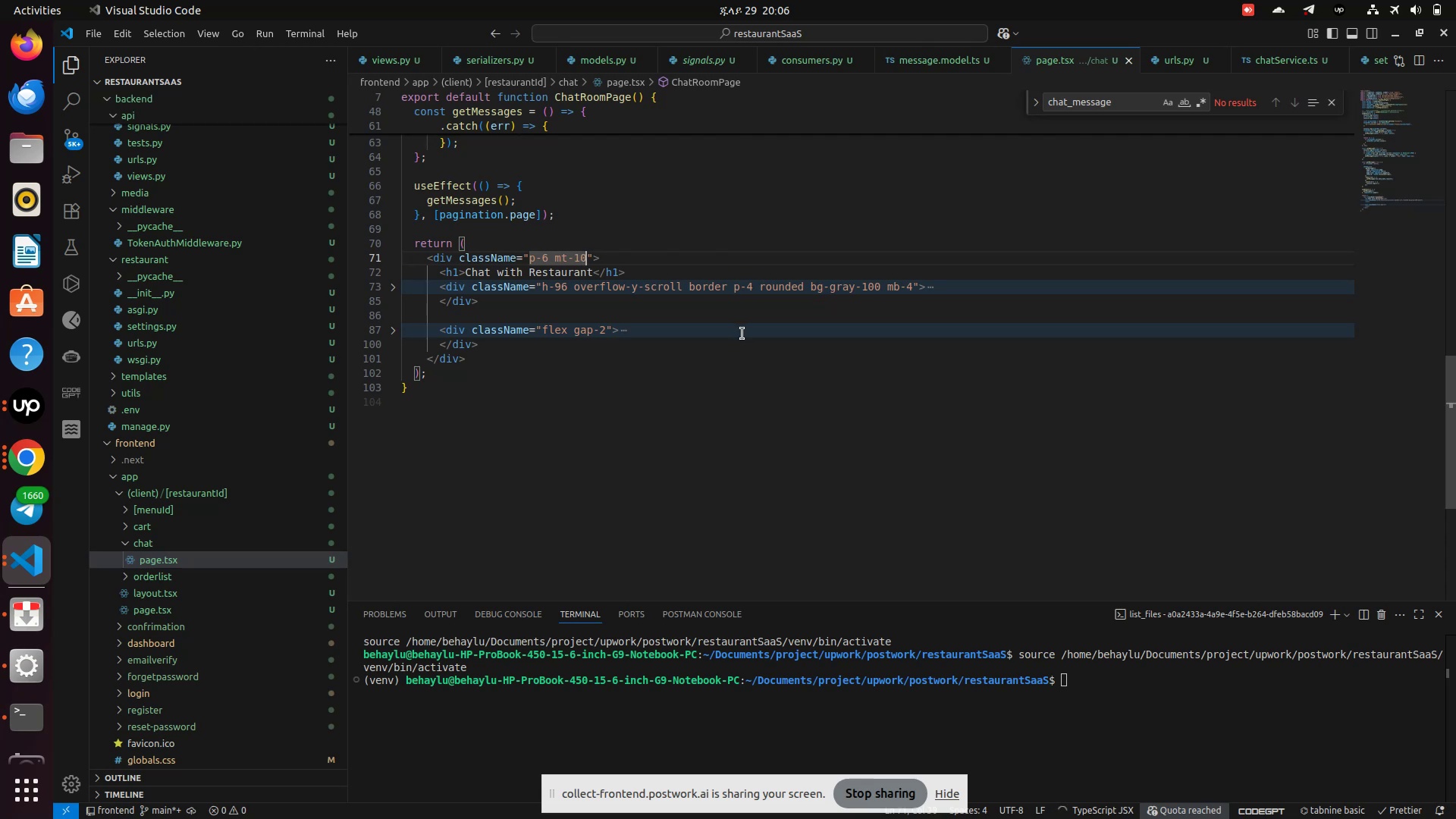 
type( h-full)
 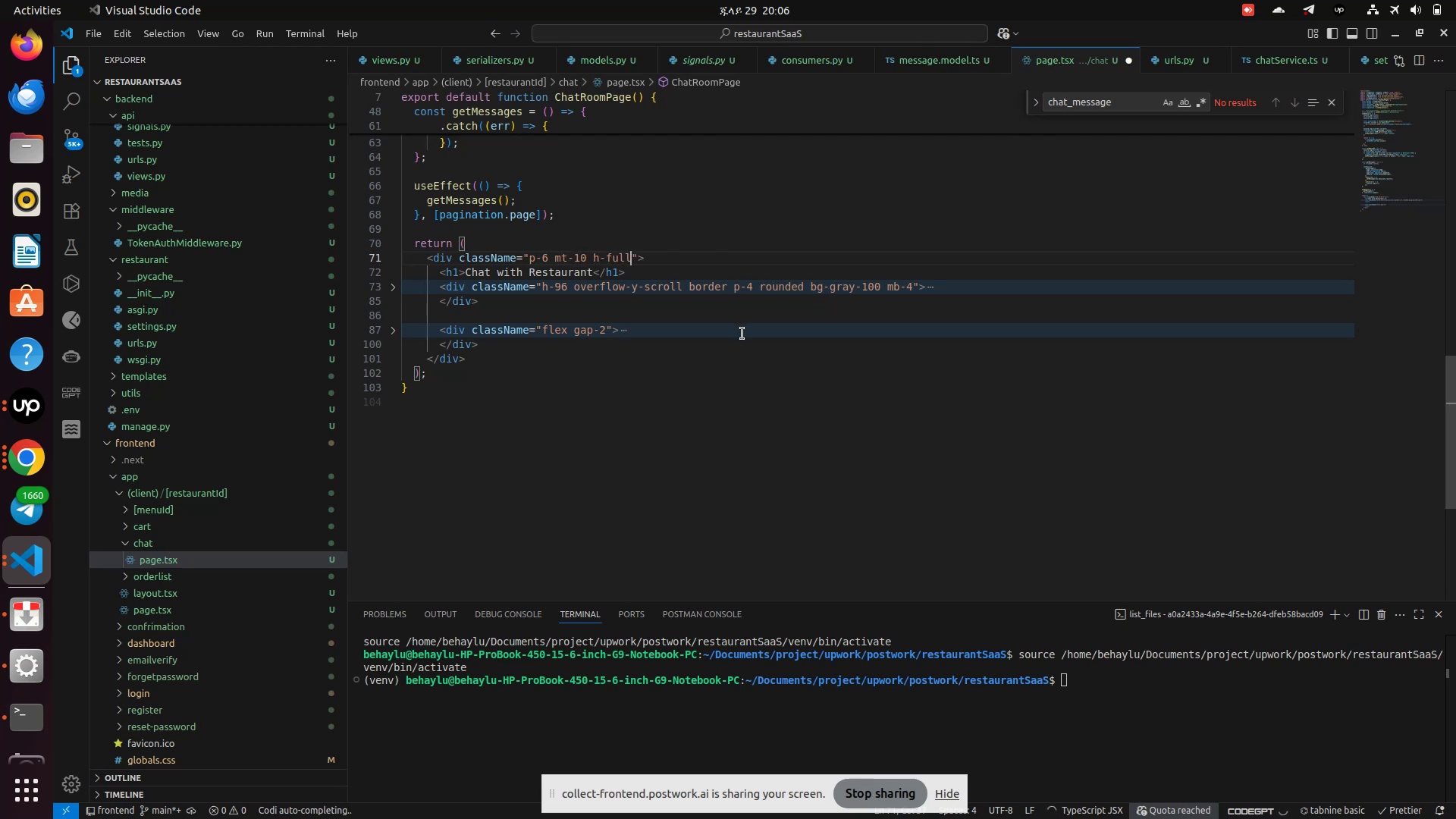 
key(Control+S)
 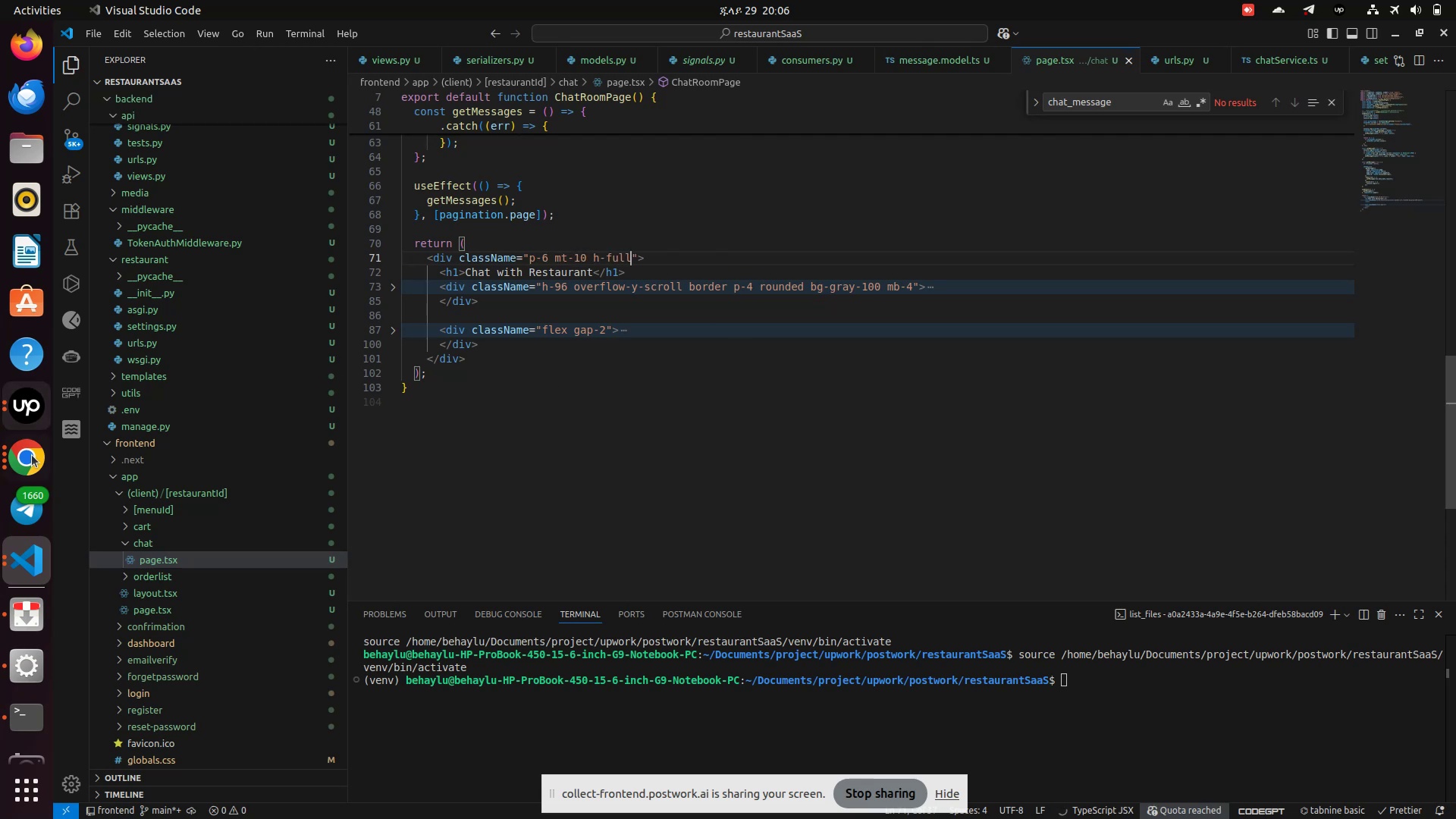 
left_click([40, 462])
 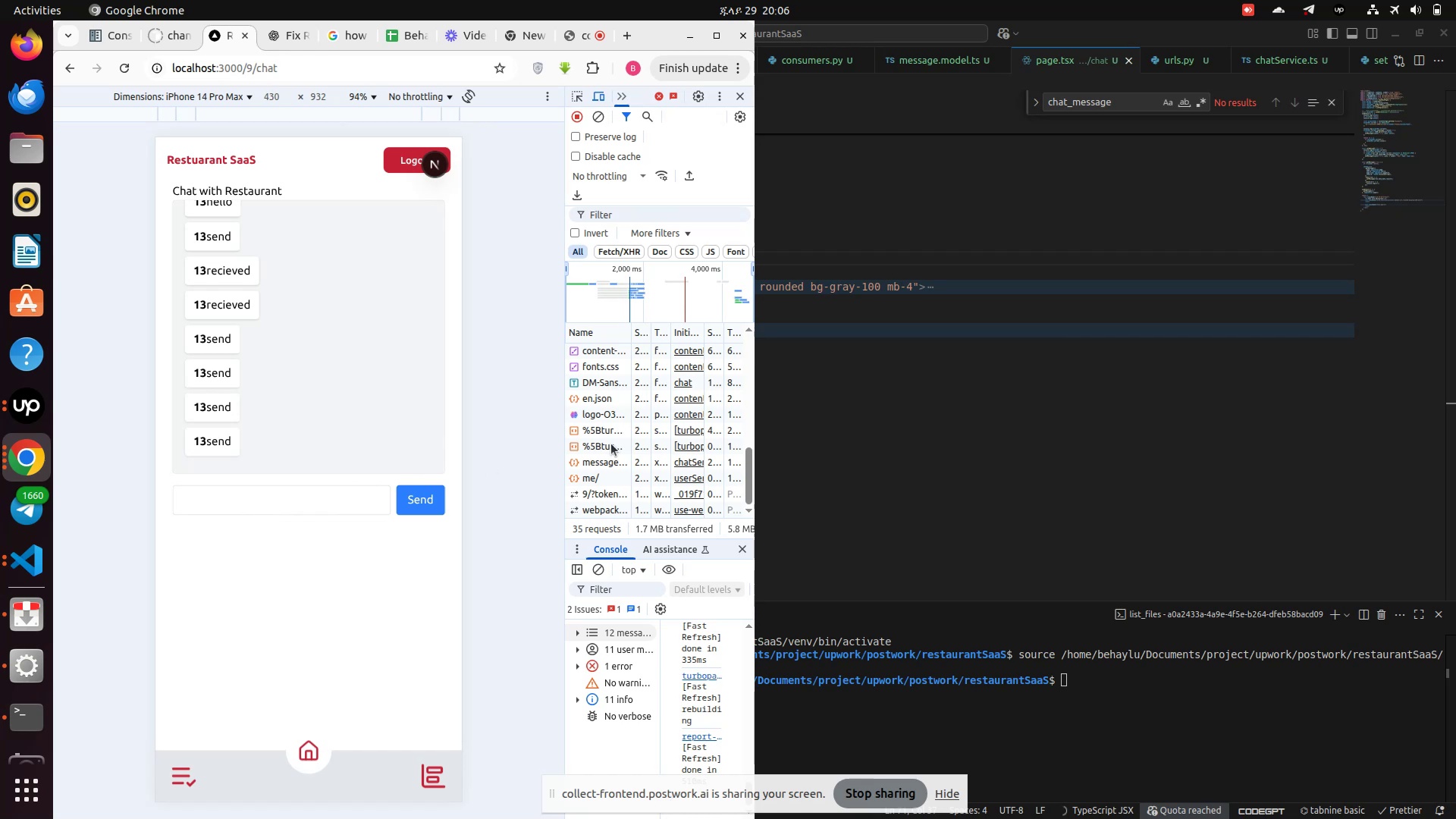 
left_click([838, 416])
 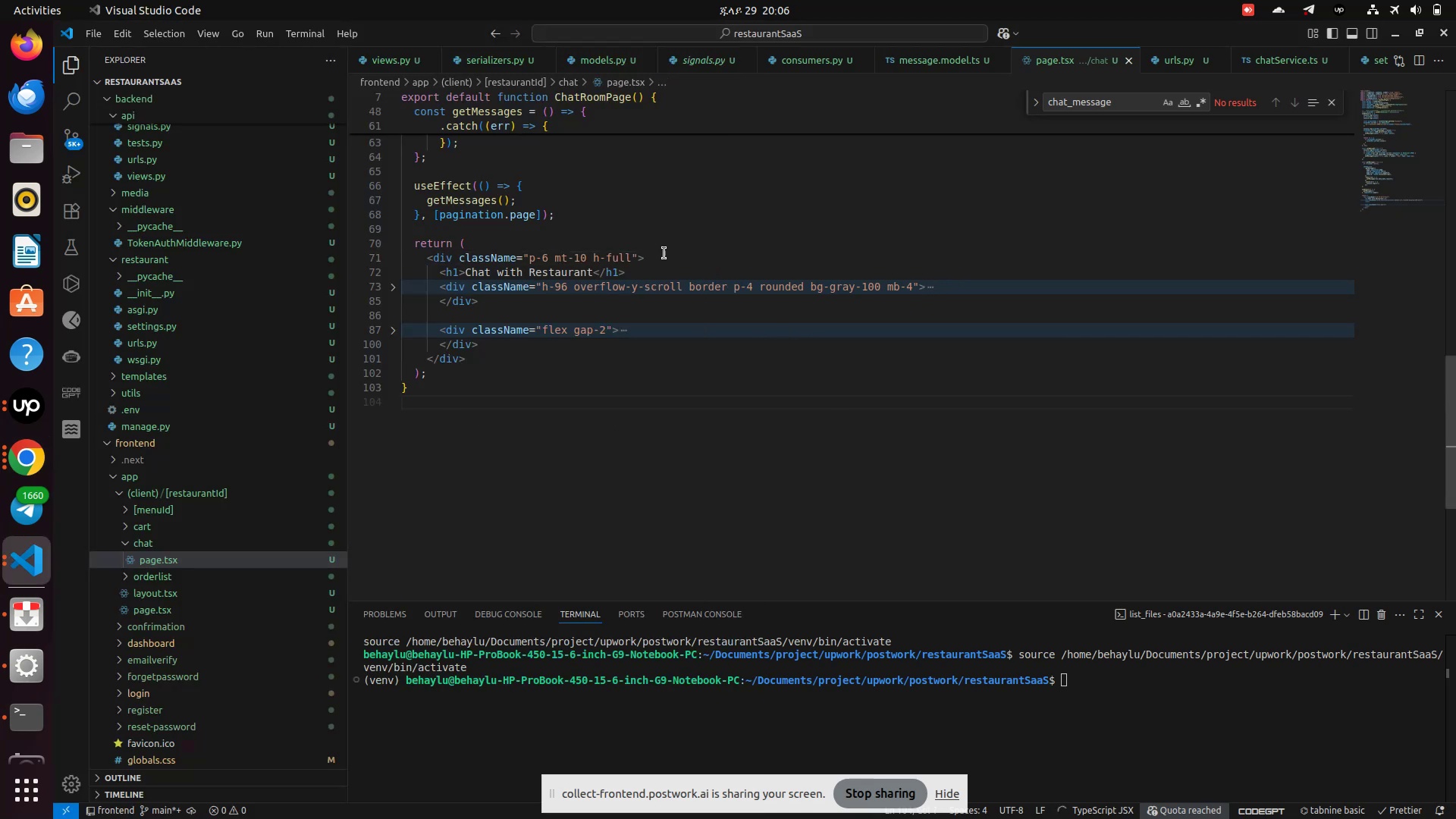 
left_click([632, 262])
 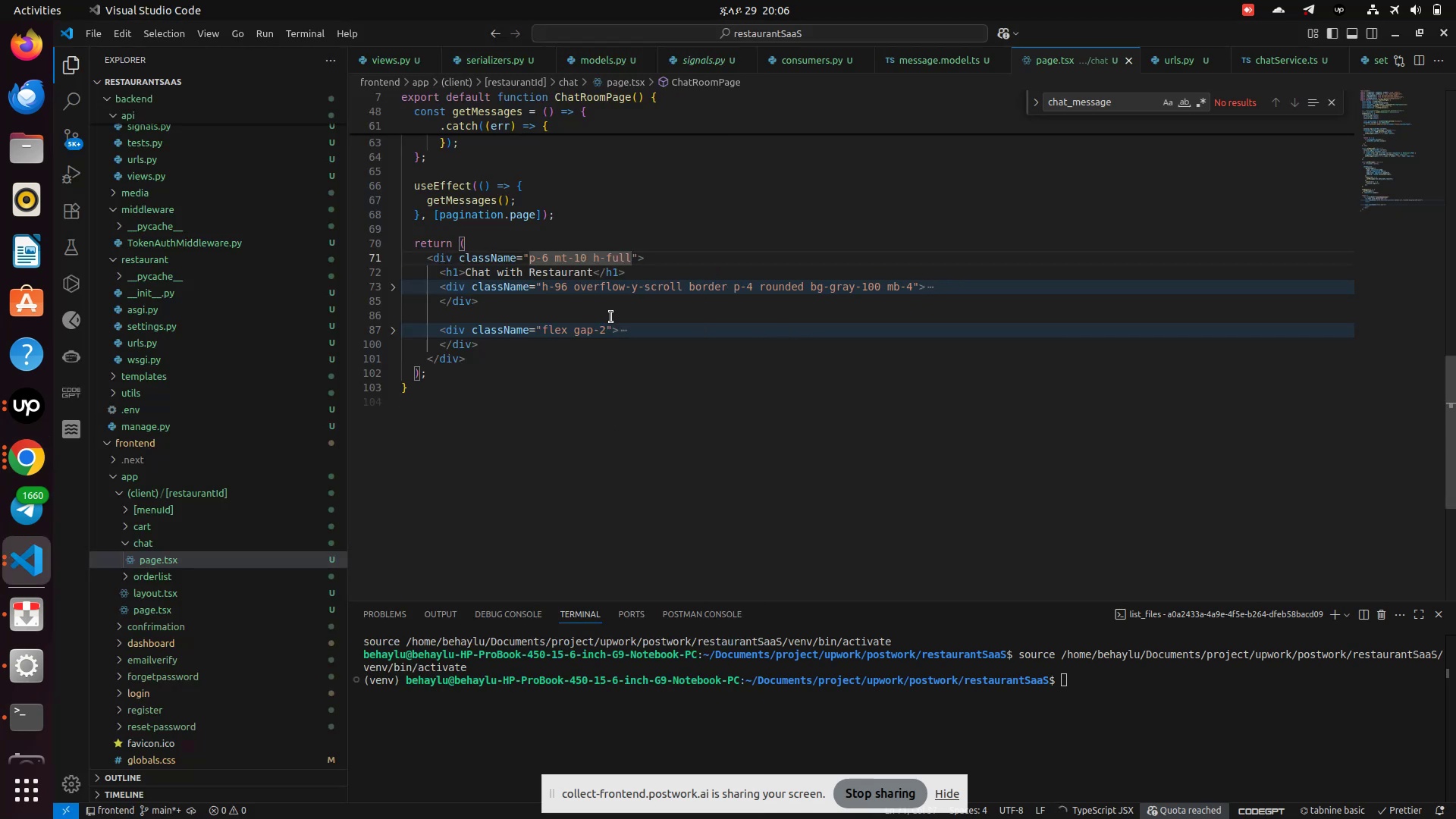 
key(Backspace)
key(Backspace)
key(Backspace)
key(Backspace)
type(screen)
 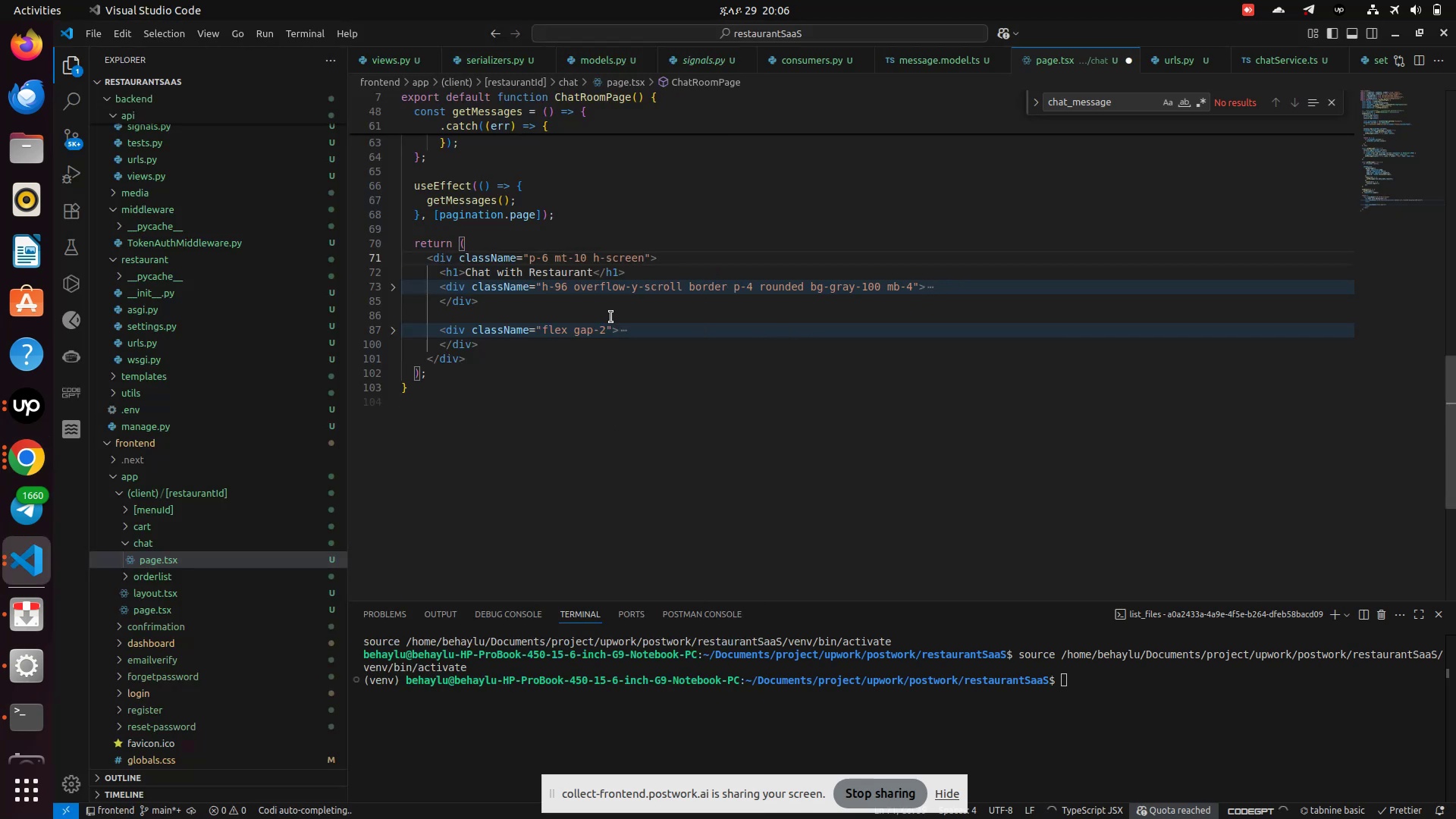 
key(Control+S)
 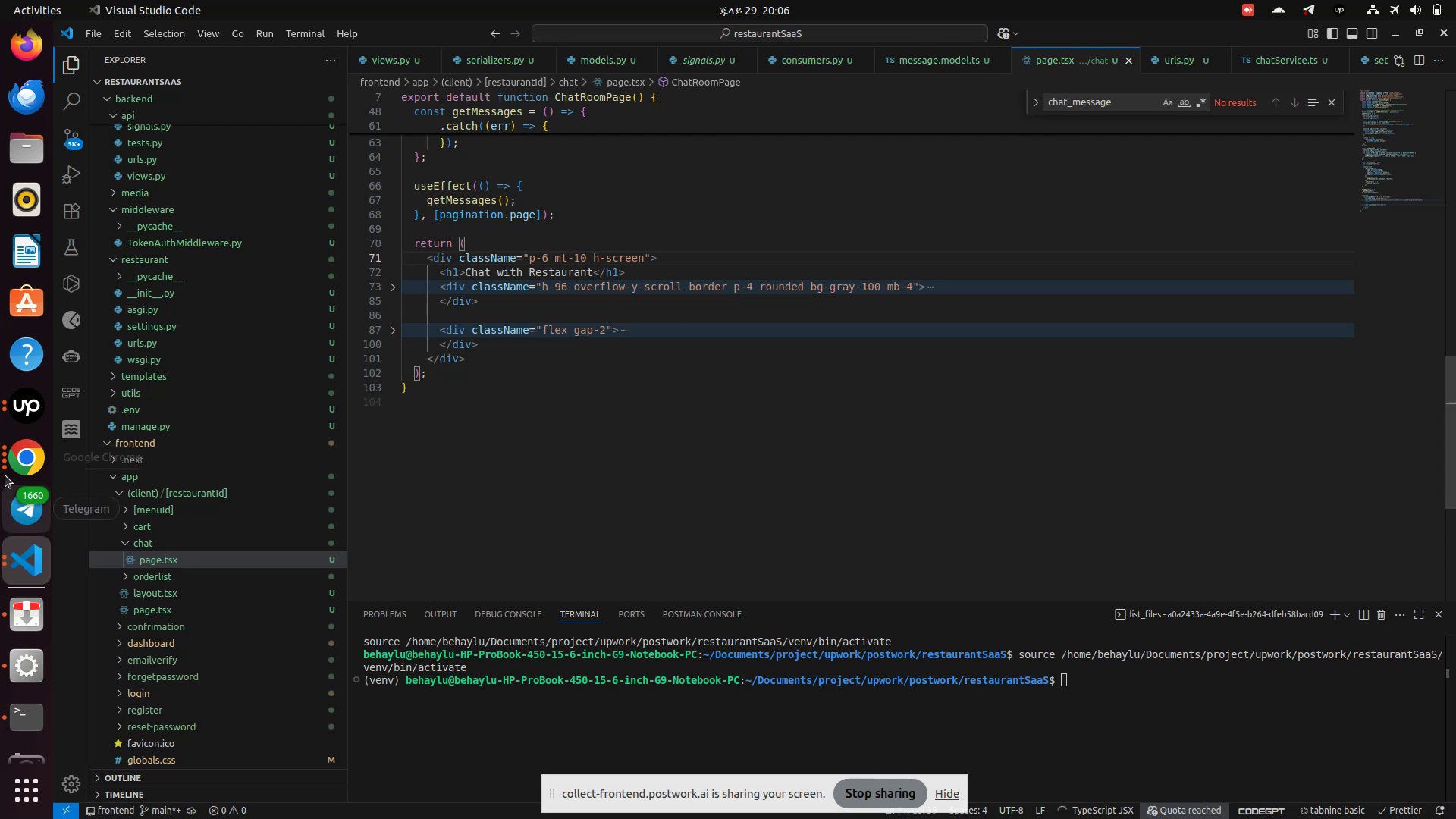 
left_click([24, 451])
 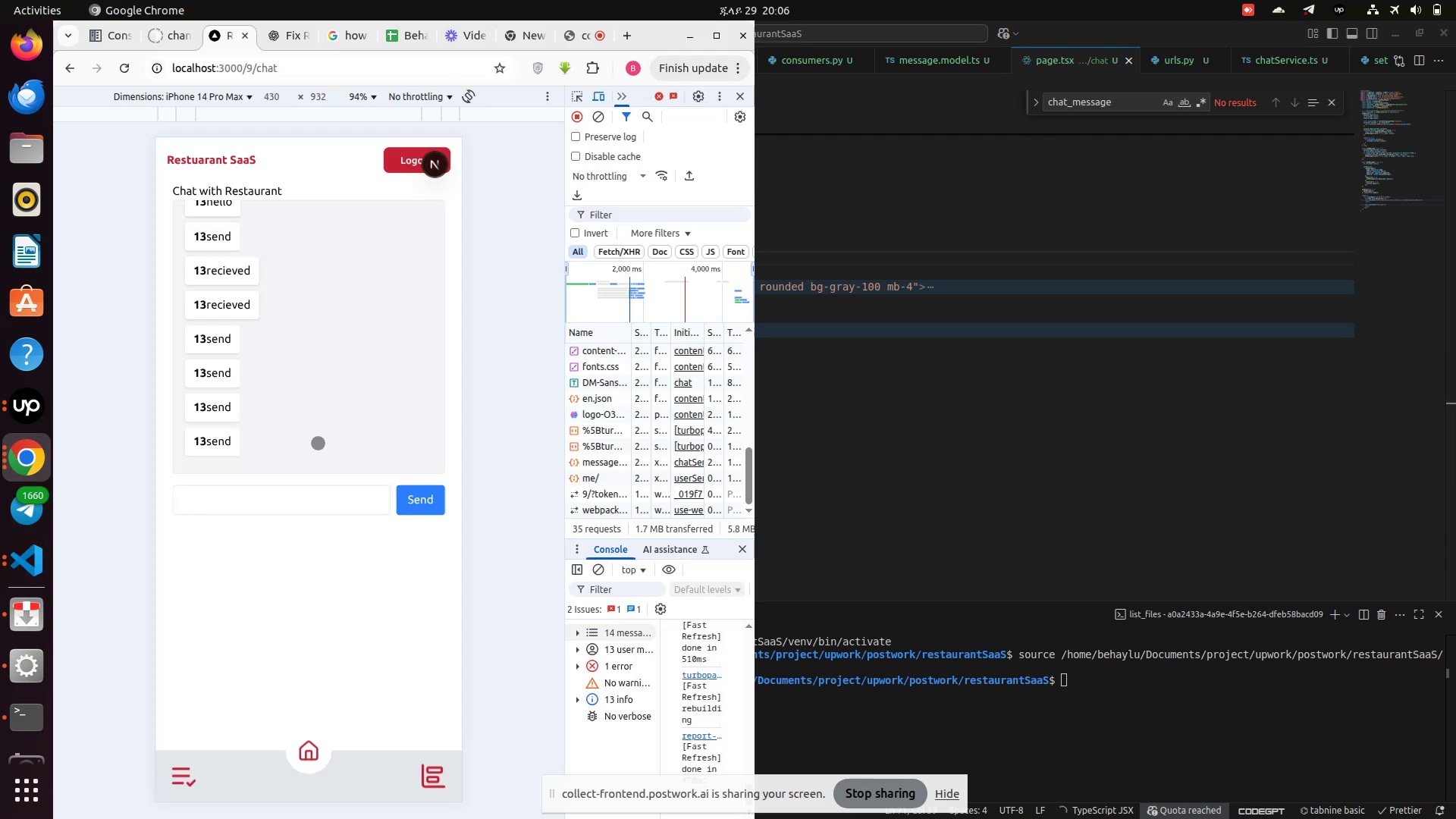 
scroll: coordinate [318, 442], scroll_direction: up, amount: 1.0
 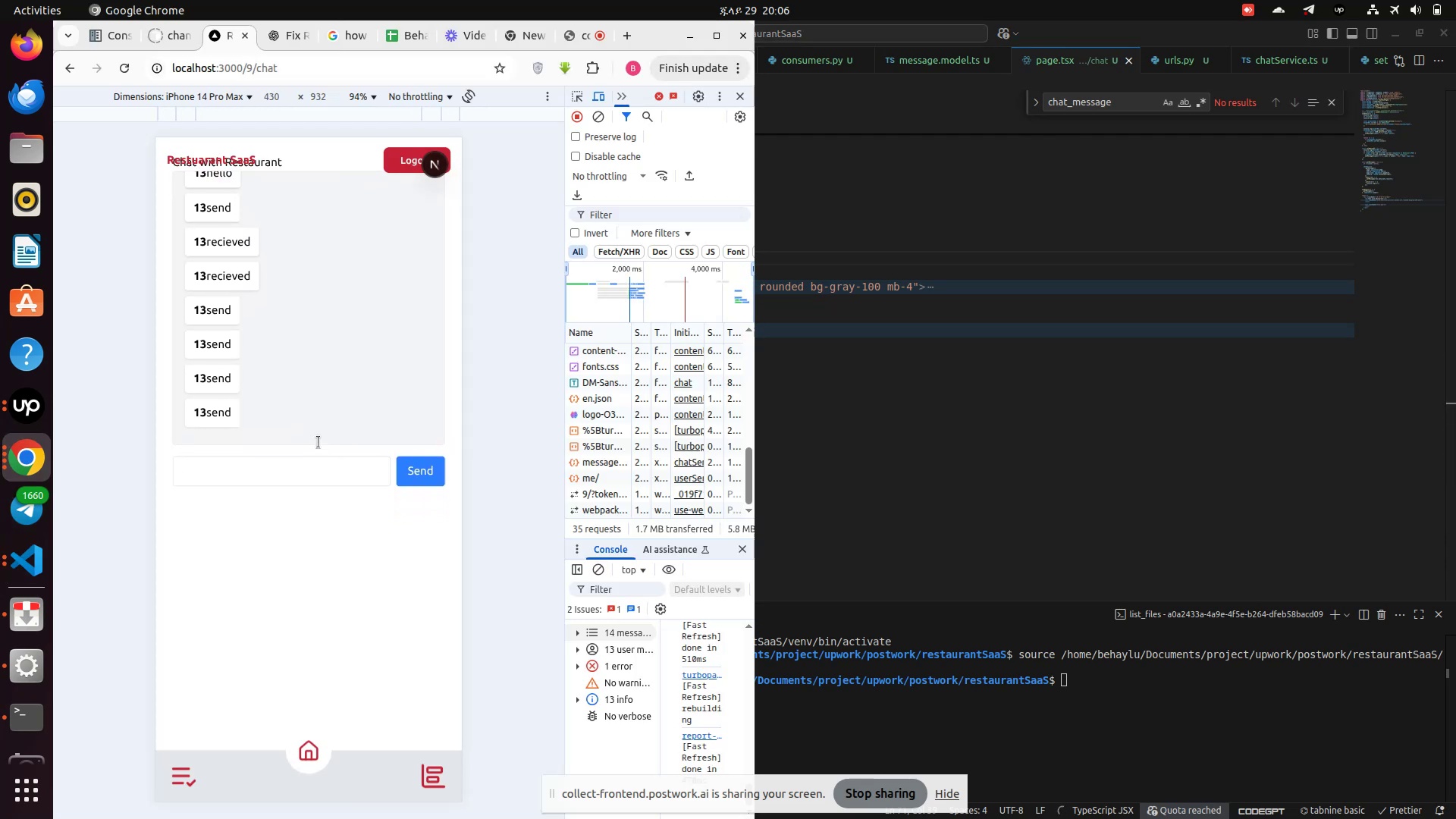 
scroll: coordinate [331, 346], scroll_direction: none, amount: 0.0
 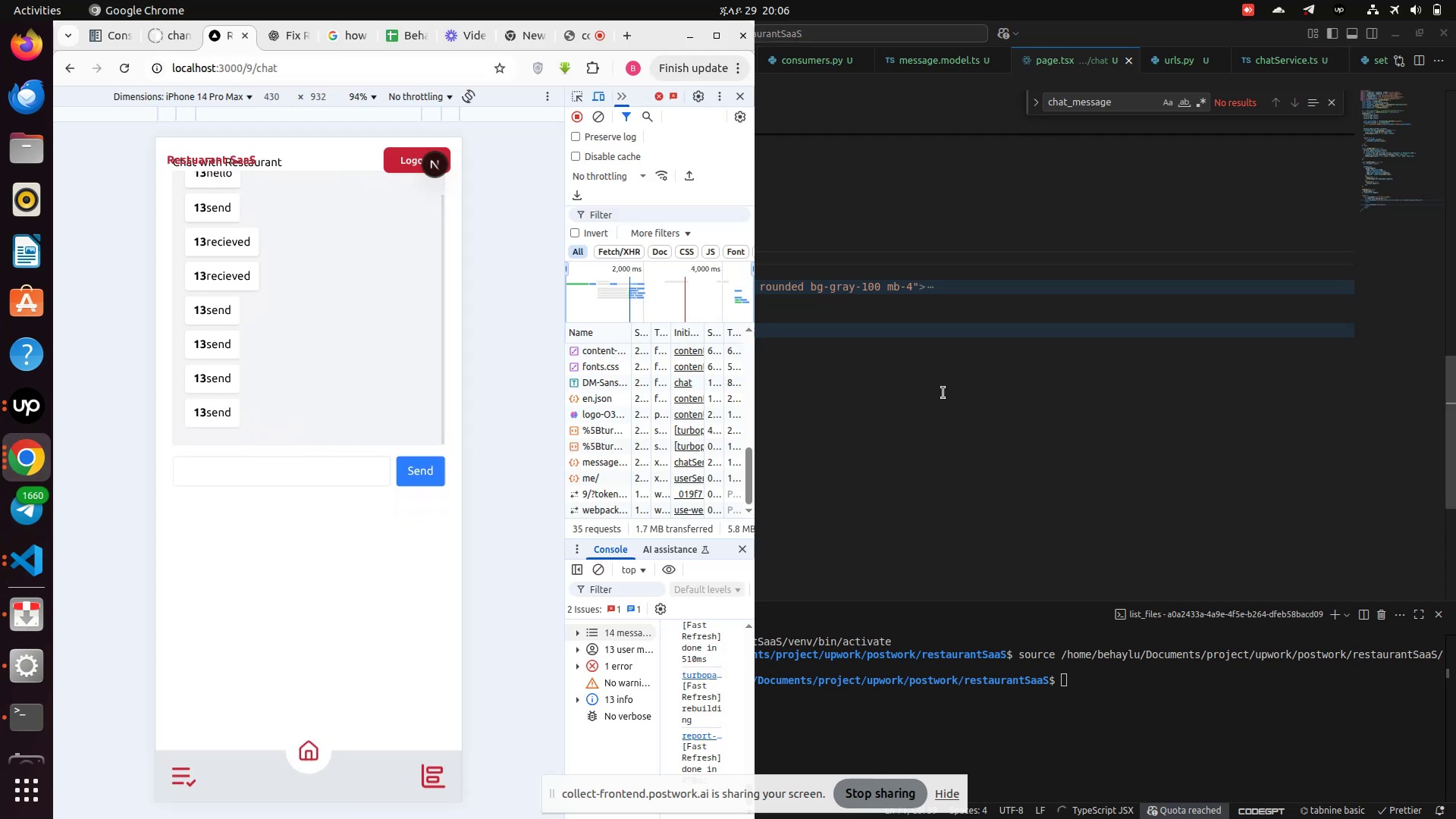 
left_click([969, 389])
 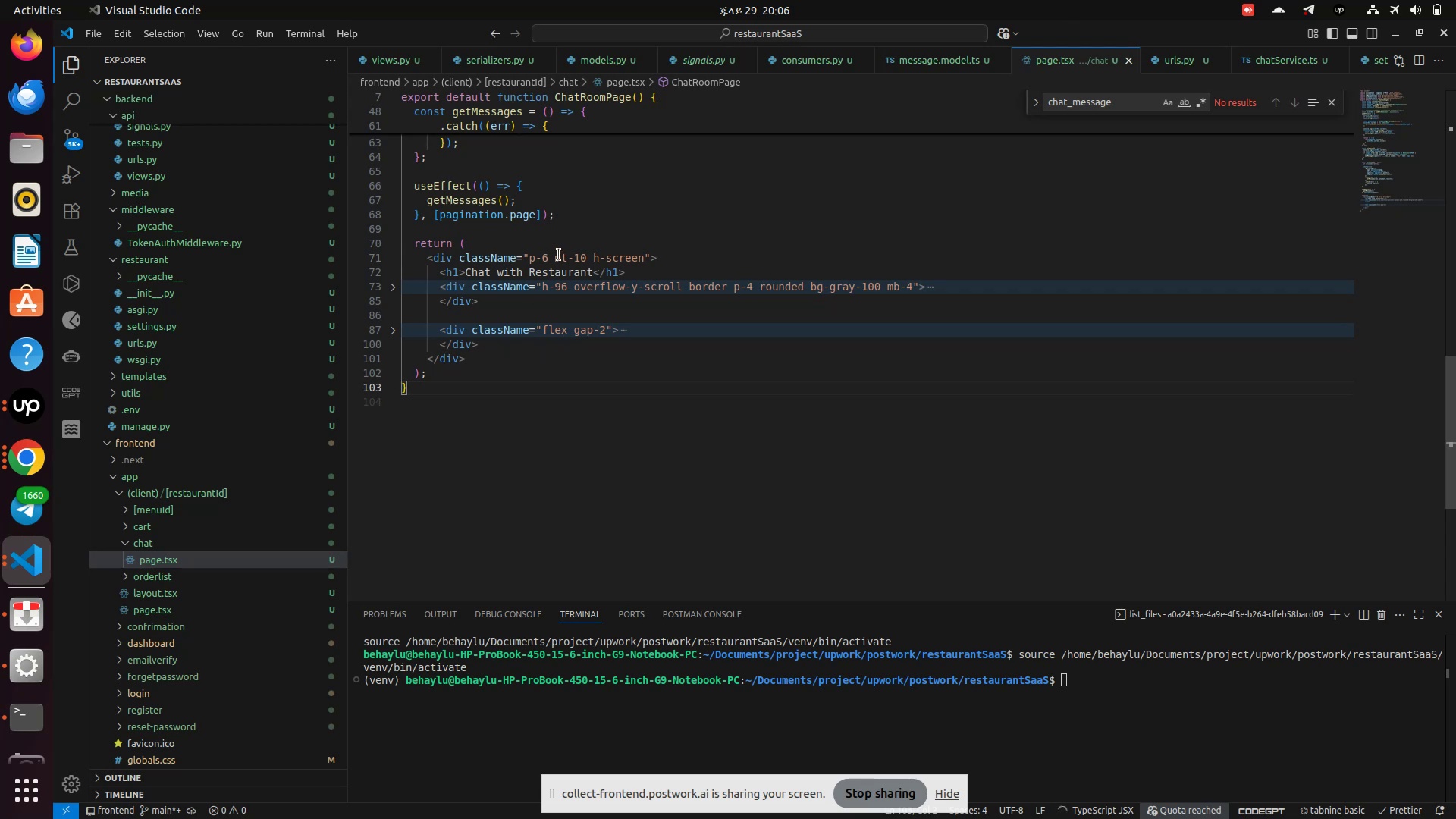 
wait(5.3)
 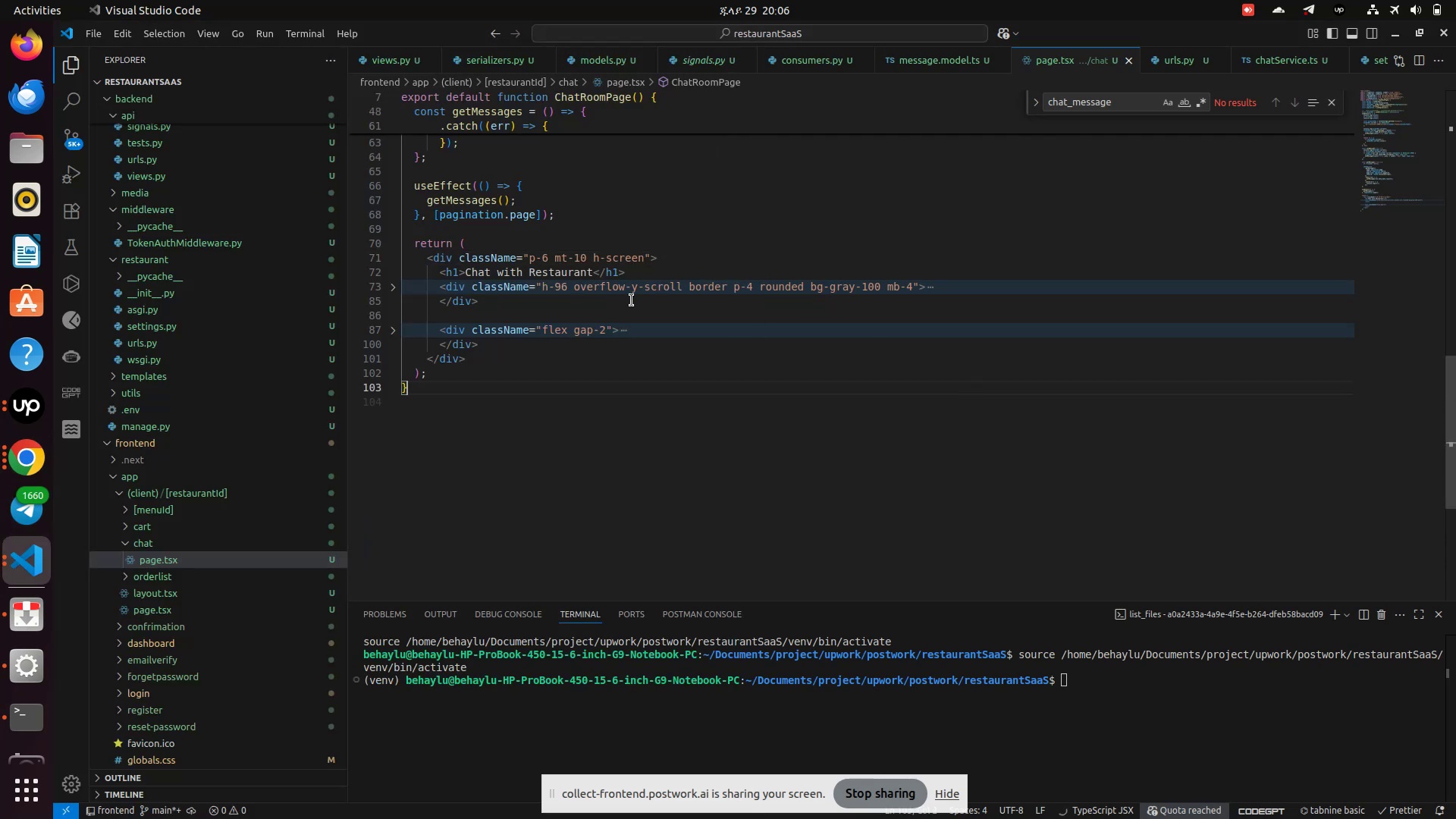 
left_click([623, 262])
 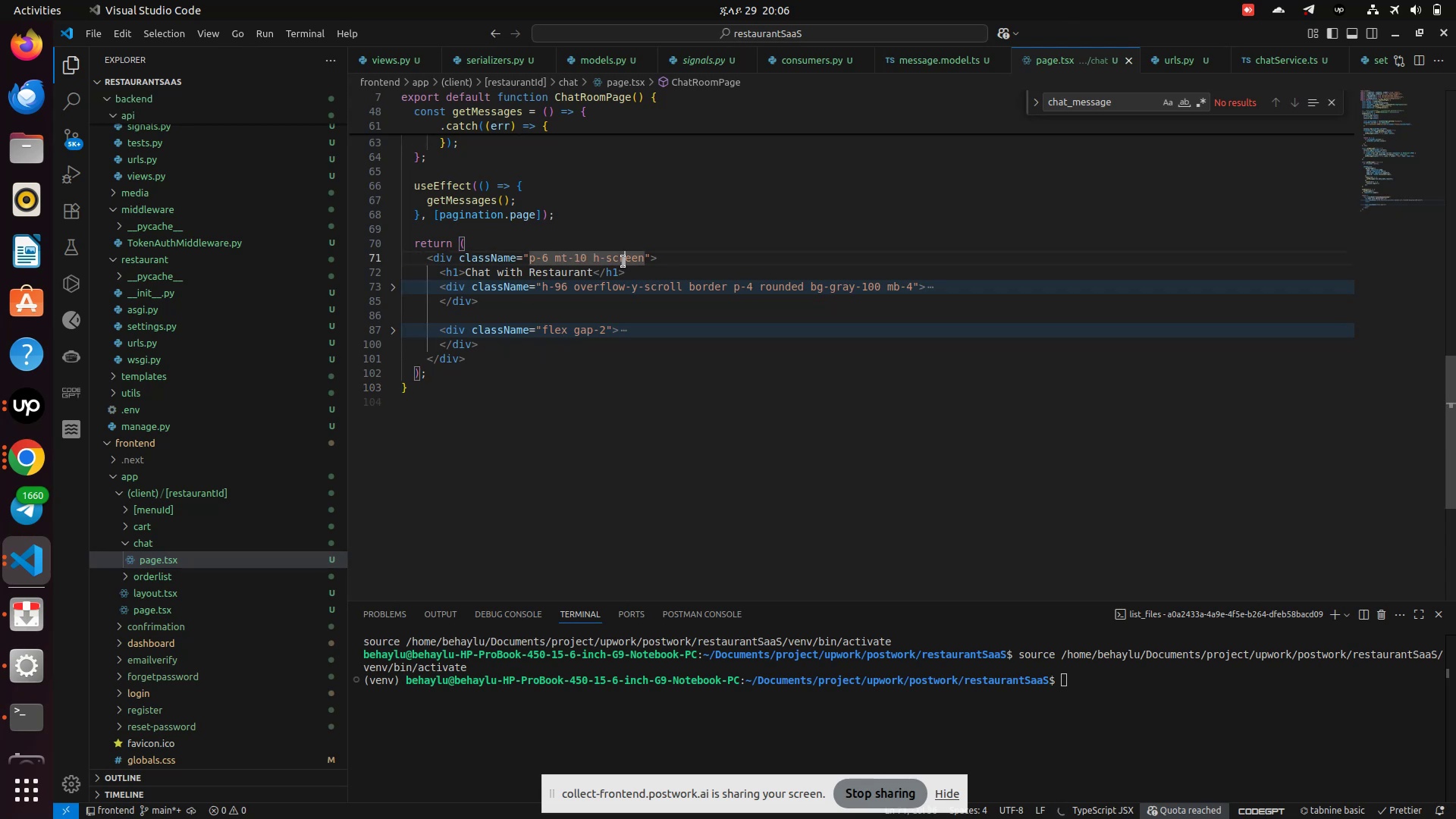 
left_click([623, 262])
 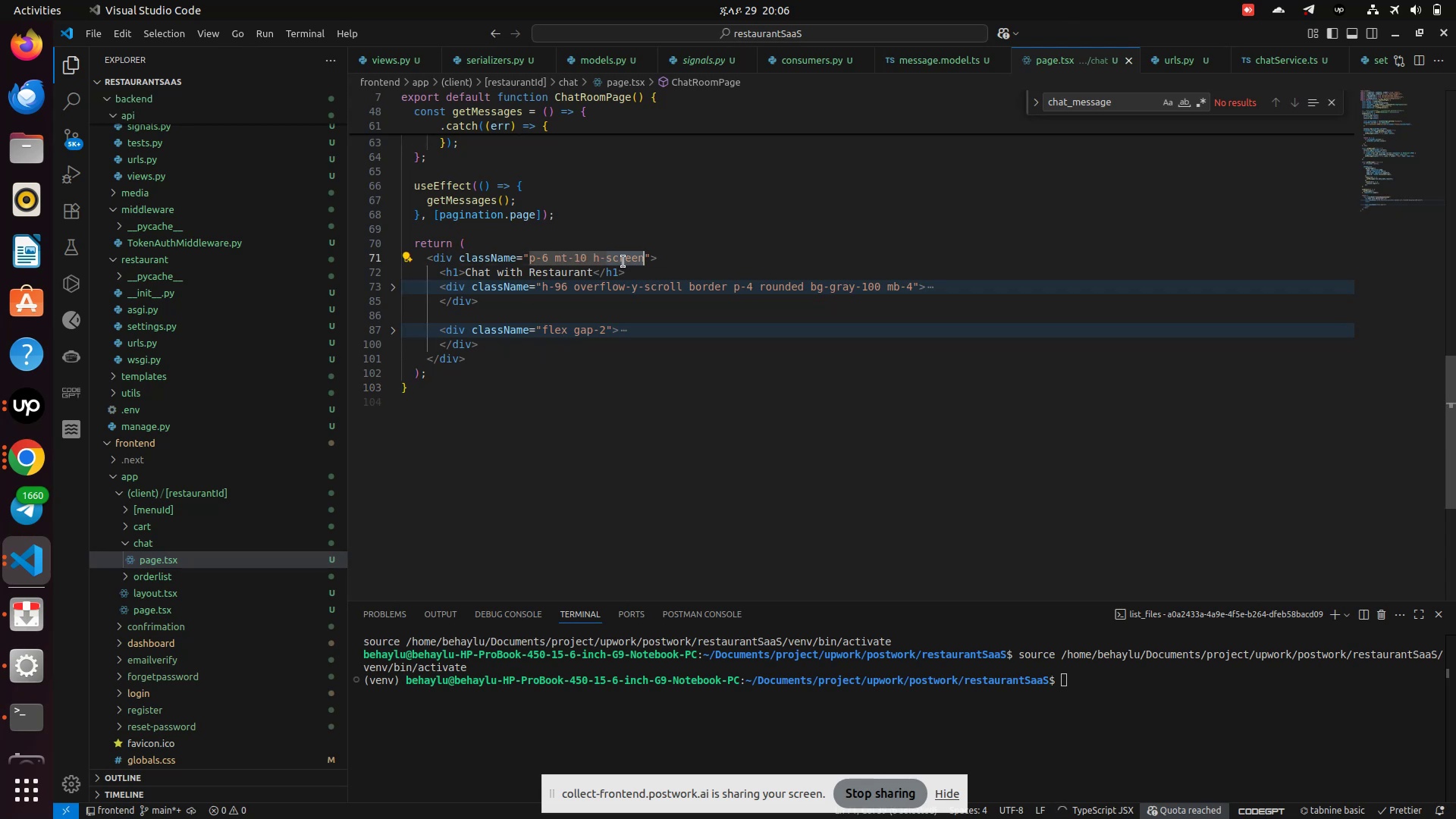 
key(Backspace)
 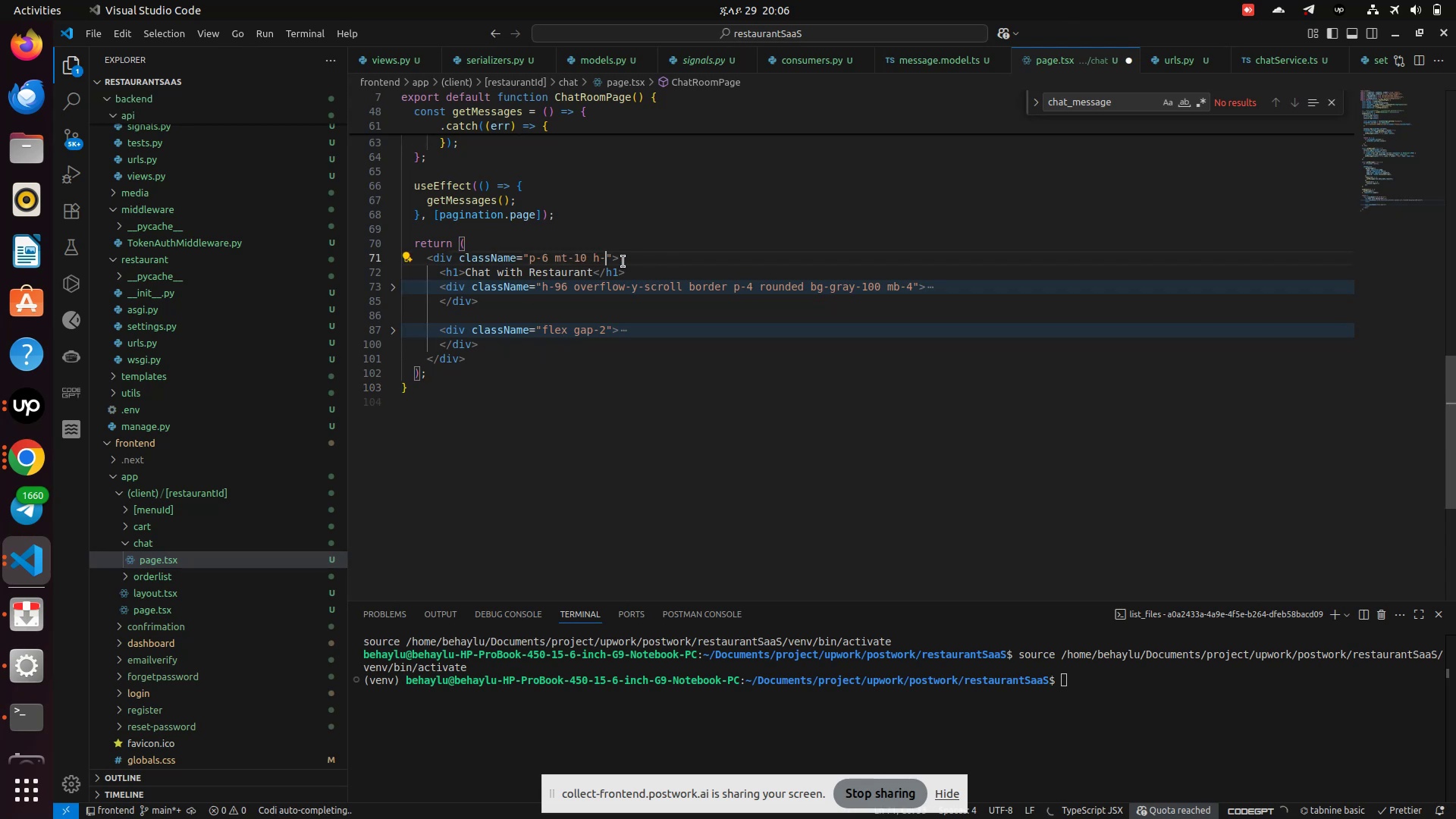 
key(Backspace)
 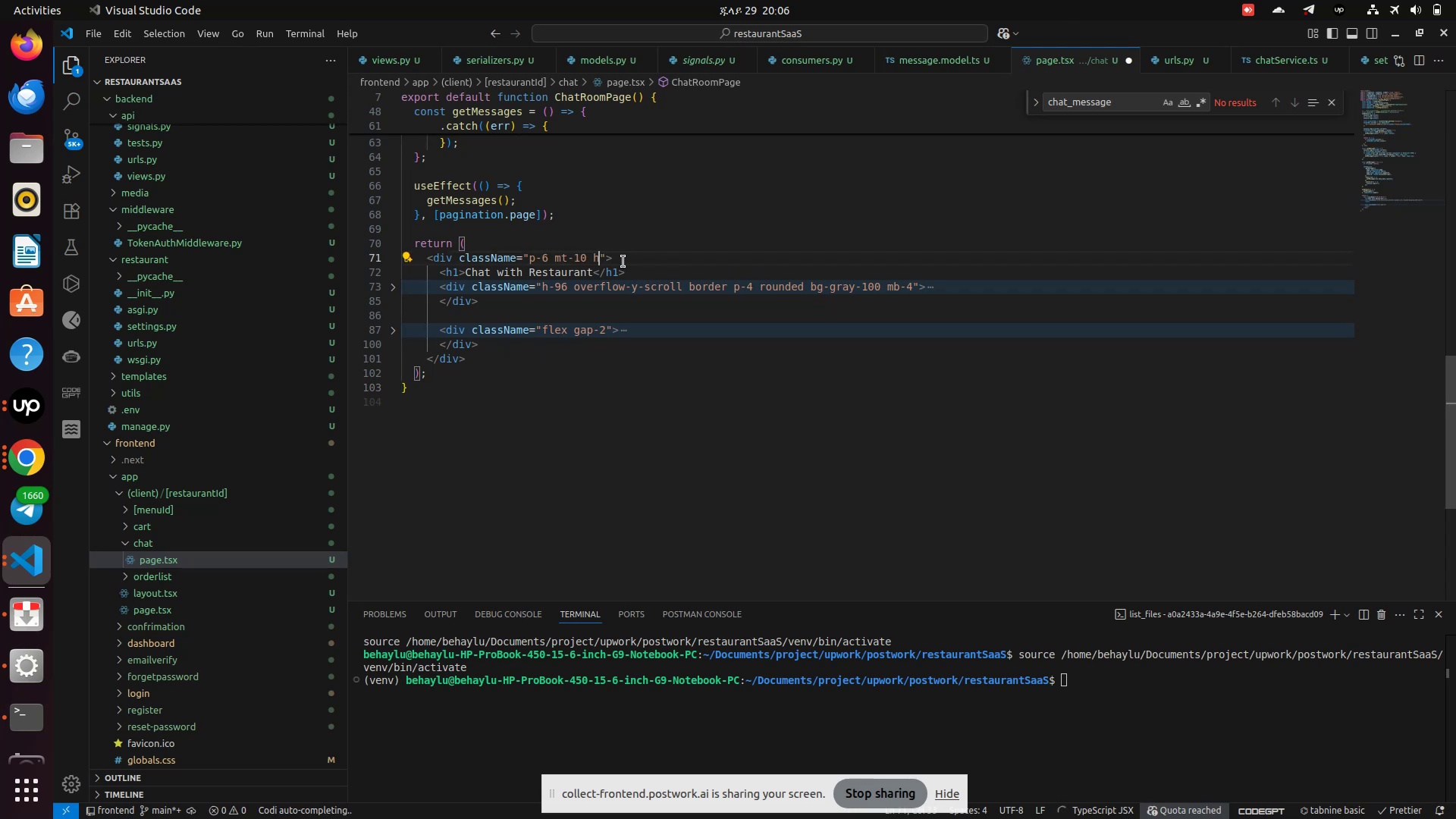 
key(Backspace)
 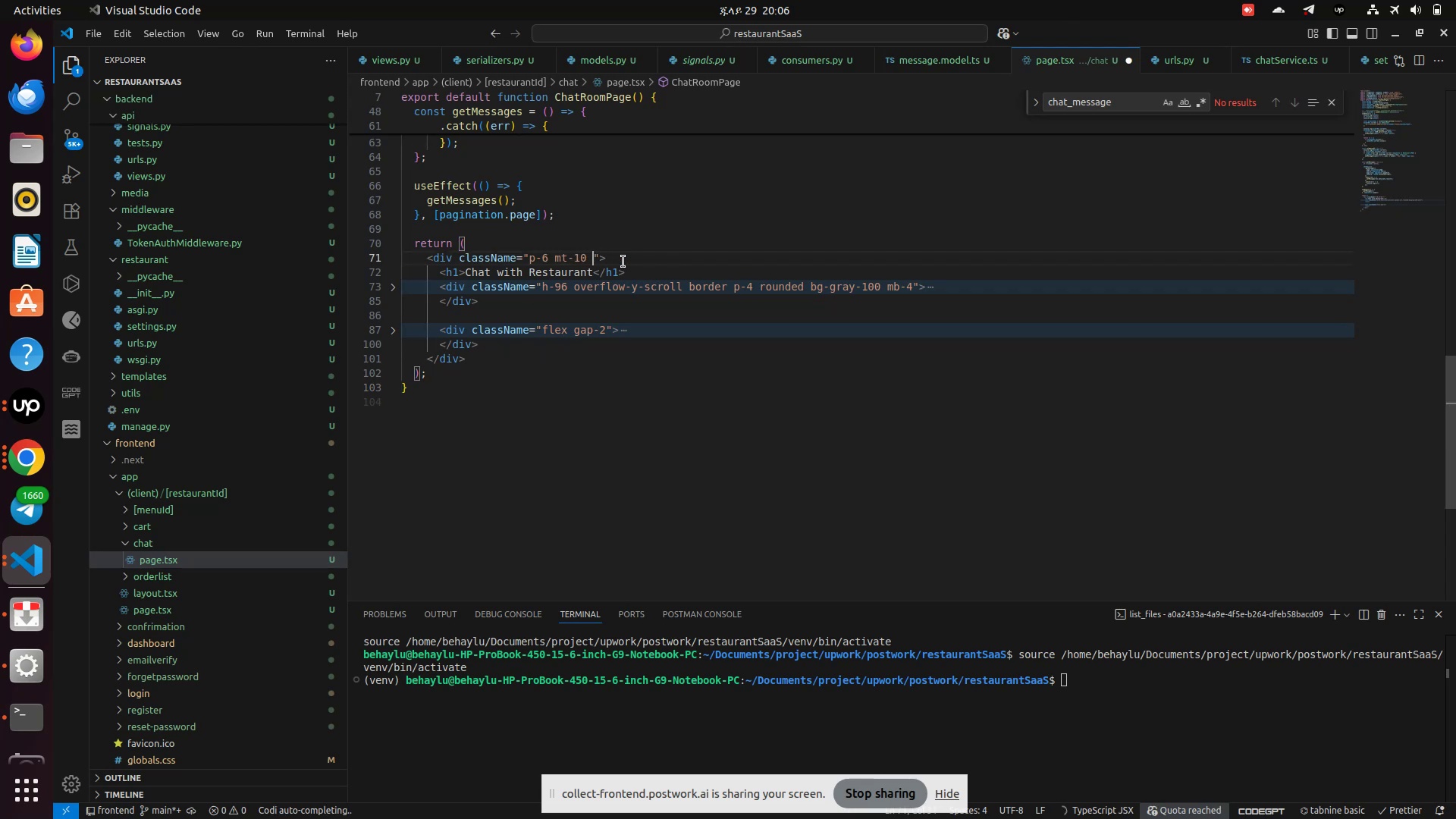 
key(Control+S)
 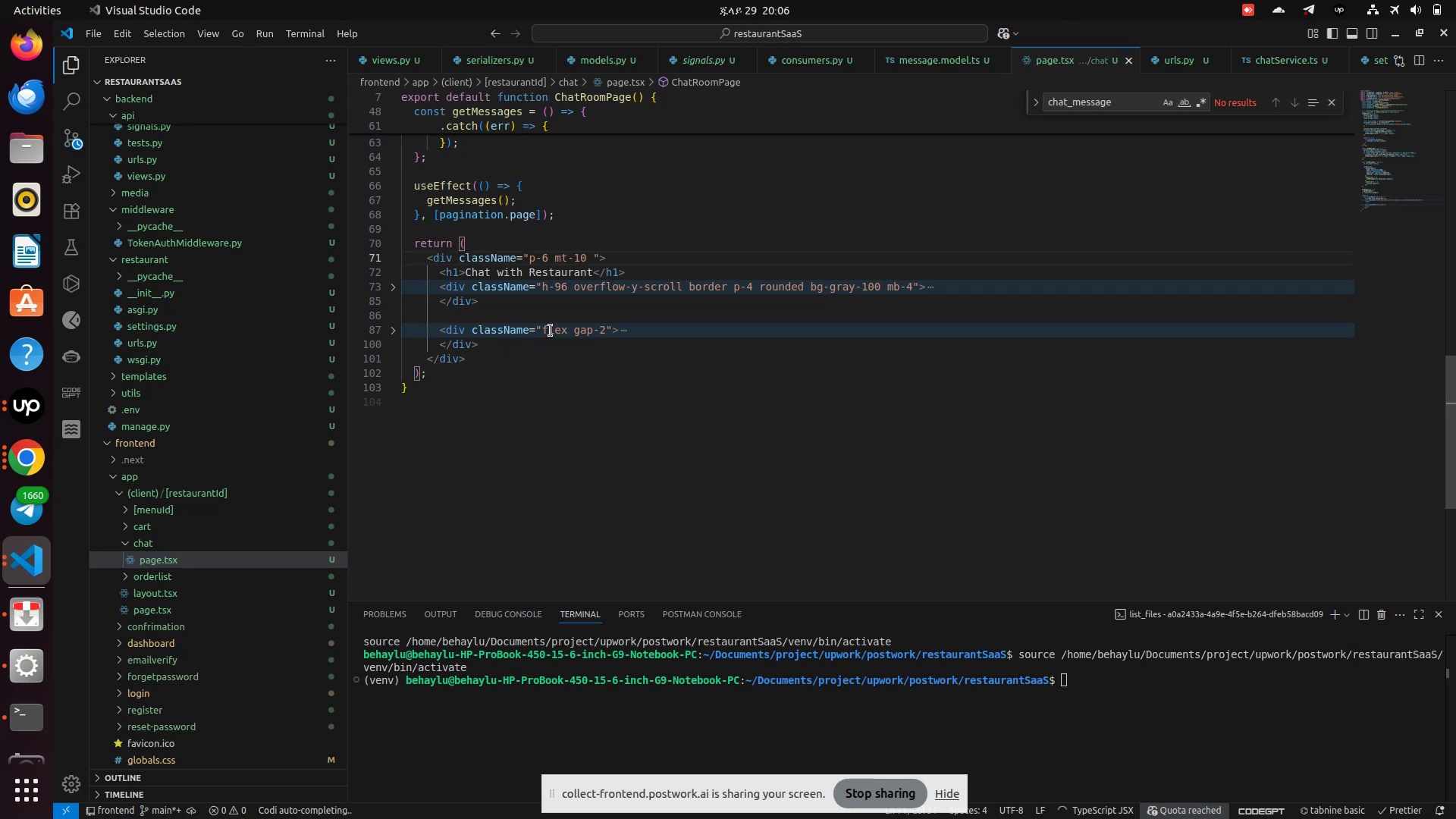 
left_click([543, 330])
 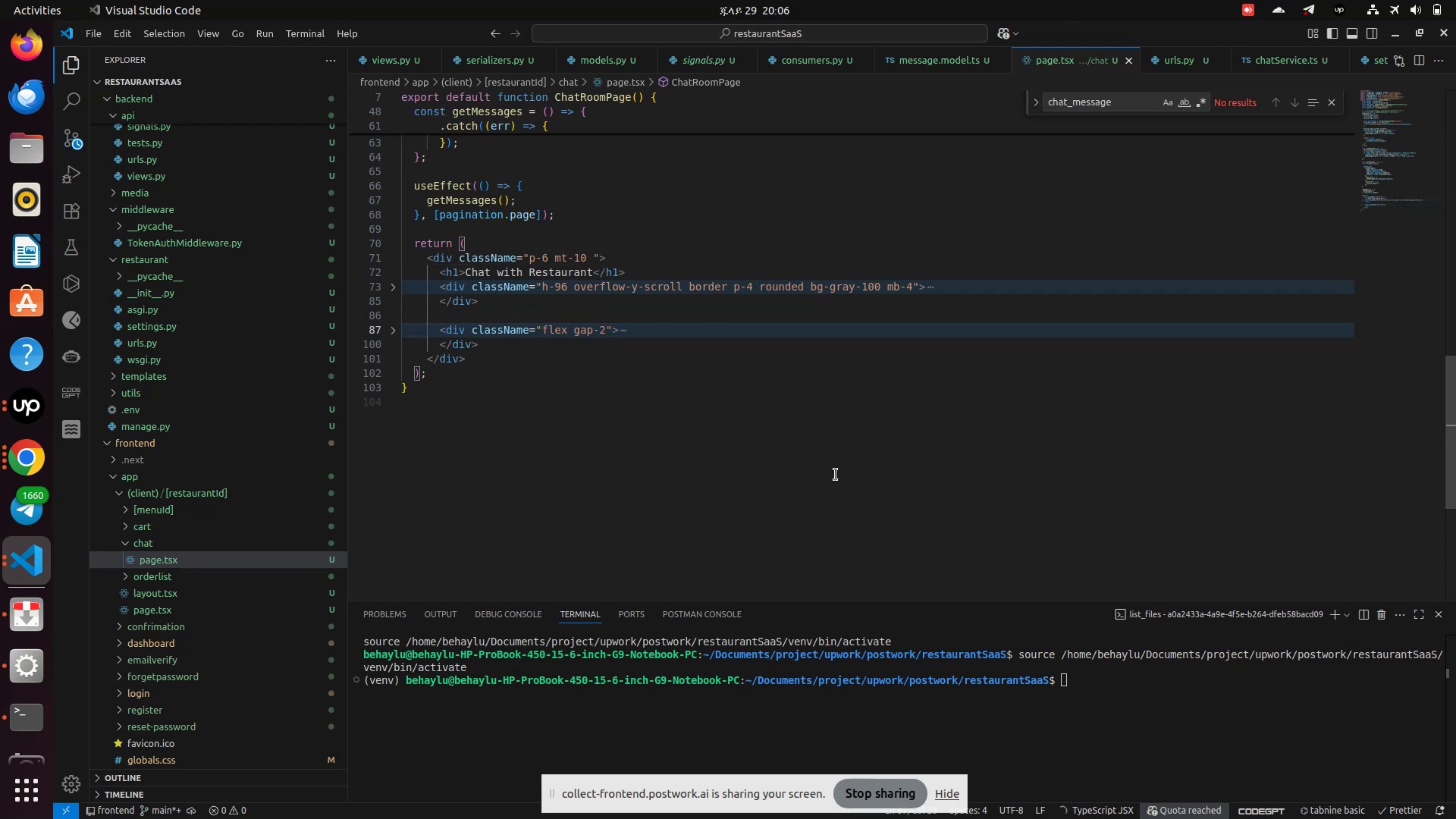 
type( ab)
key(Backspace)
key(Backspace)
 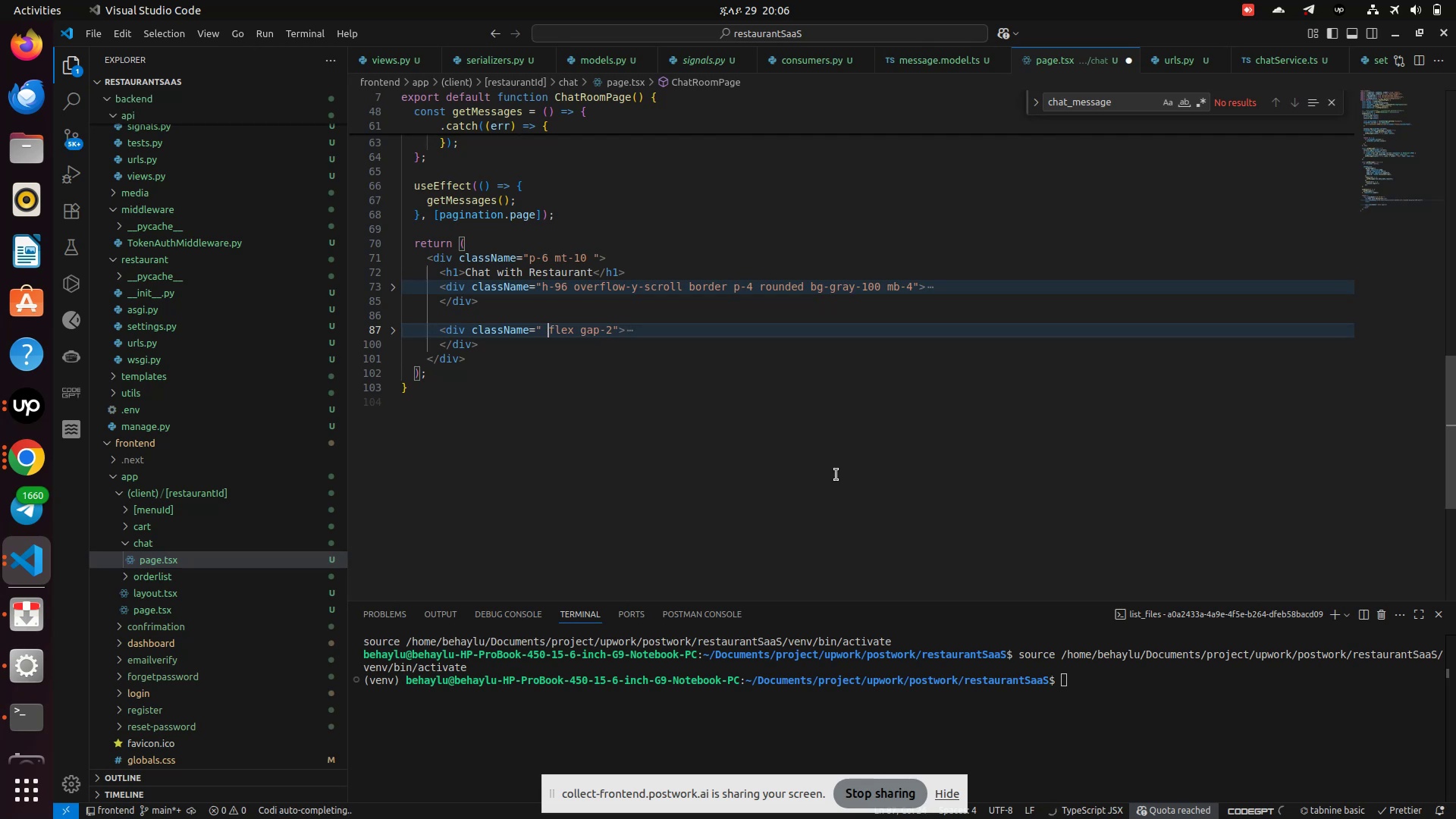 
key(ArrowLeft)
 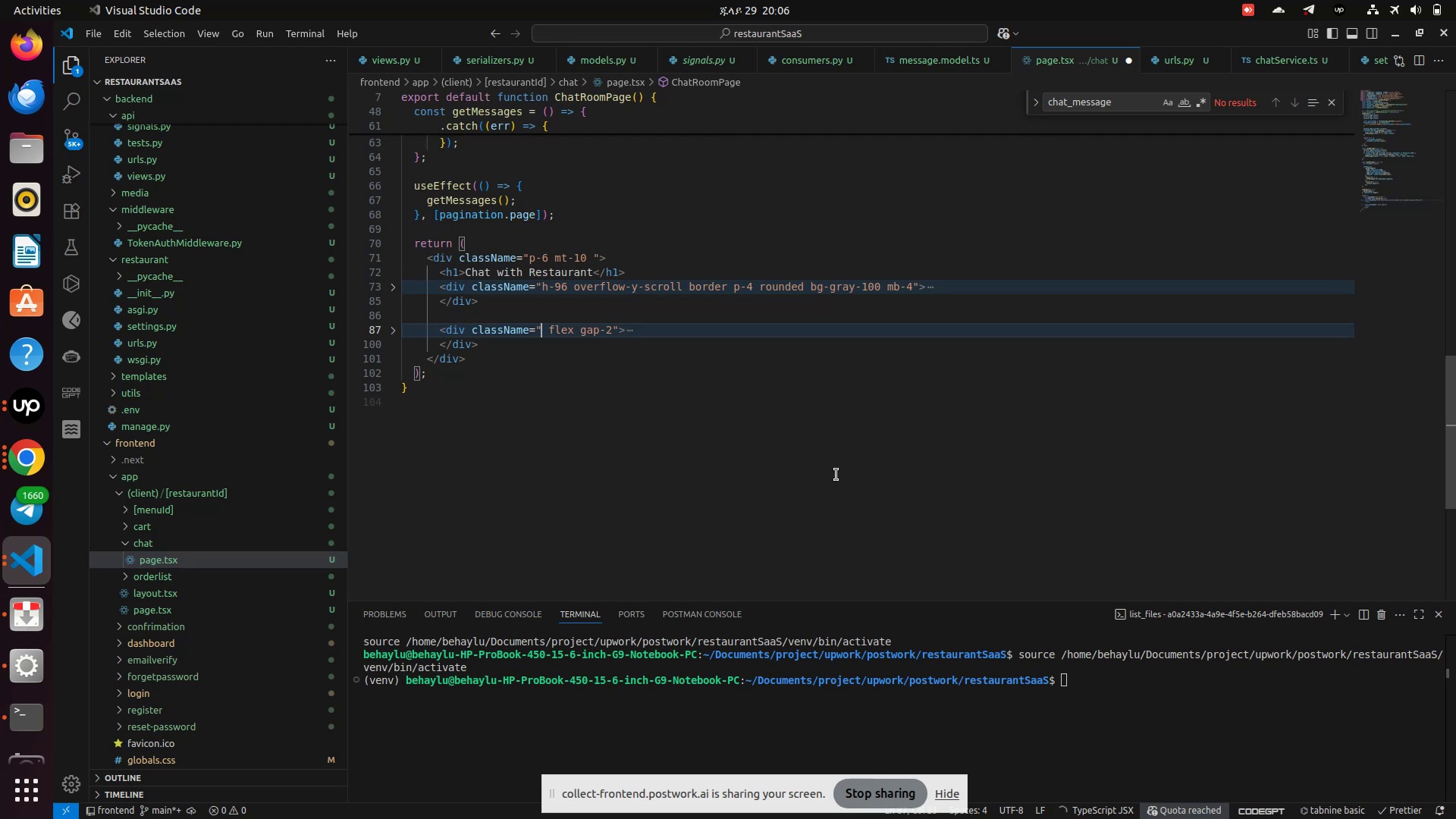 
type(absolute bottom-0)
 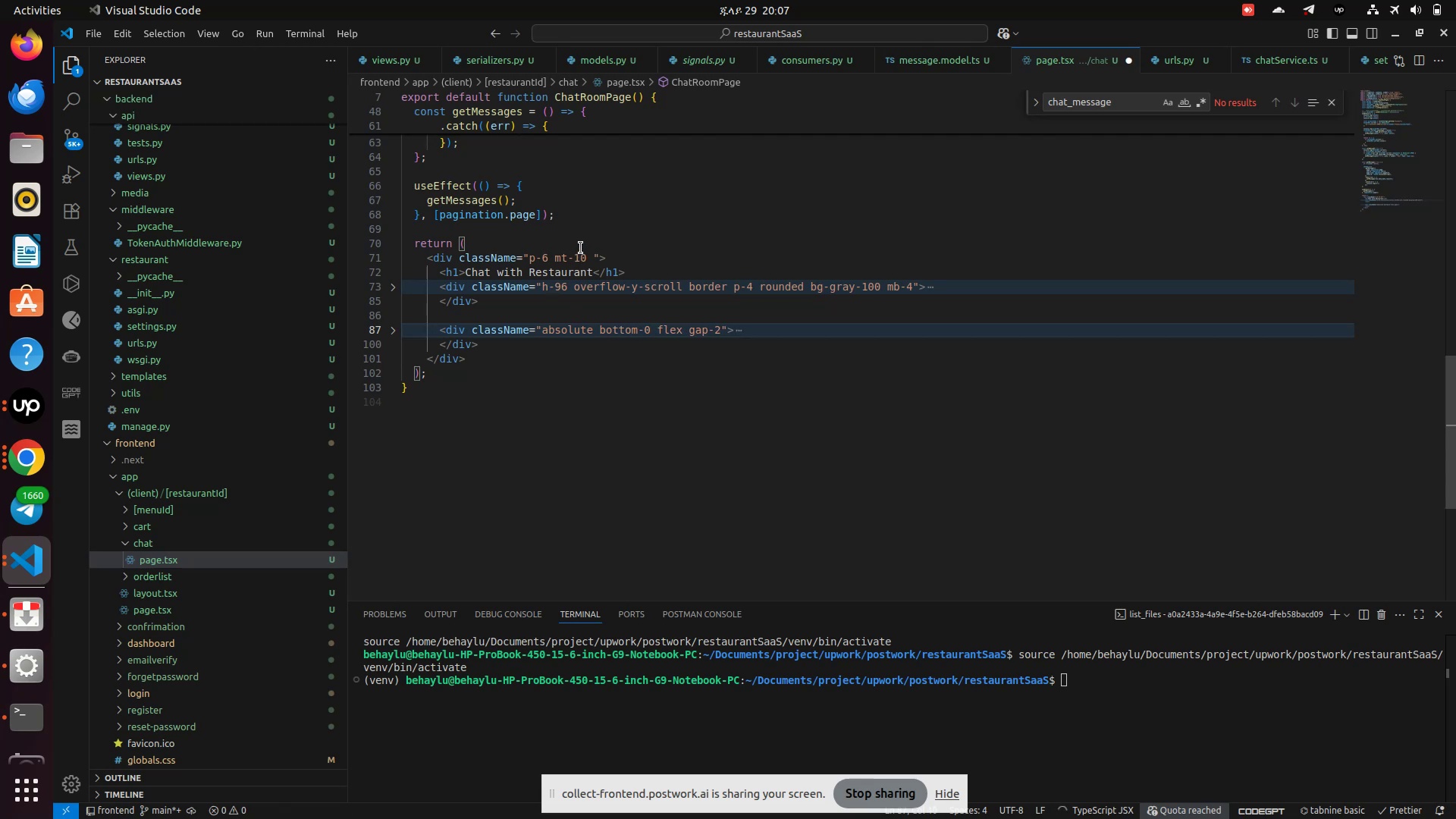 
key(Control+S)
 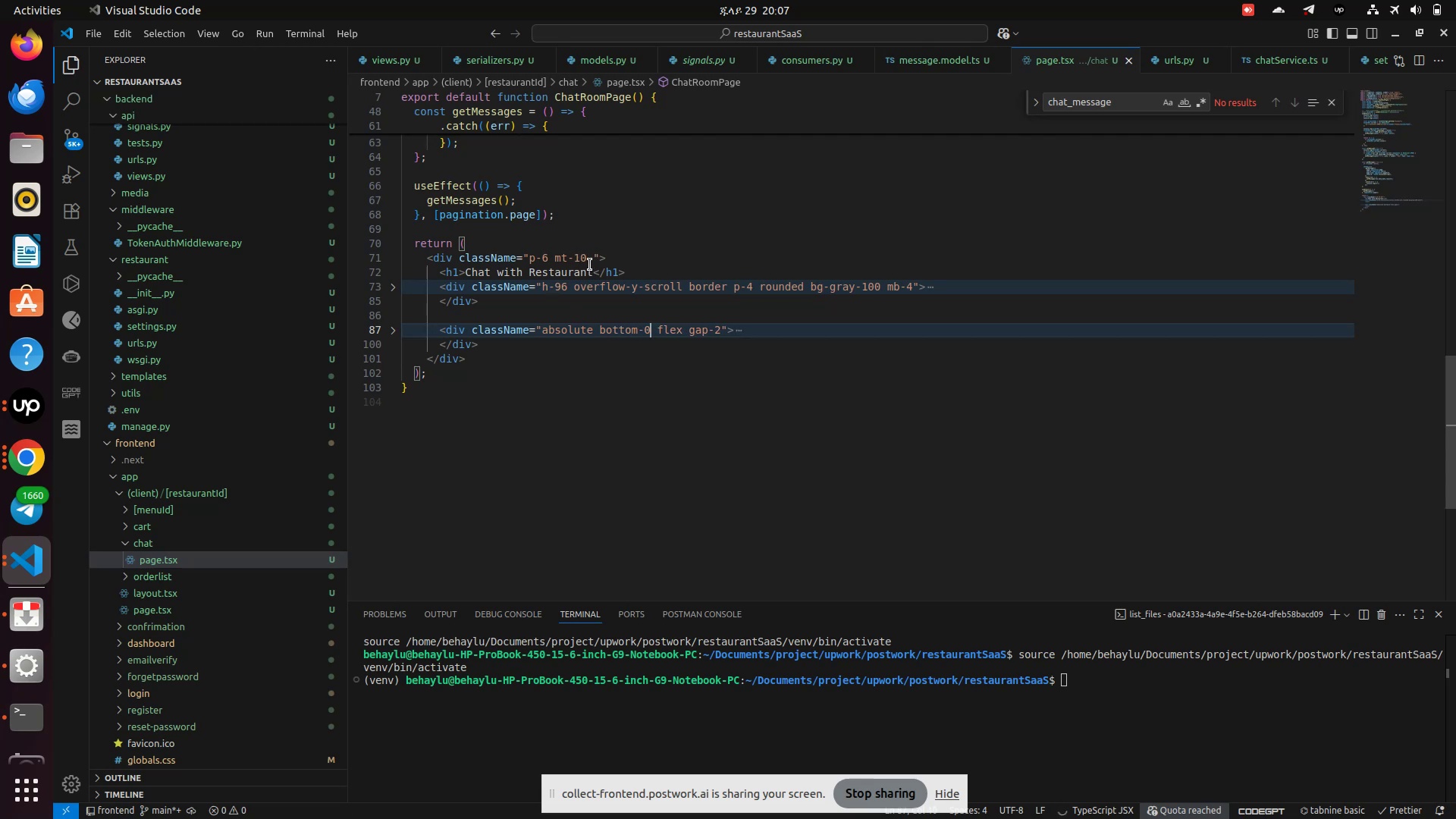 
left_click([589, 259])
 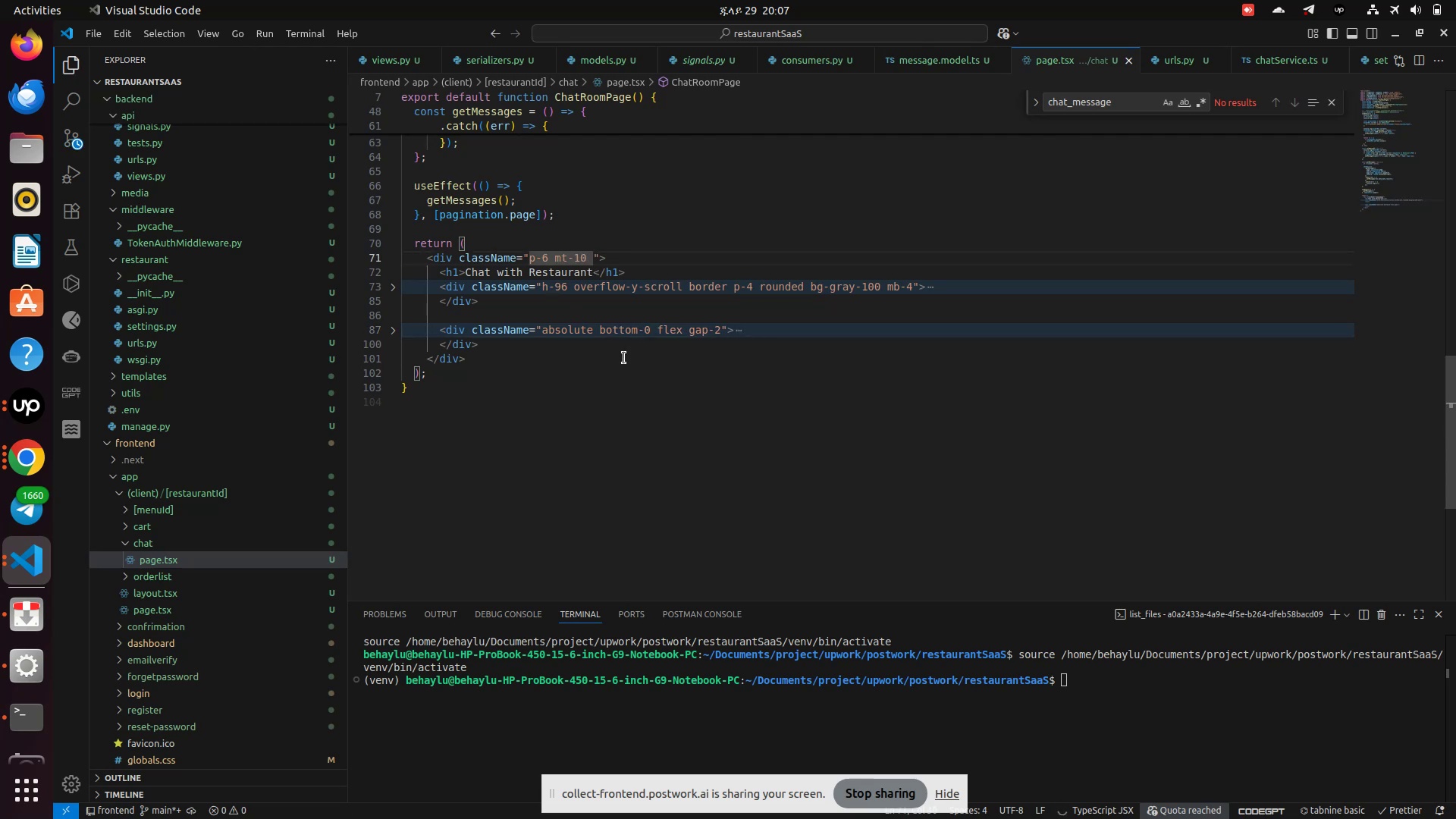 
type( relative)
 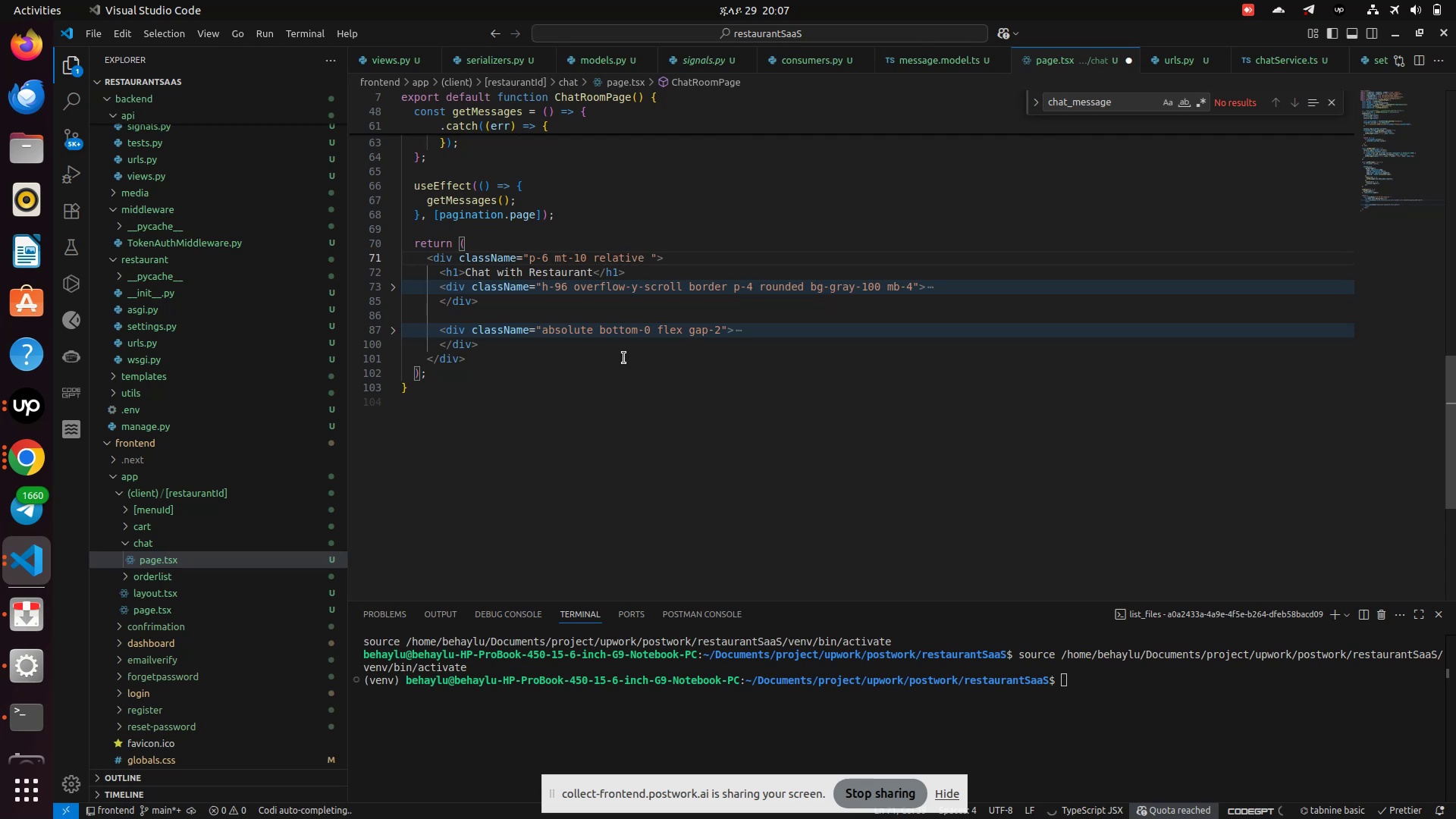 
key(Control+S)
 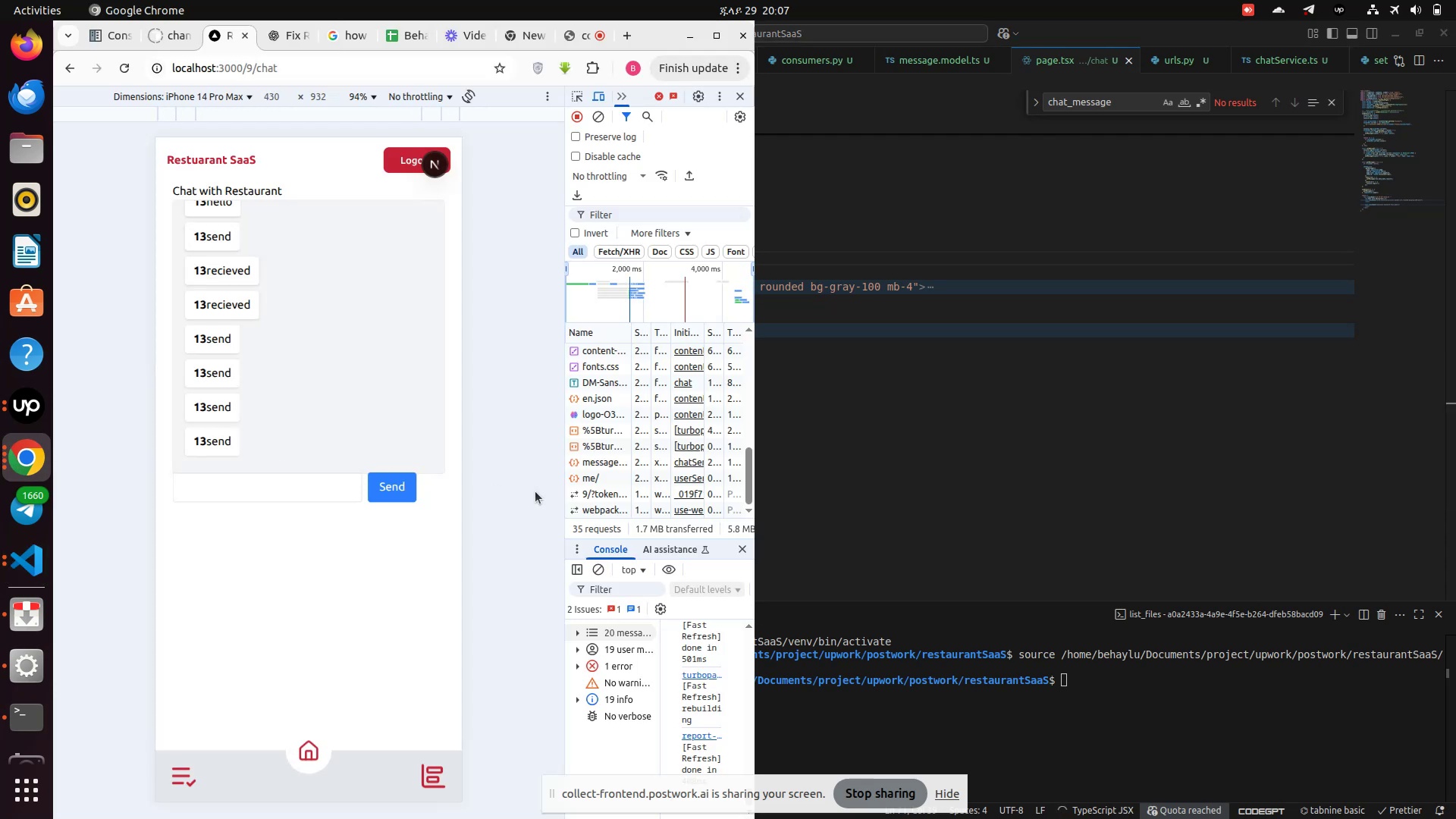 
scroll: coordinate [307, 463], scroll_direction: down, amount: 1.0
 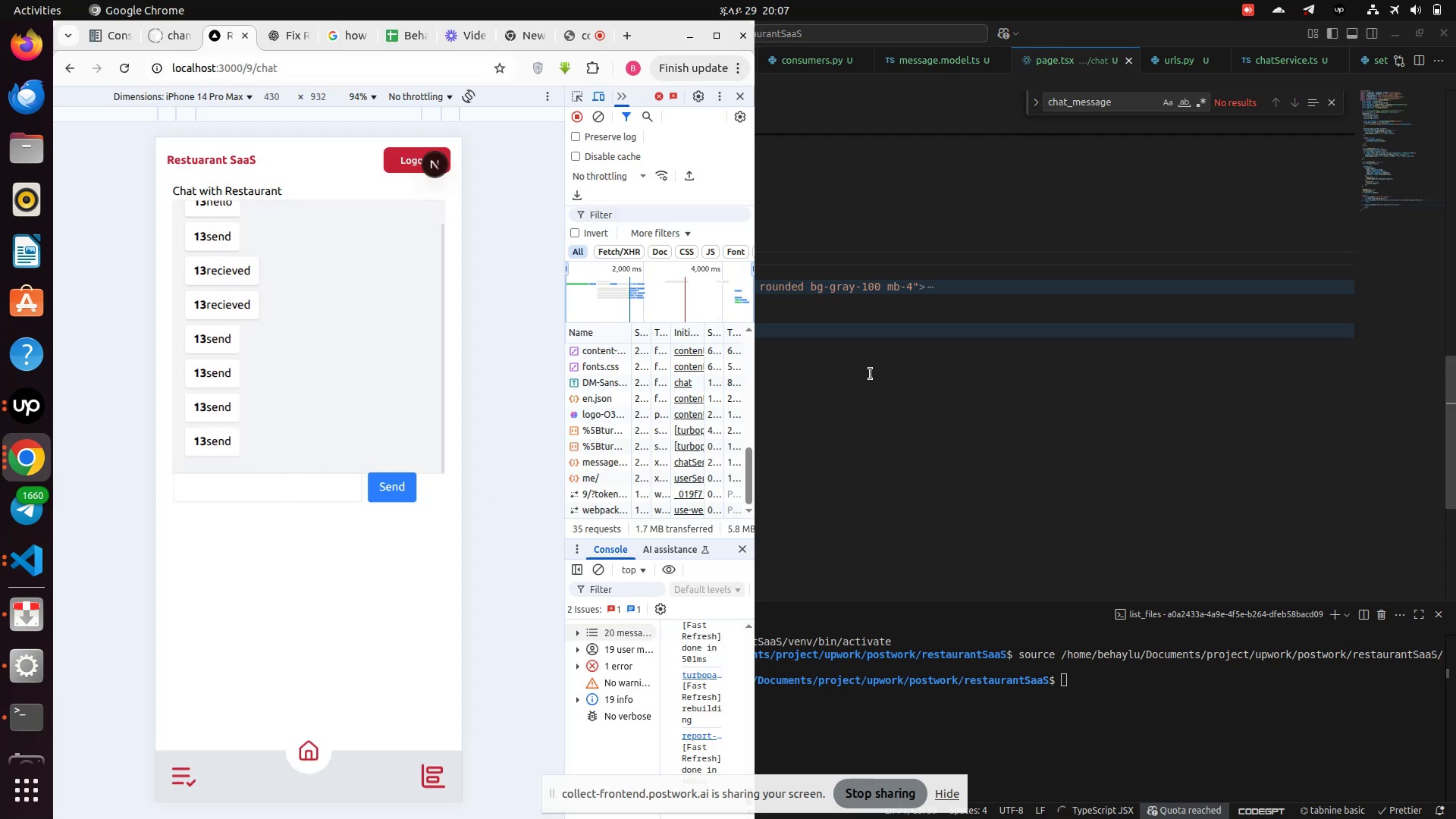 
left_click([874, 371])
 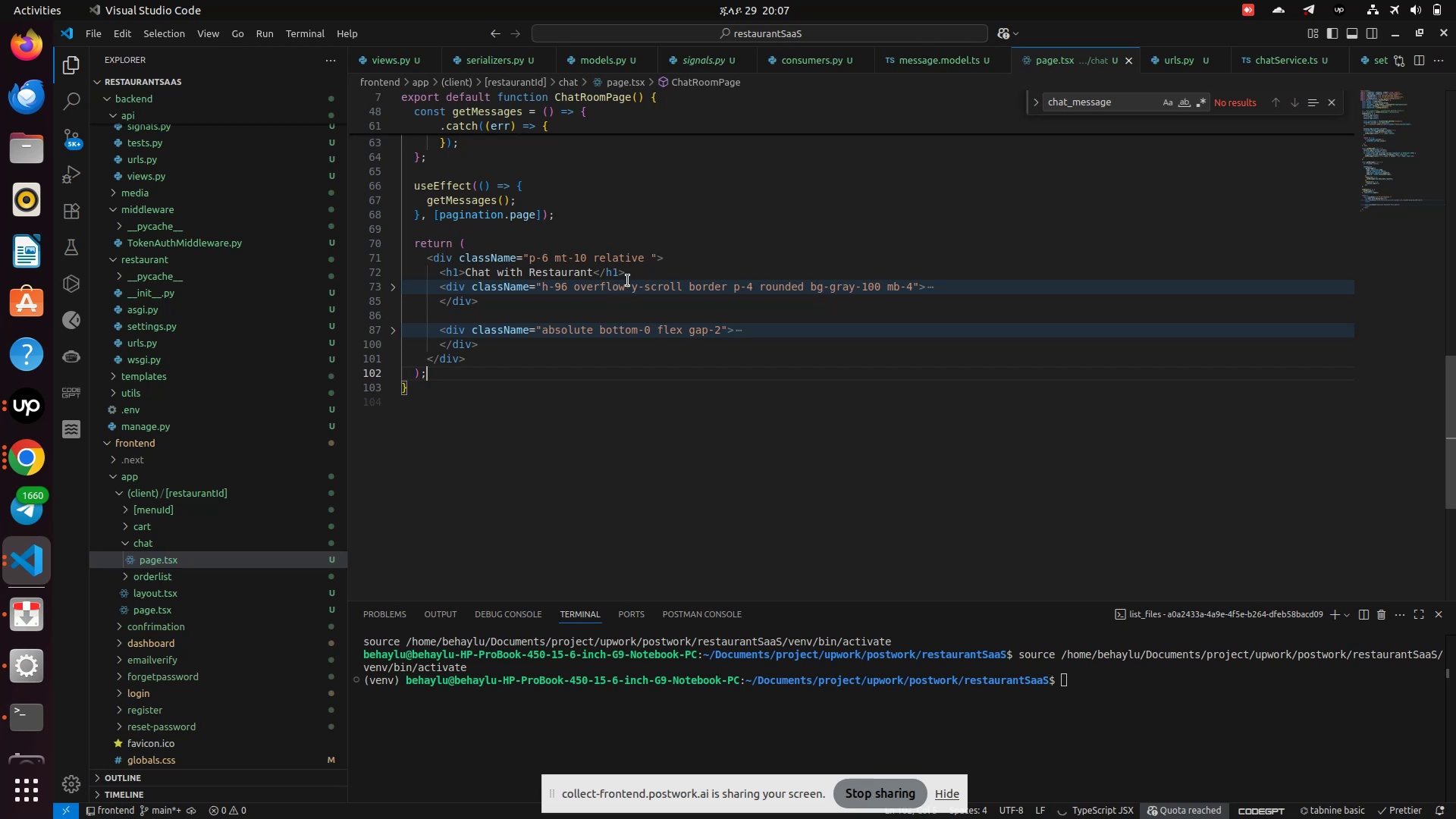 
wait(5.95)
 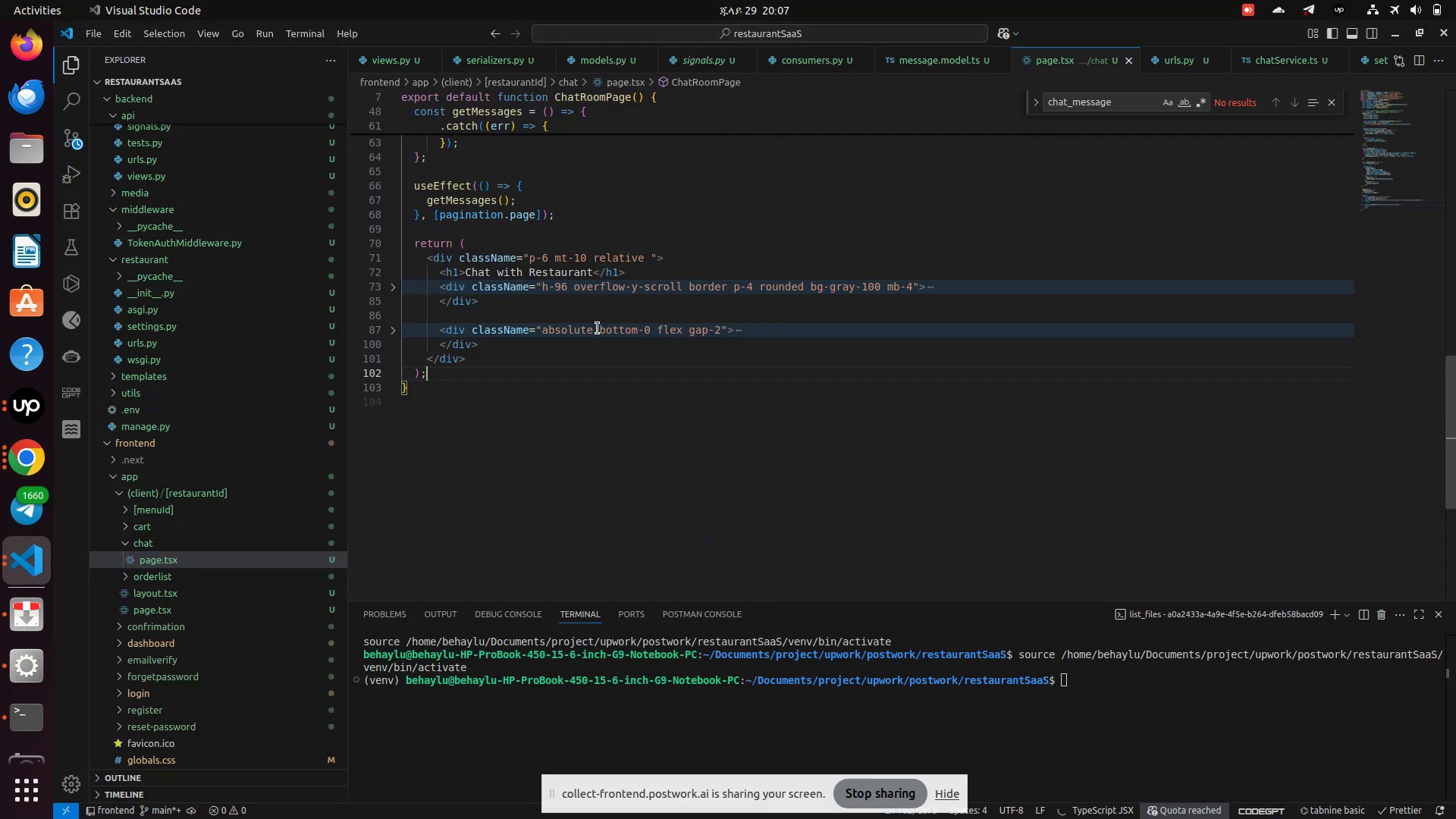 
left_click([648, 254])
 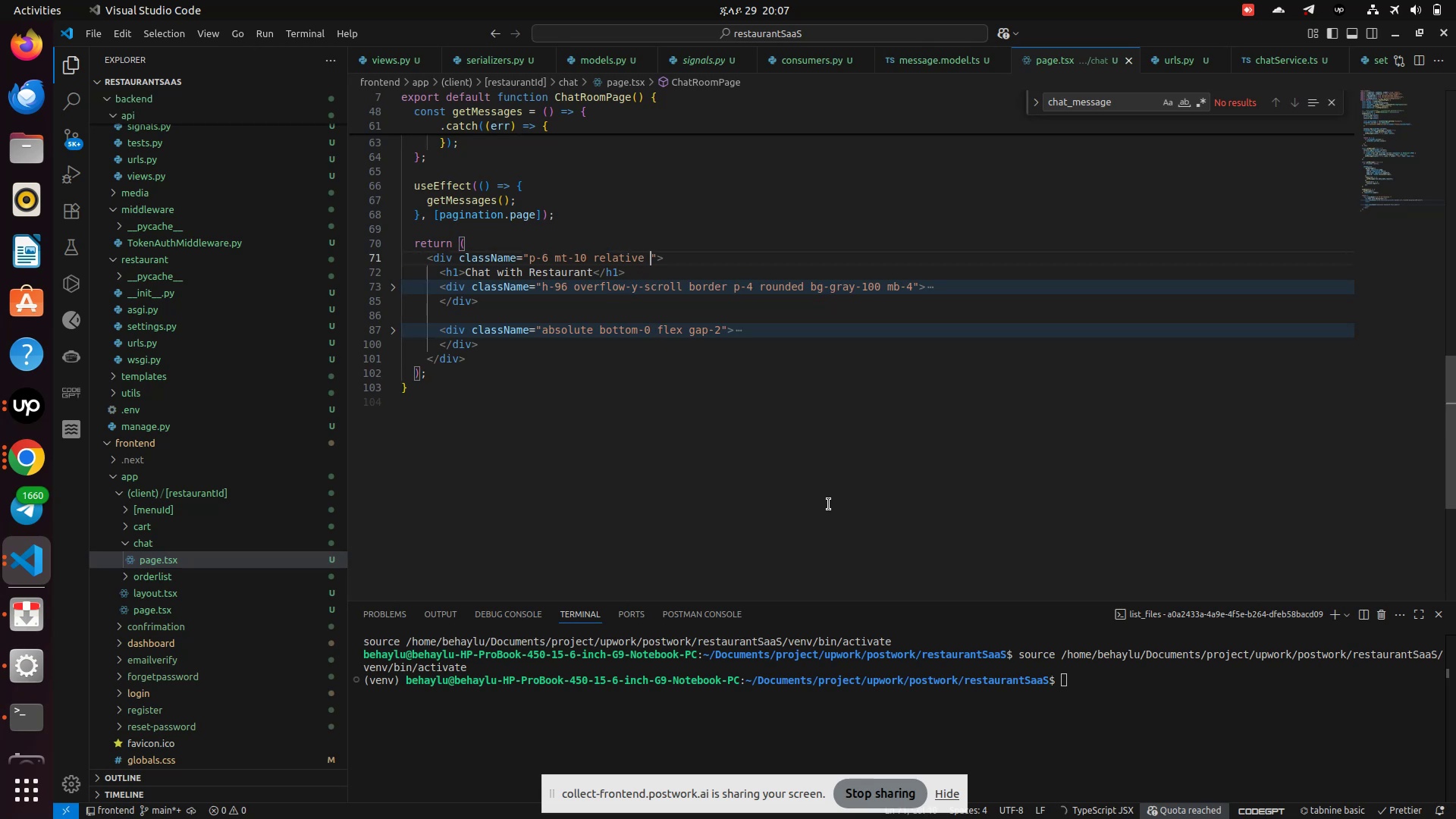 
type(h-screen)
 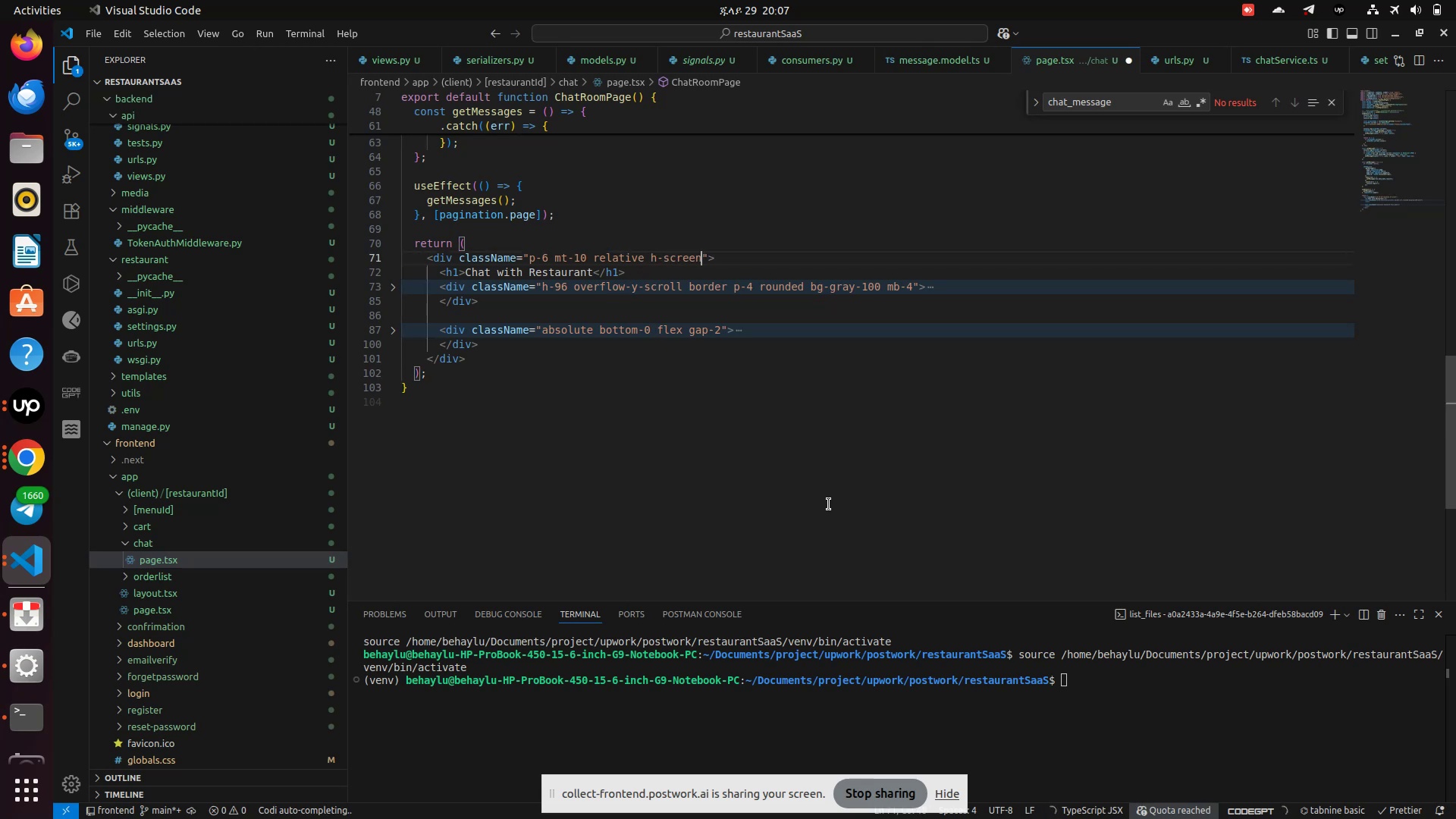 
key(Control+S)
 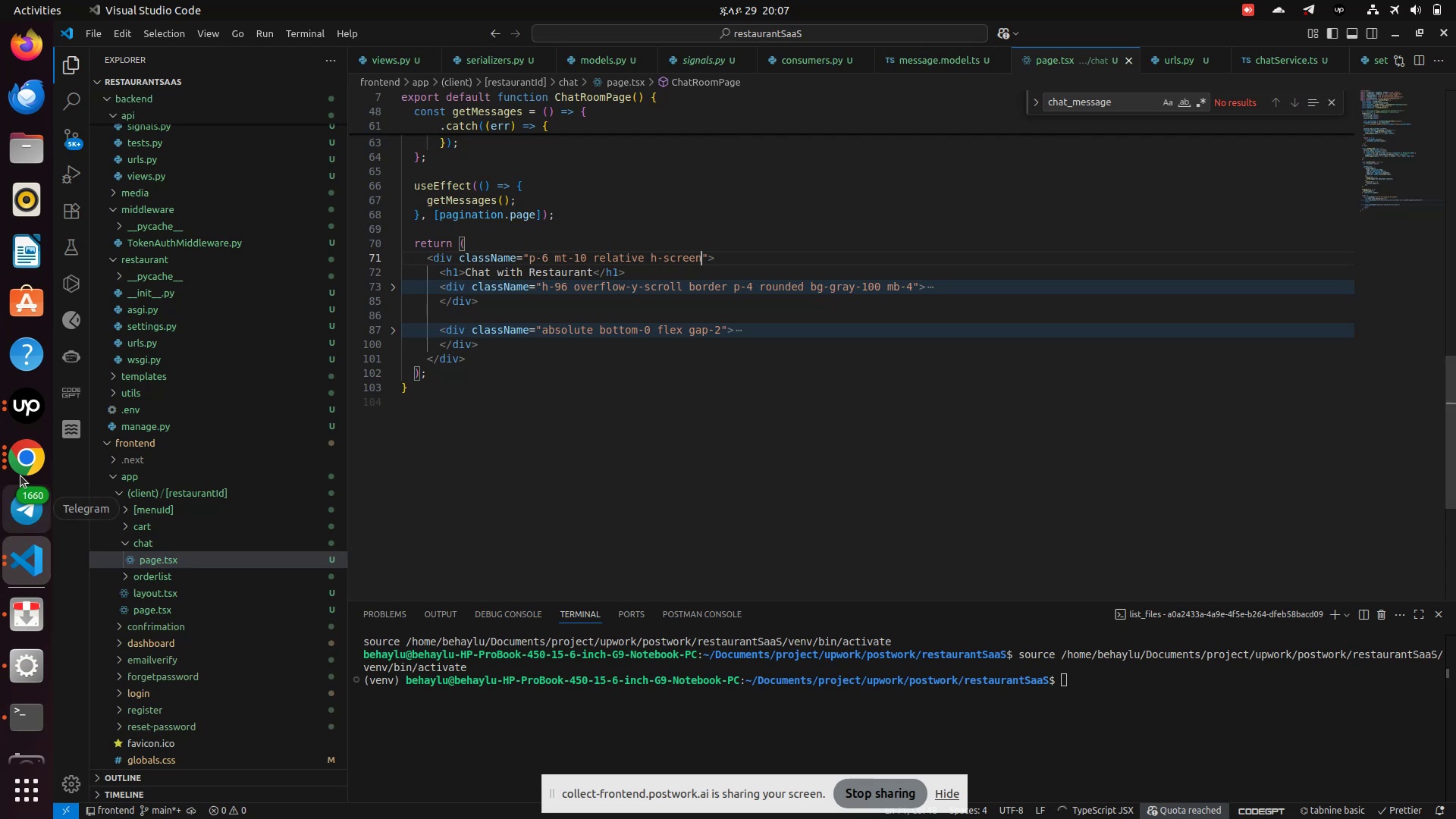 
left_click([29, 455])
 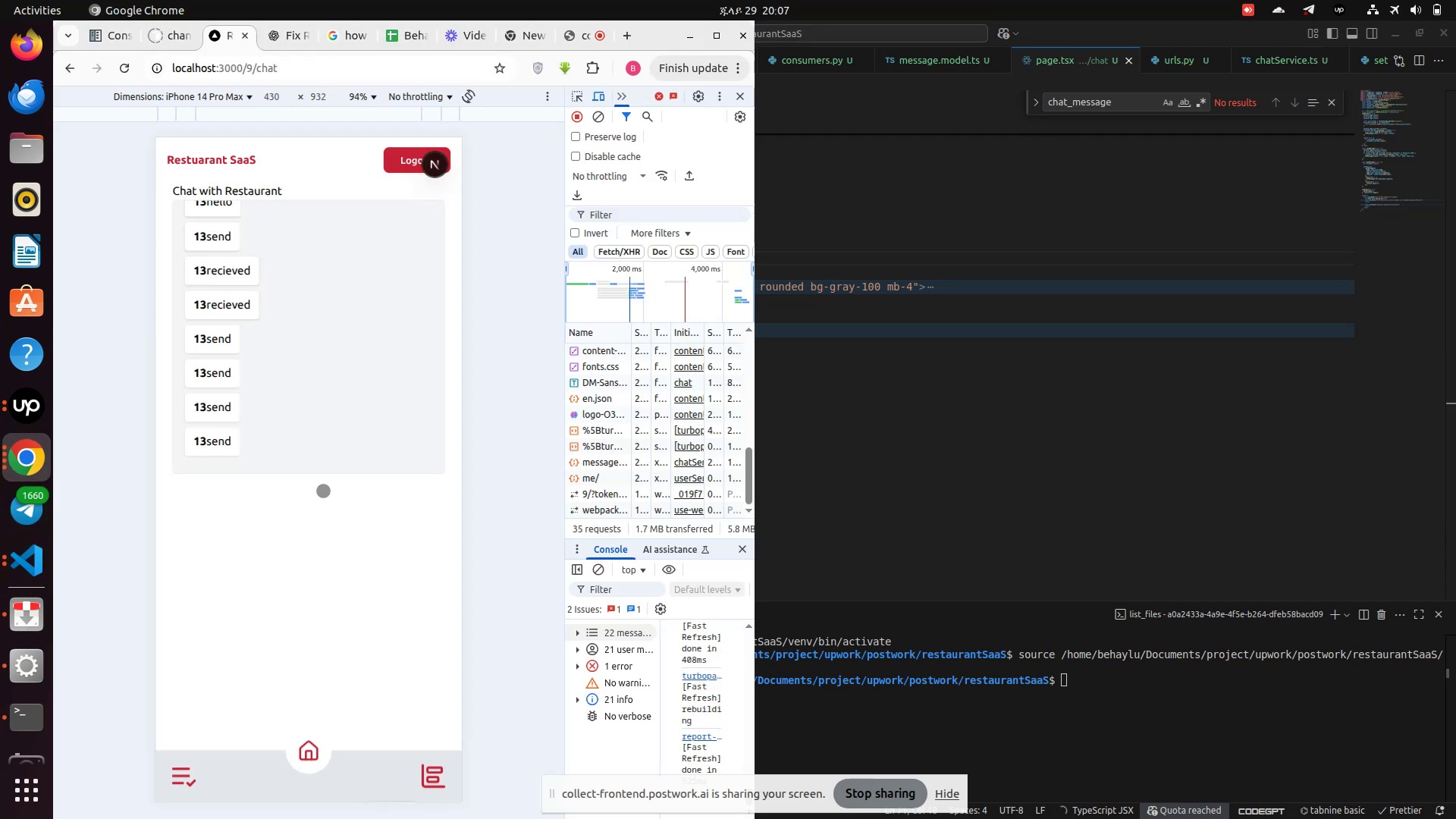 
scroll: coordinate [491, 511], scroll_direction: down, amount: 8.0
 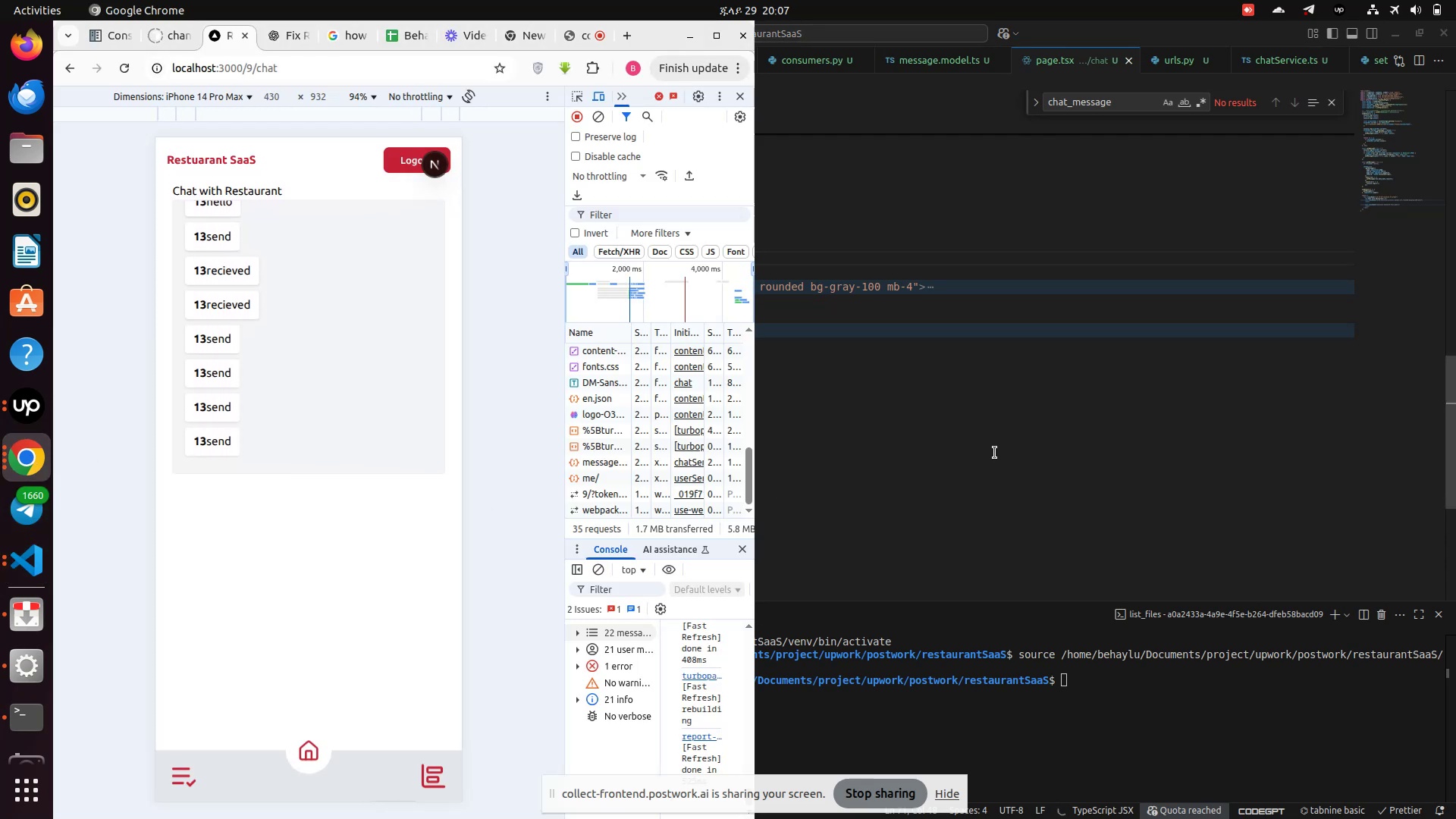 
left_click([995, 453])
 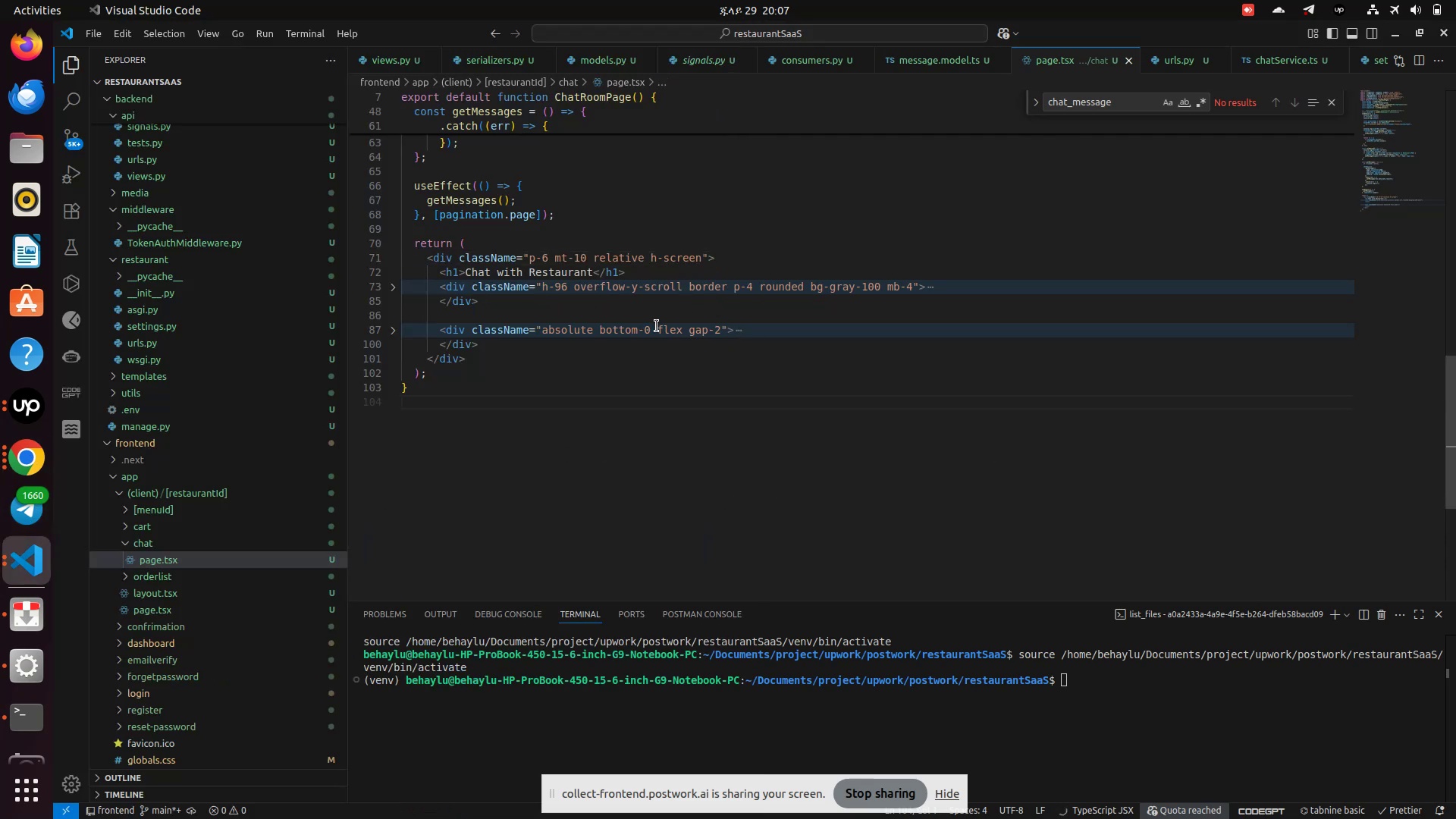 
left_click([646, 330])
 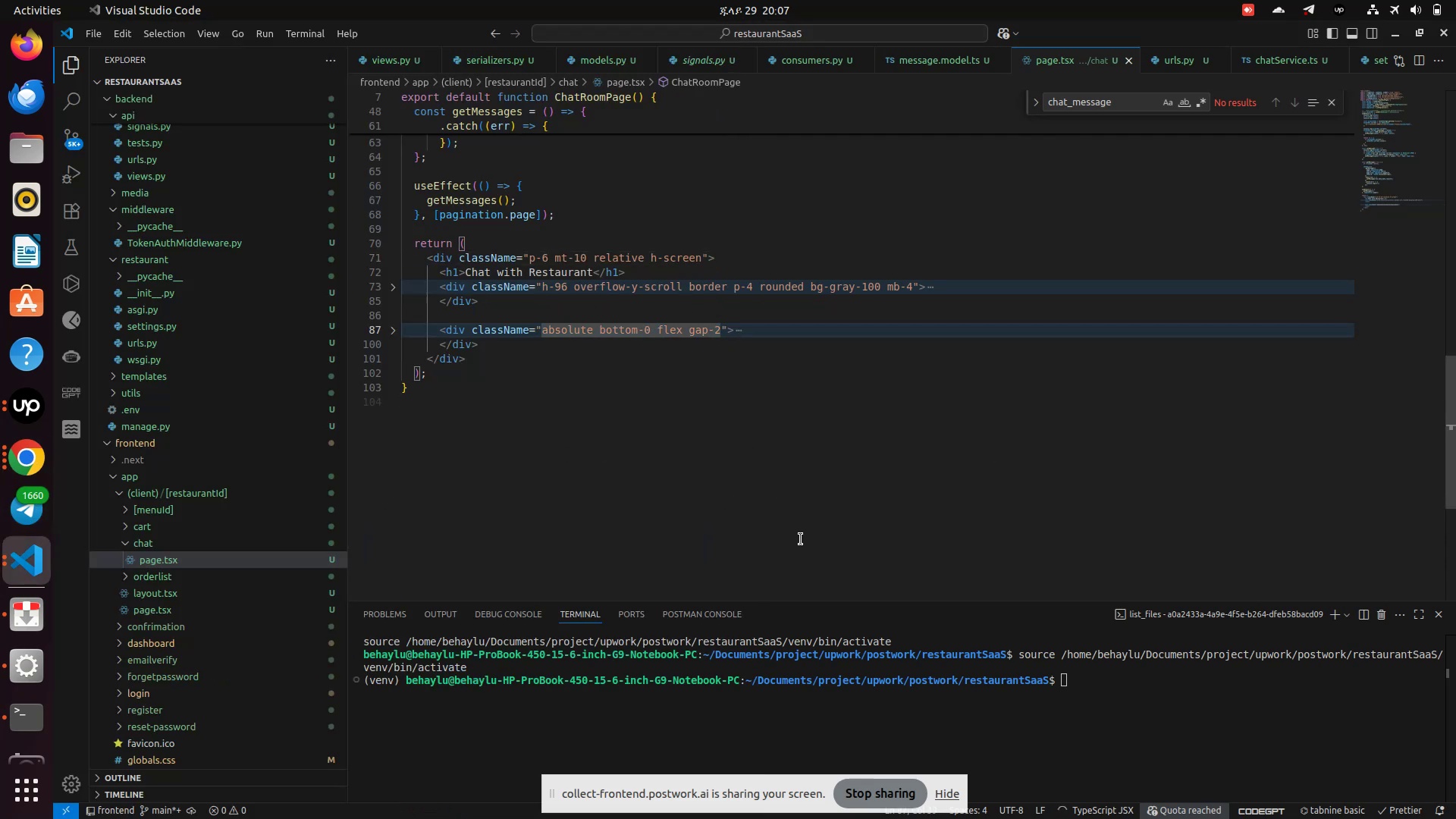 
key(ArrowRight)
 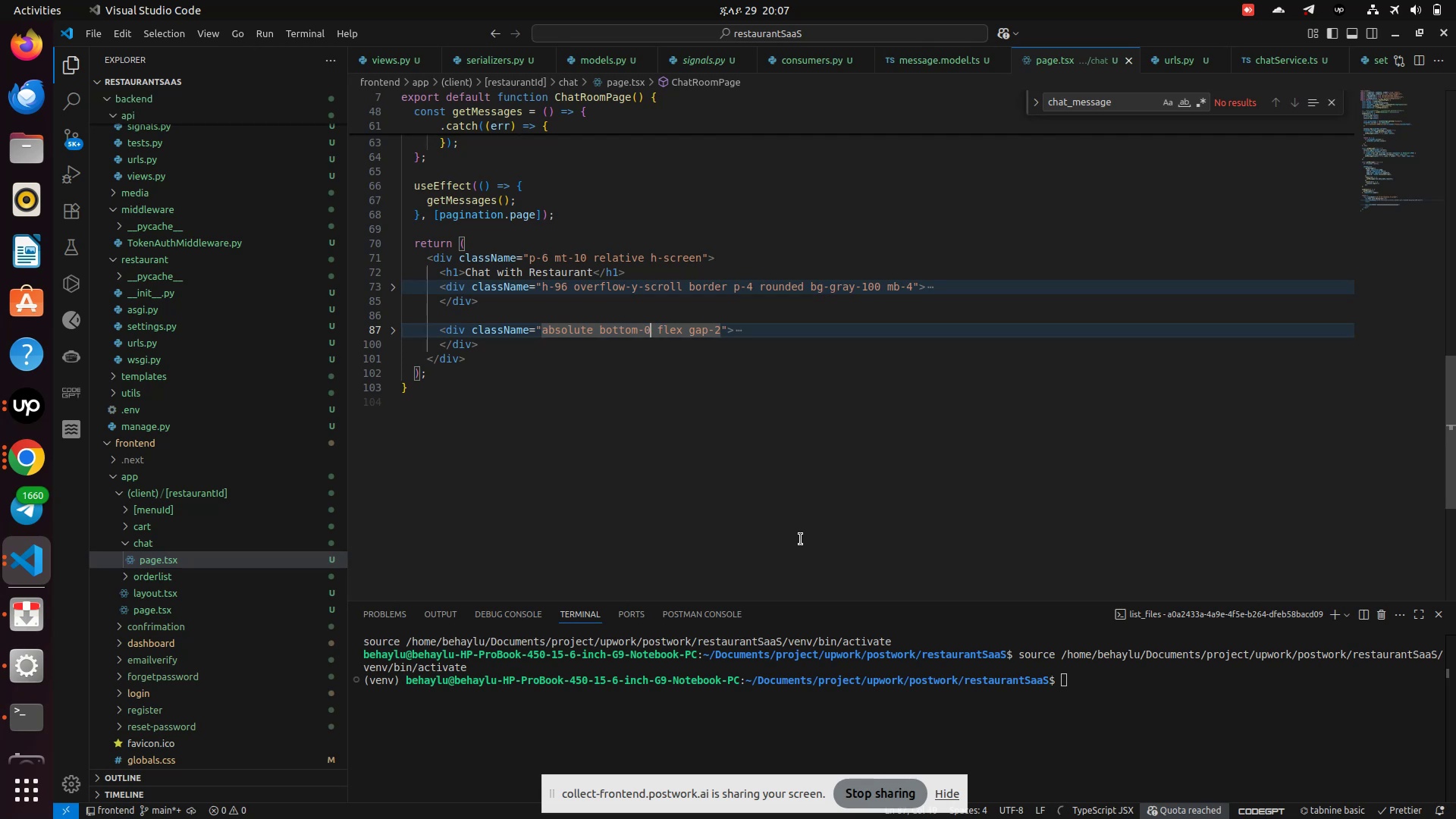 
key(Backspace)
 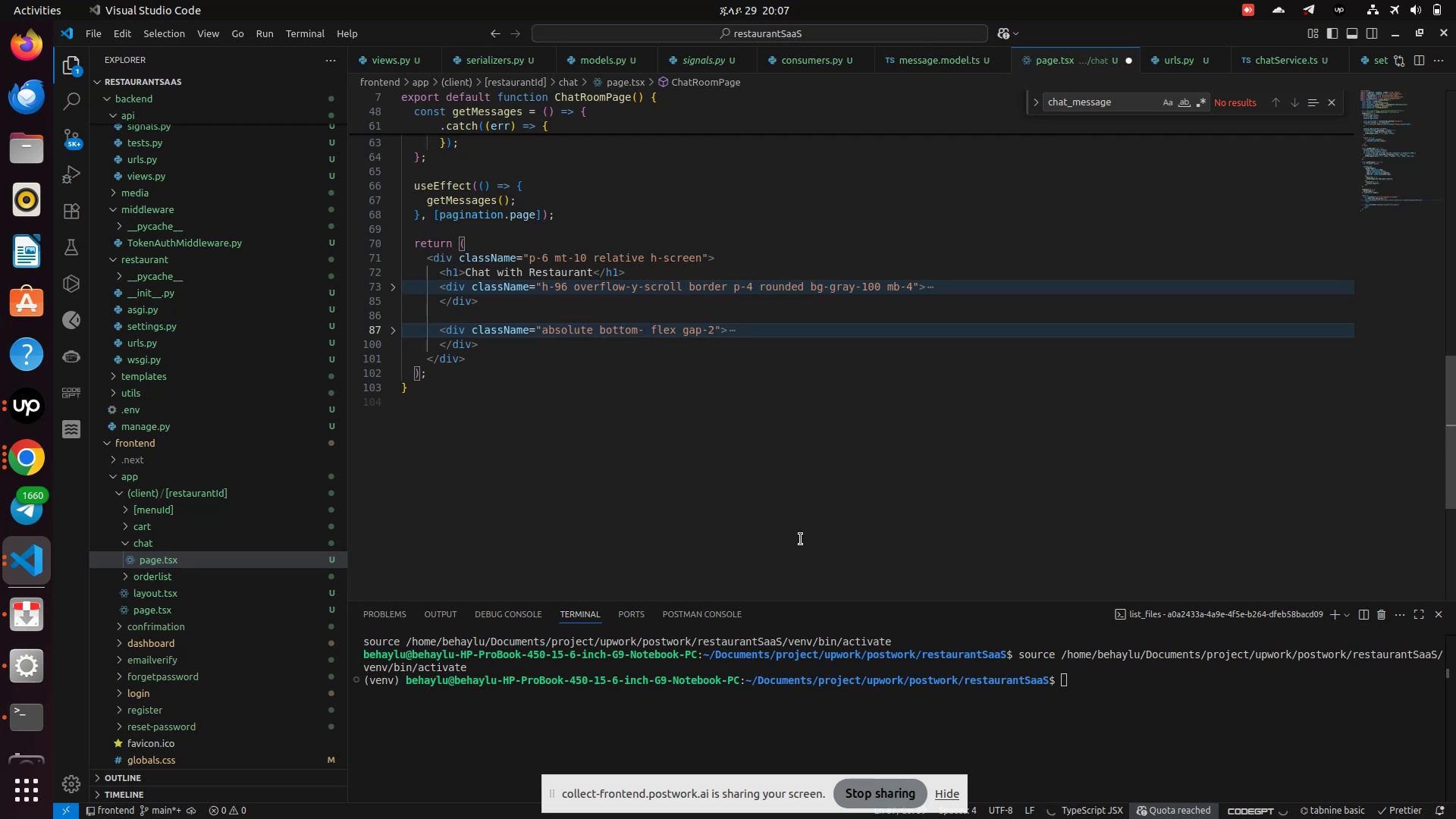 
type(40)
 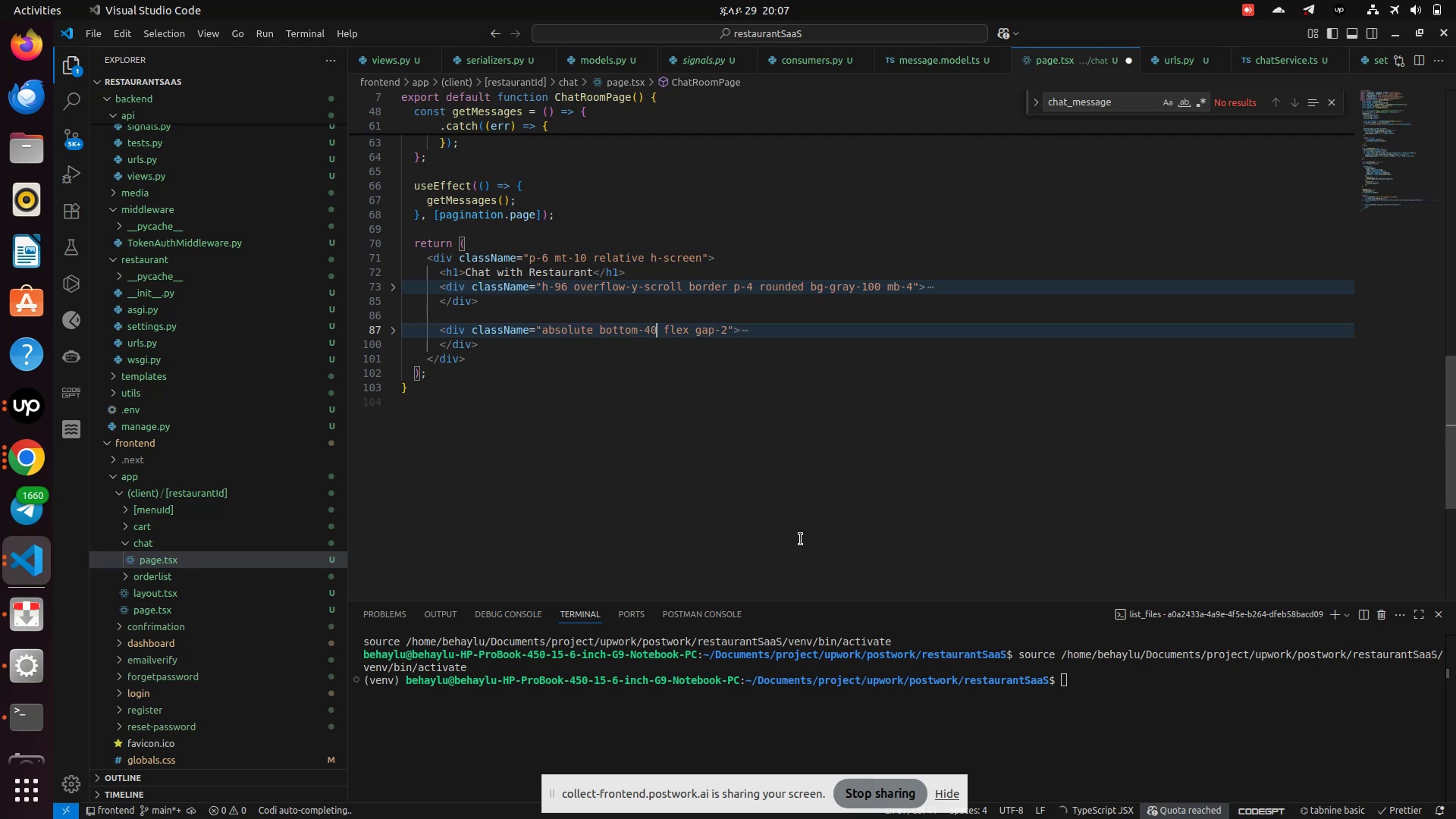 
key(Control+S)
 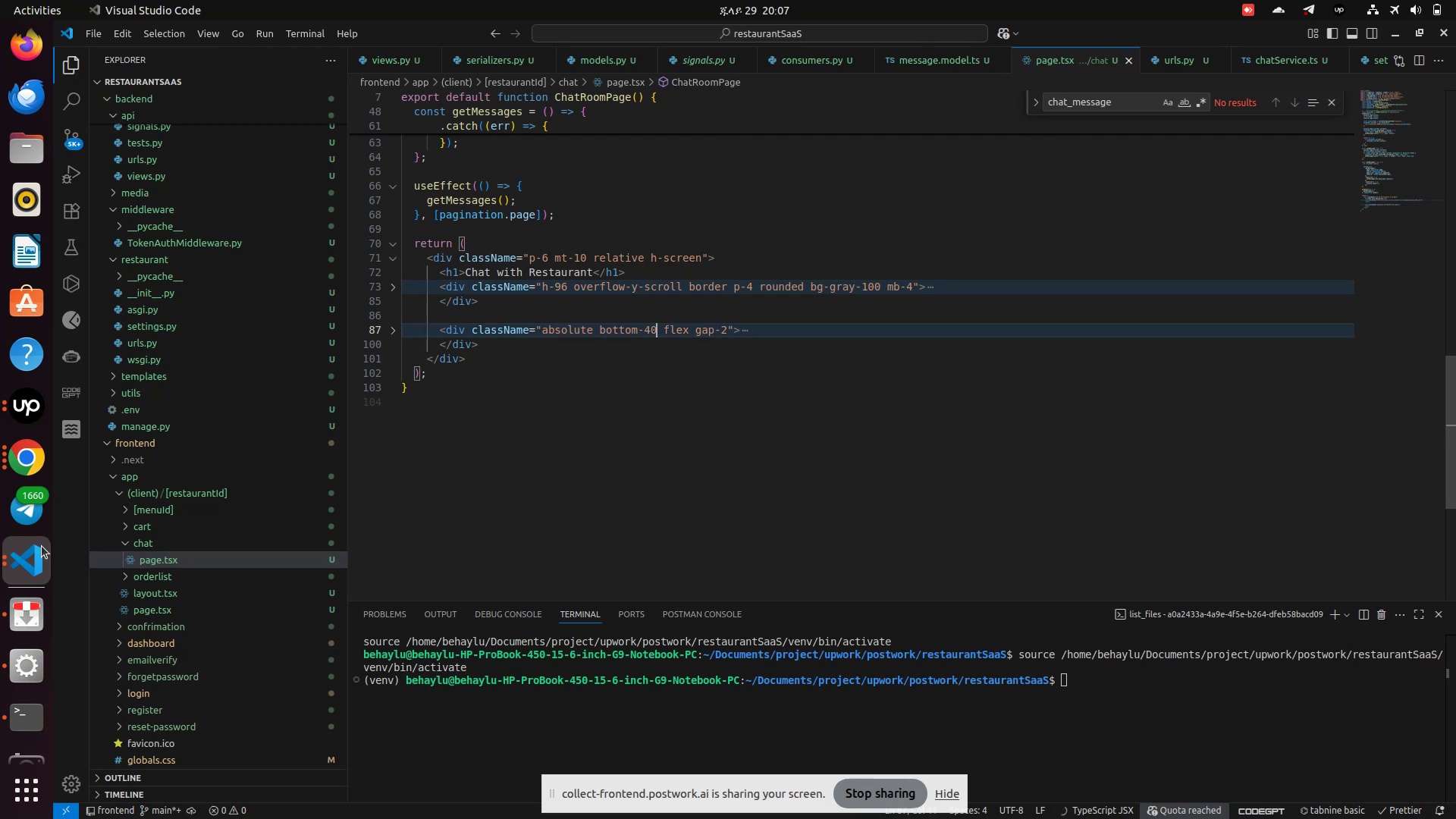 
left_click([31, 461])
 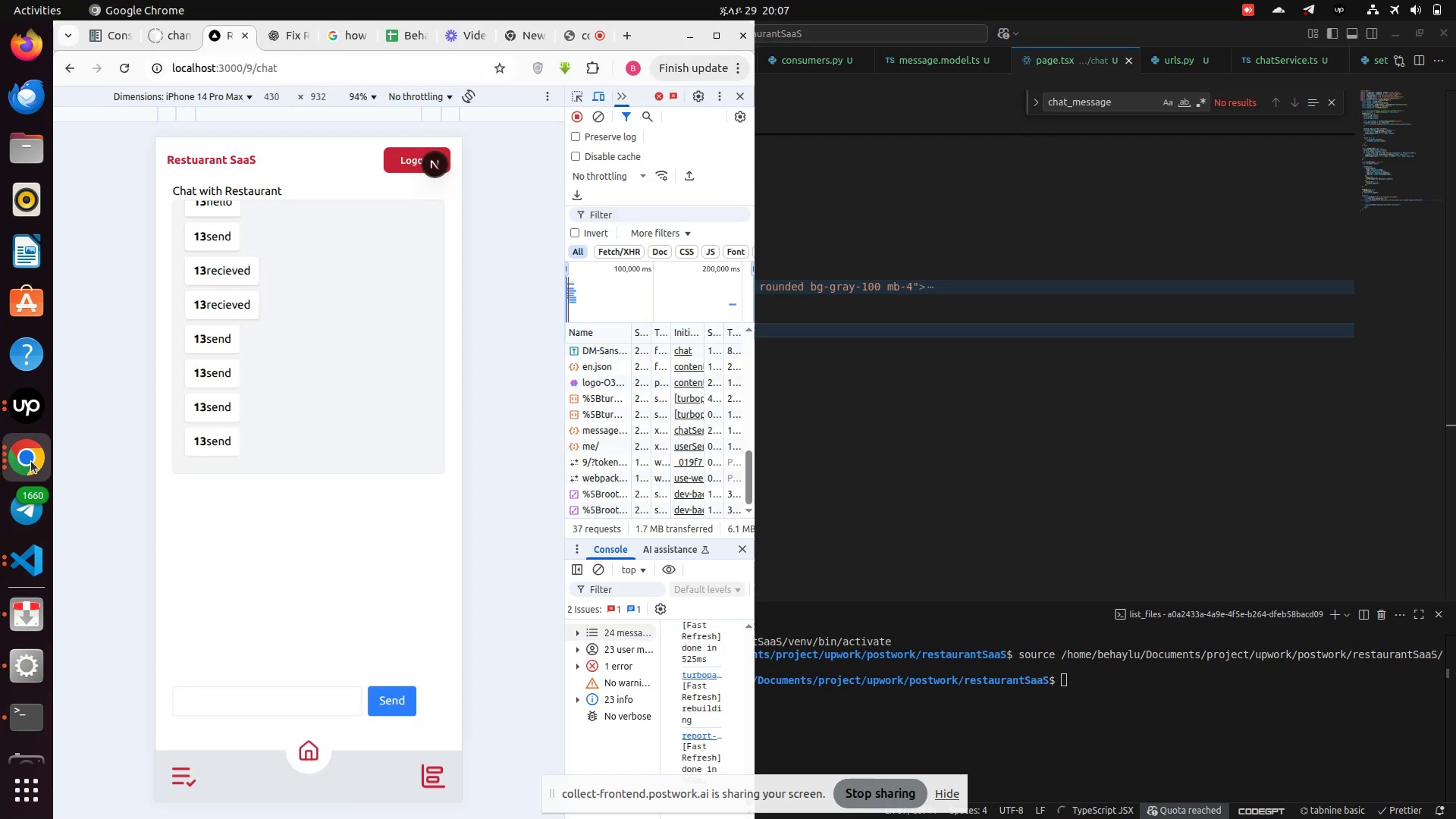 
scroll: coordinate [313, 545], scroll_direction: down, amount: 5.0
 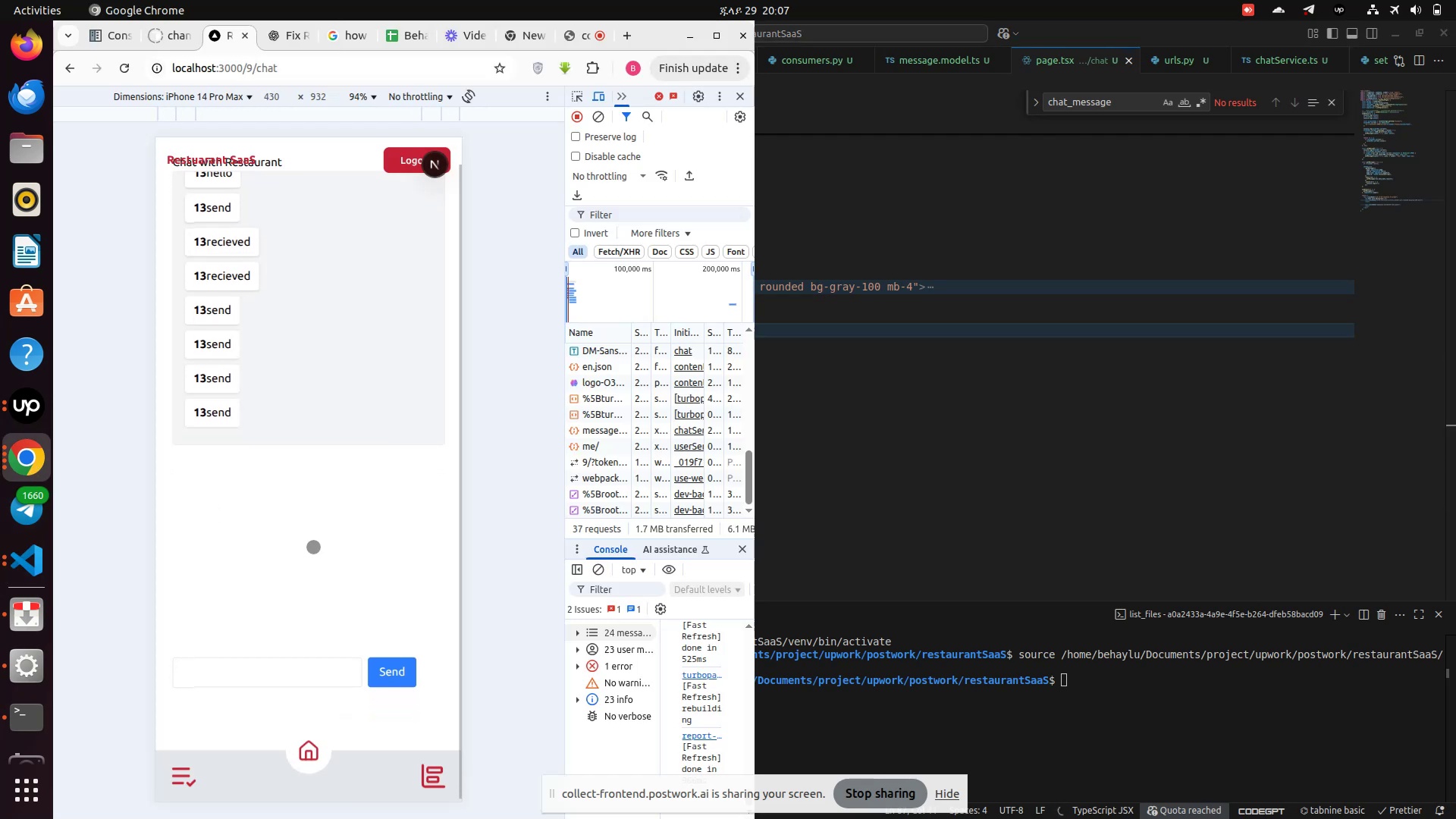 
scroll: coordinate [312, 548], scroll_direction: up, amount: 4.0
 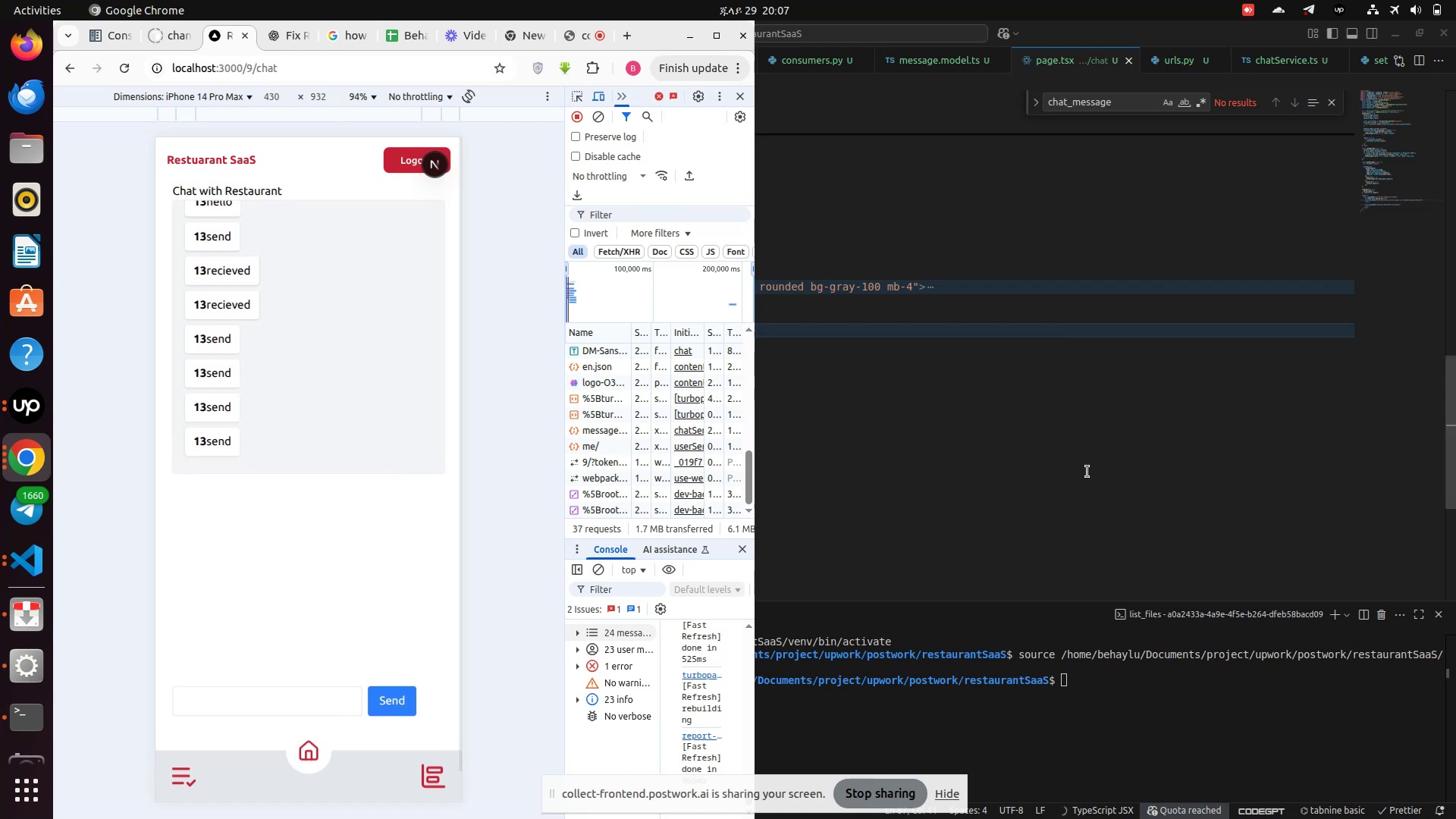 
left_click_drag(start_coordinate=[1043, 410], to_coordinate=[1040, 413])
 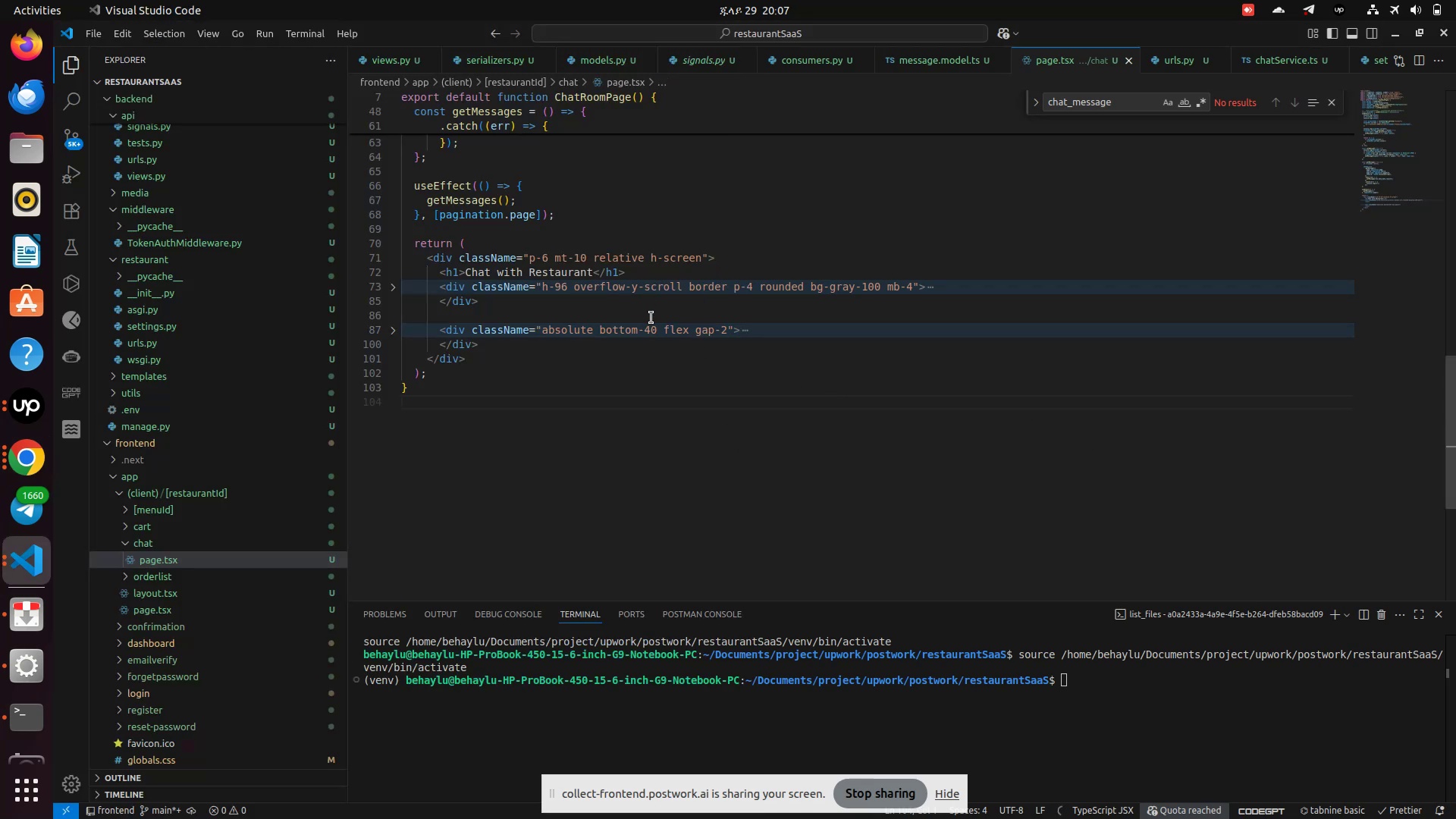 
left_click([657, 325])
 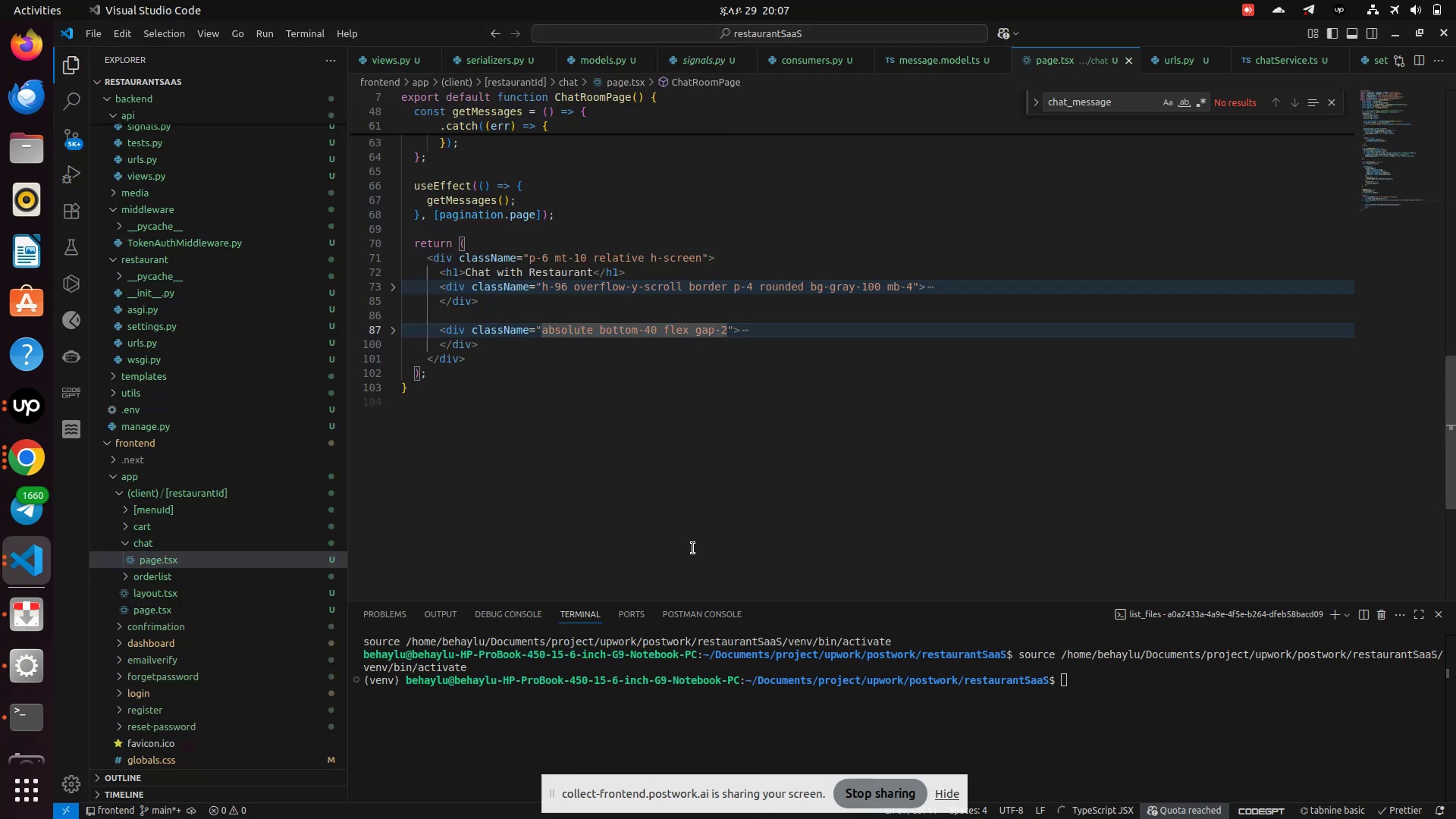 
key(Backspace)
key(Backspace)
type(40)
 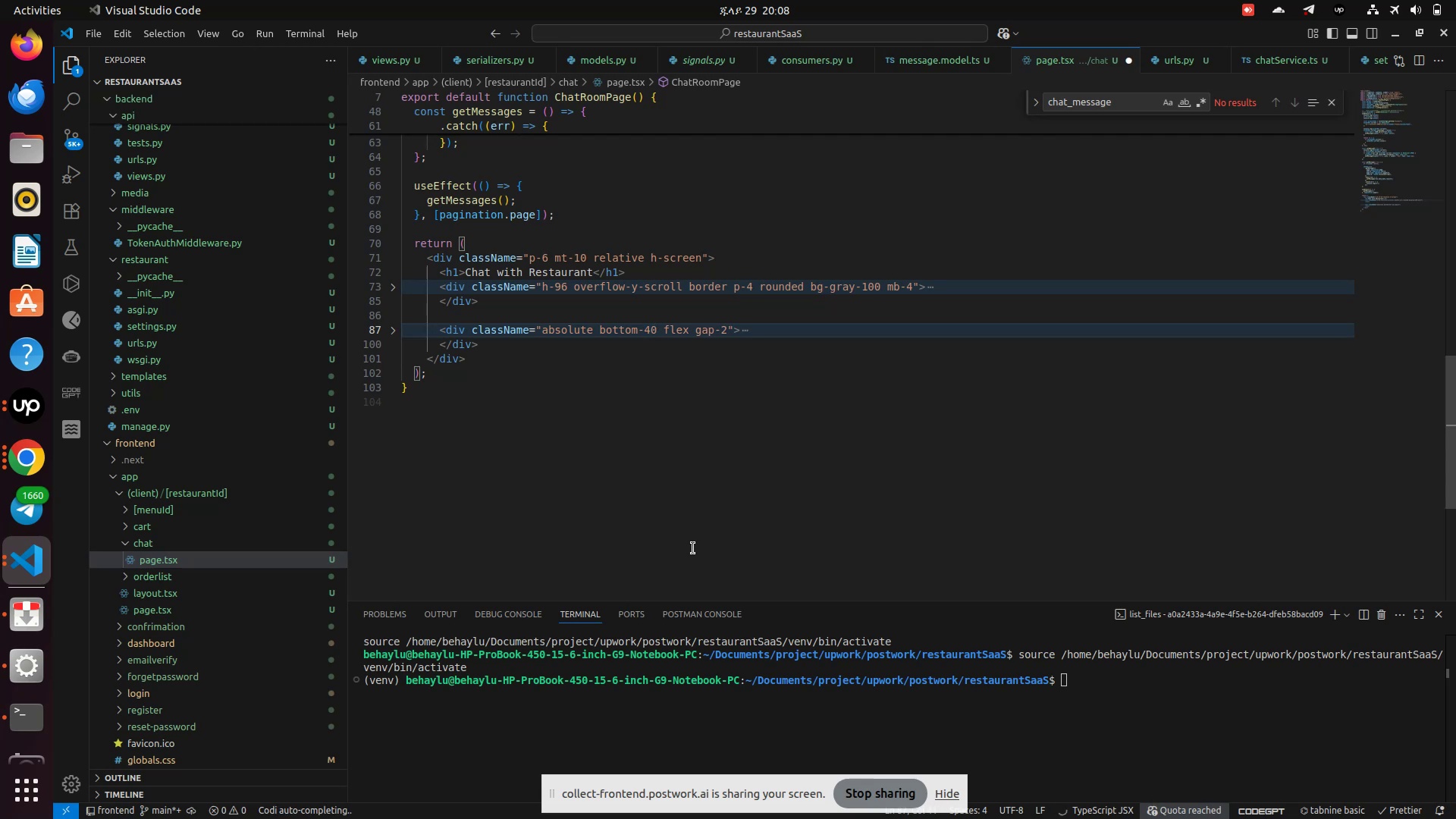 
key(Control+S)
 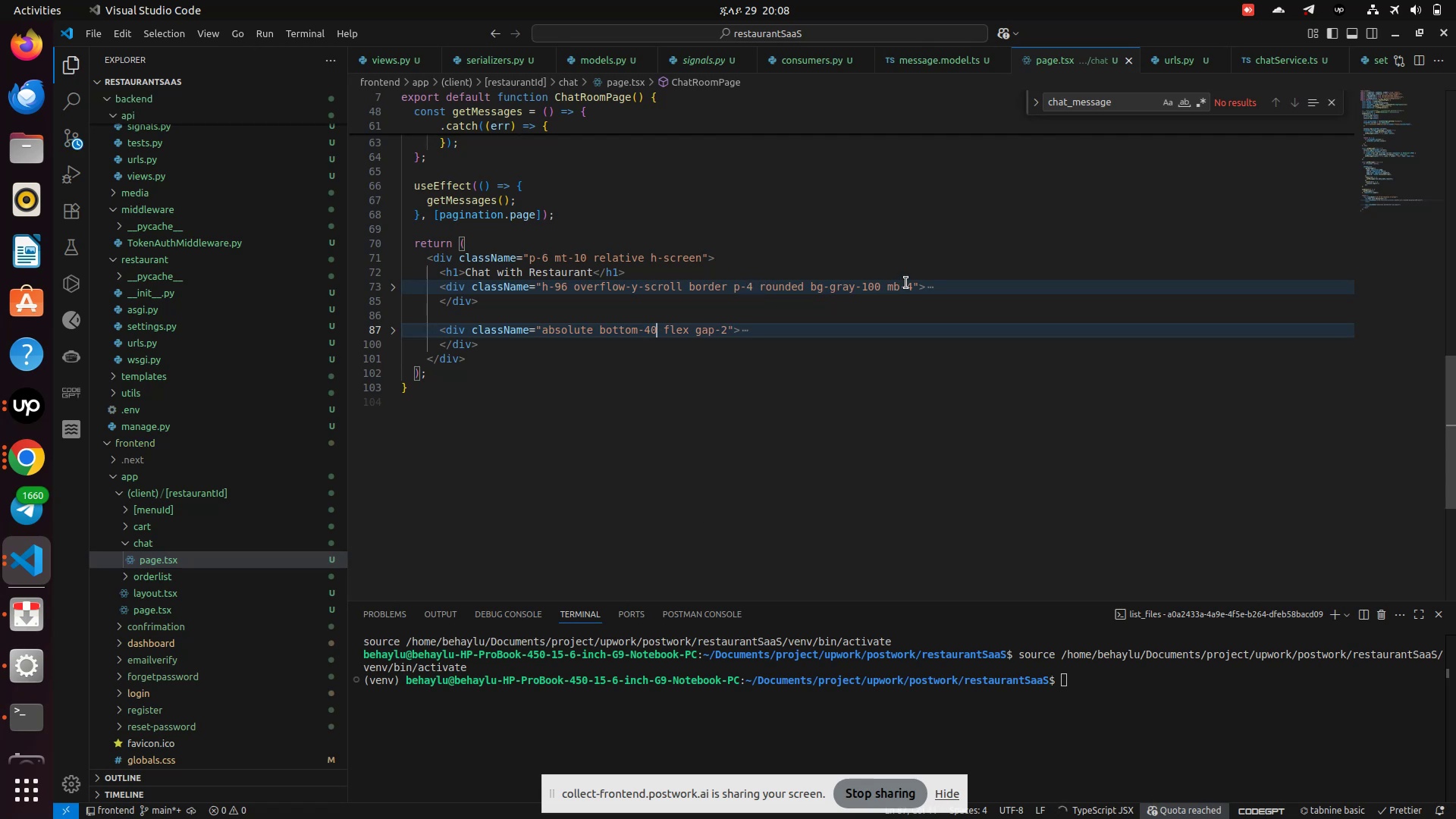 
left_click([915, 281])
 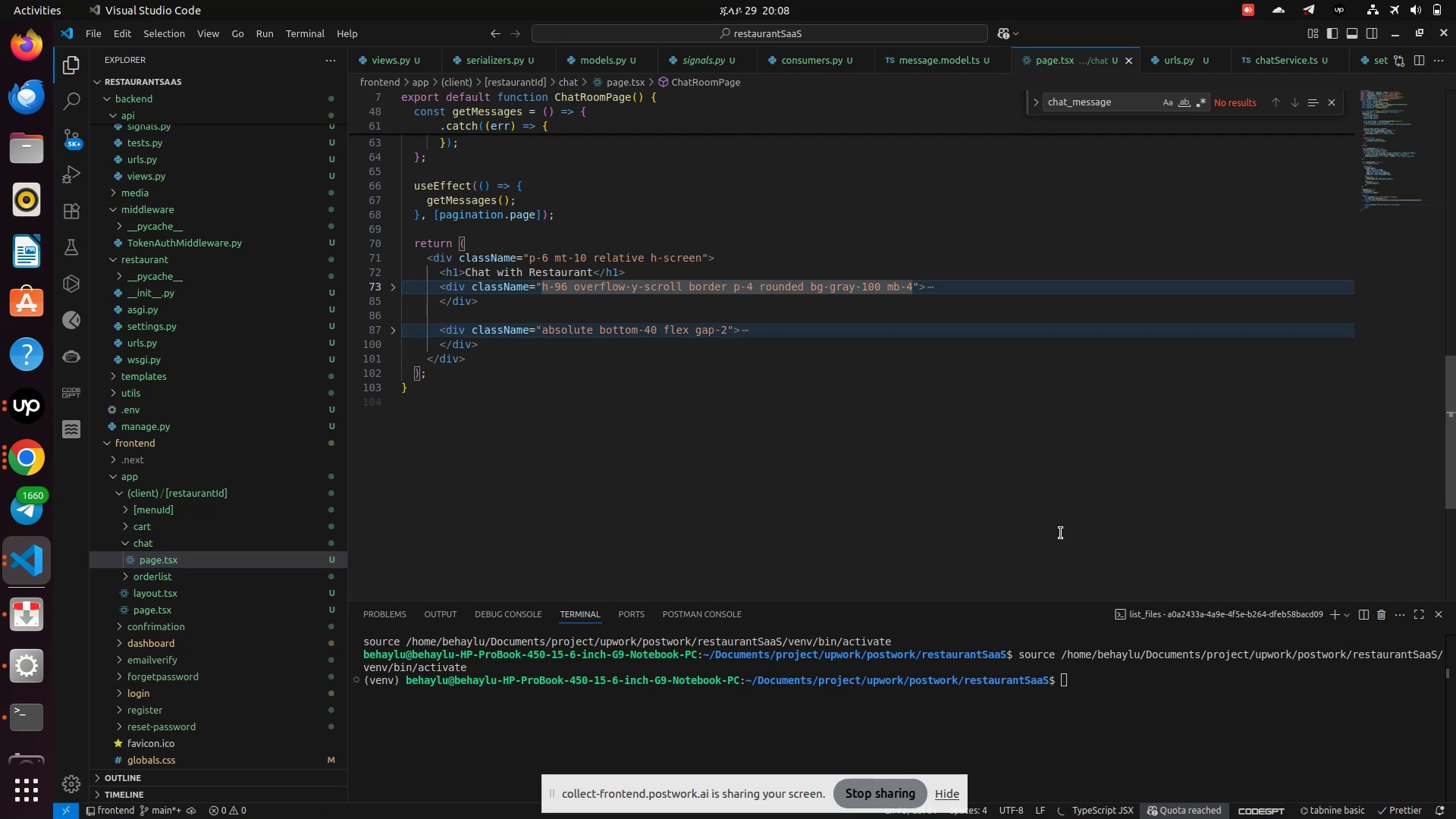 
type( h-full)
 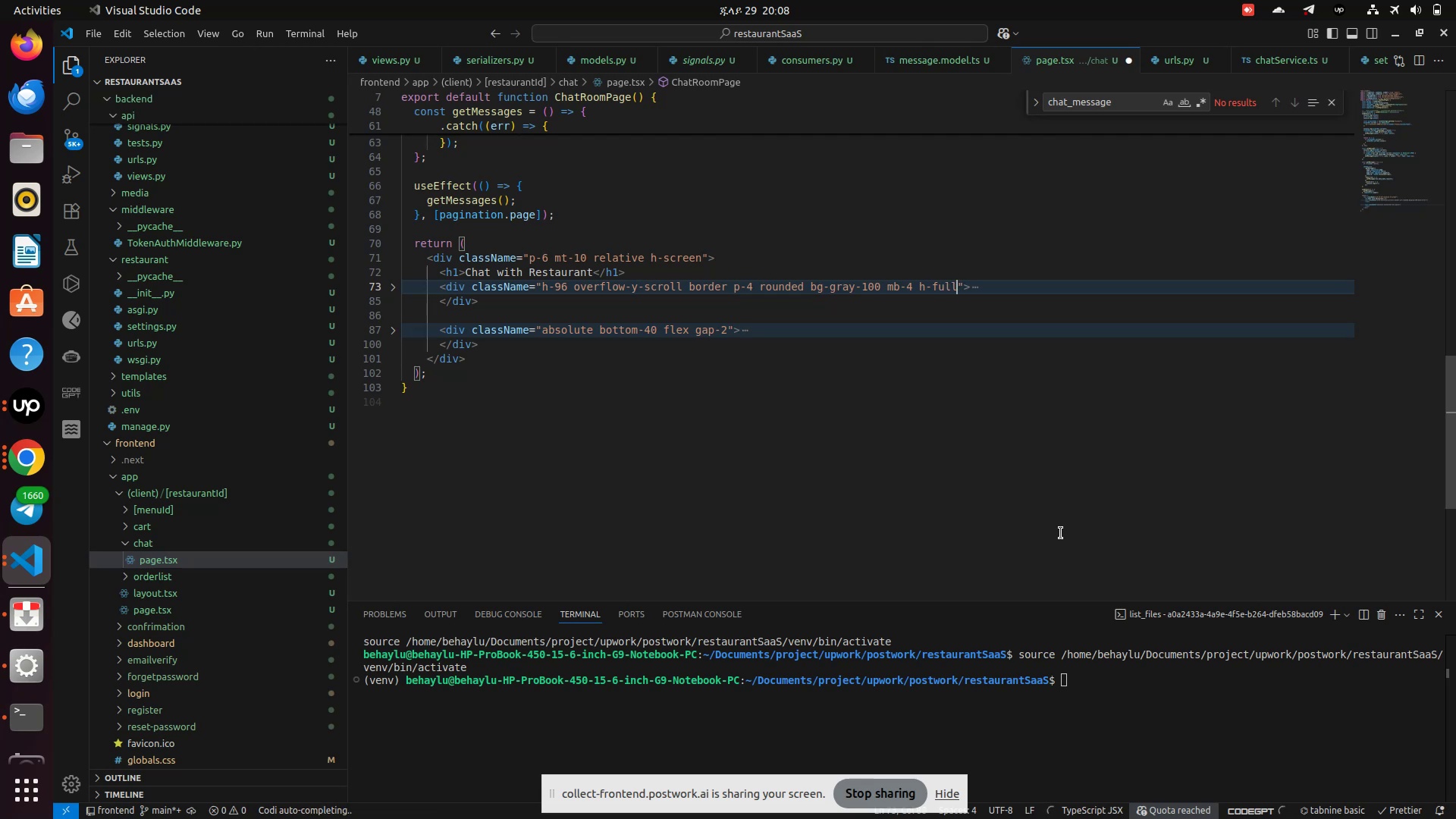 
key(Control+S)
 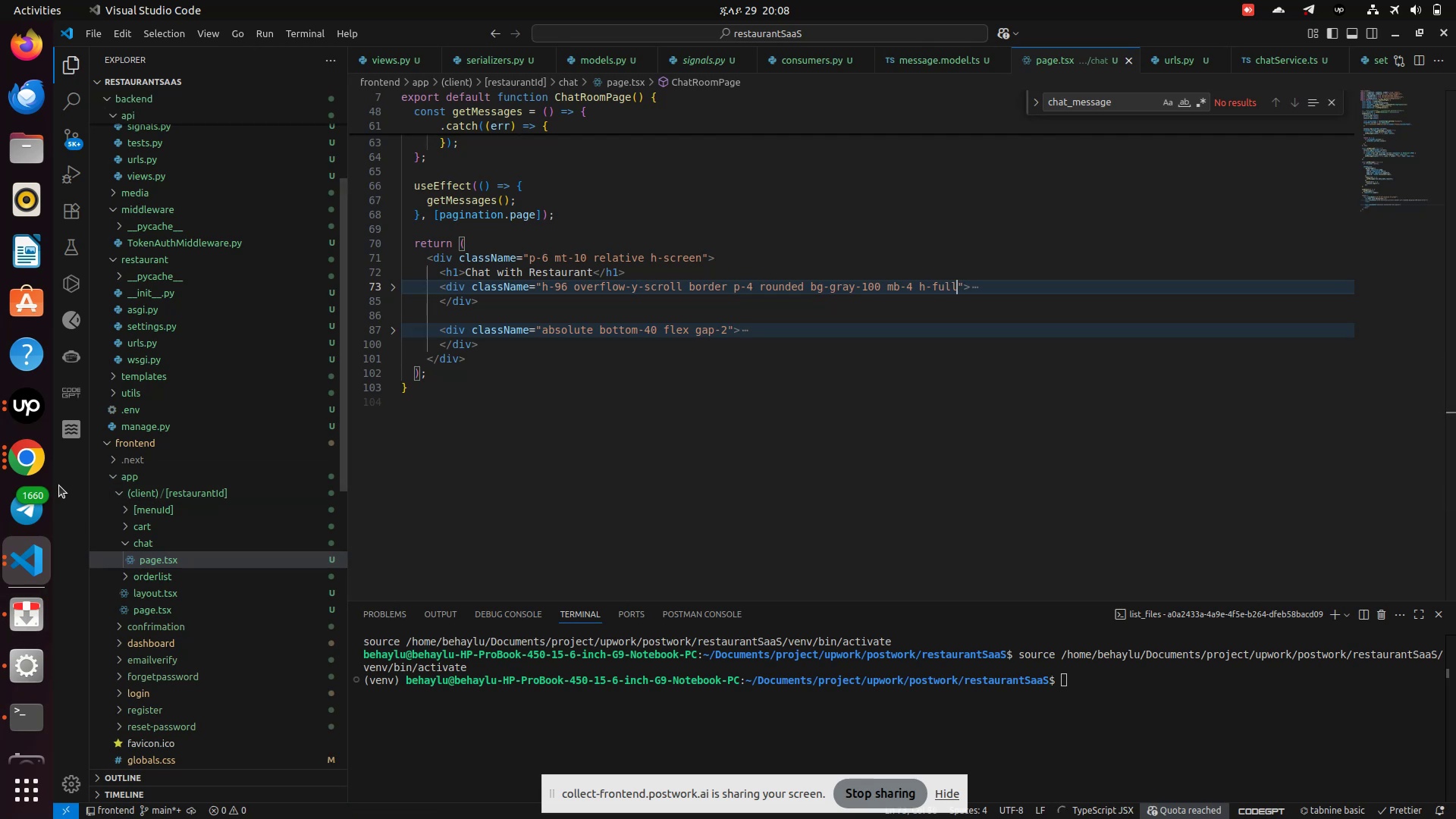 
left_click([24, 466])
 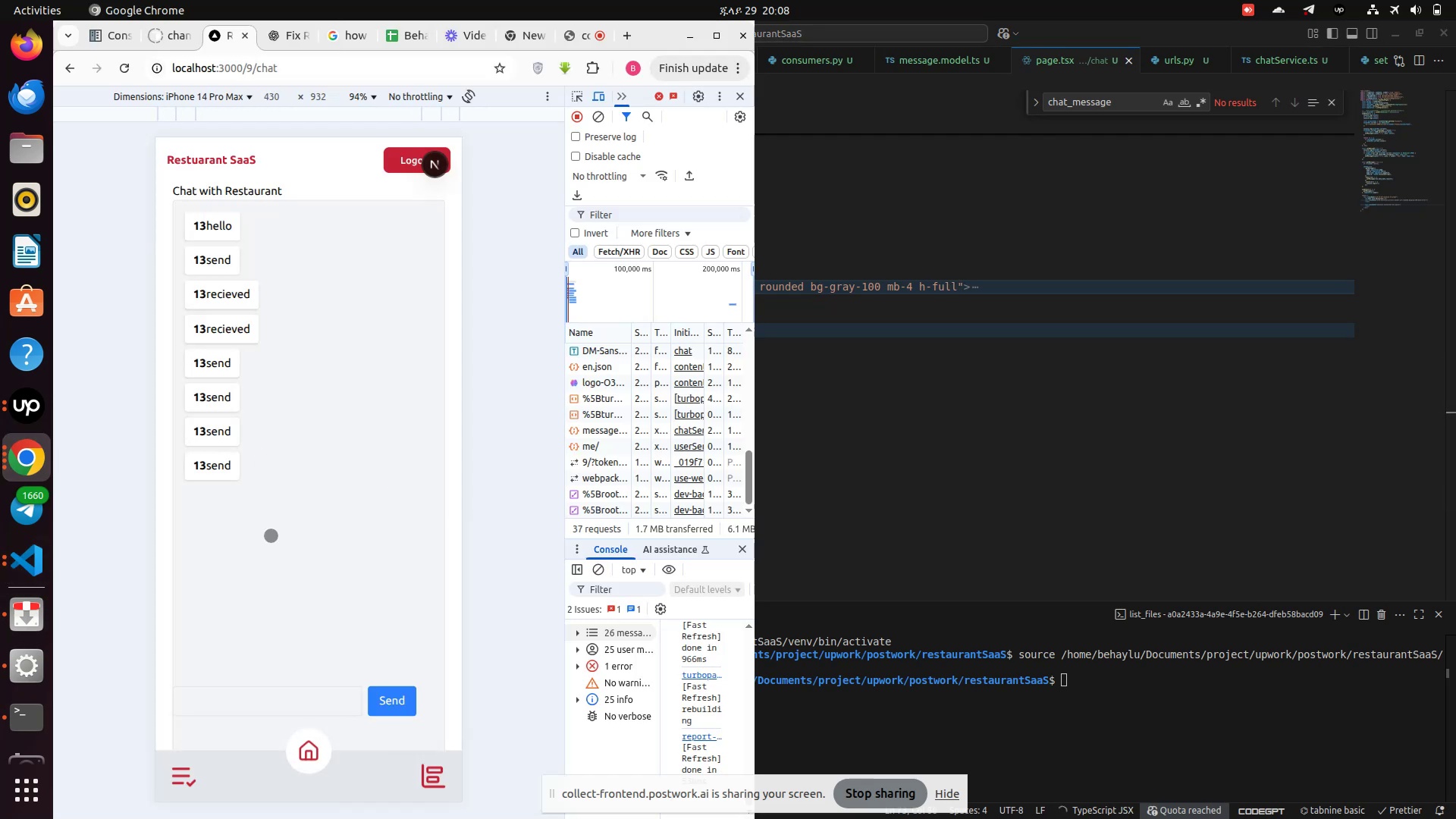 
scroll: coordinate [269, 535], scroll_direction: up, amount: 1.0
 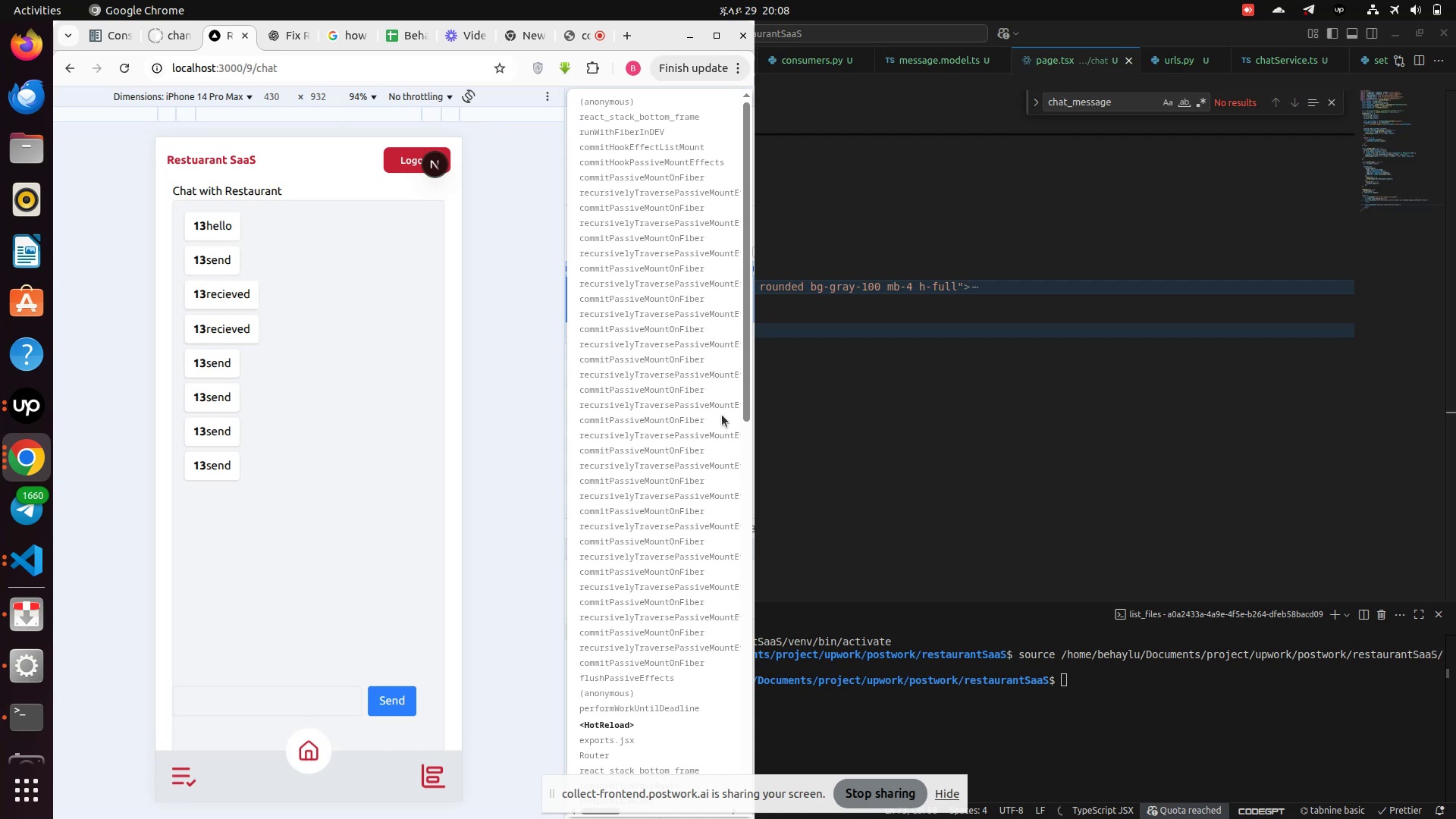 
wait(7.75)
 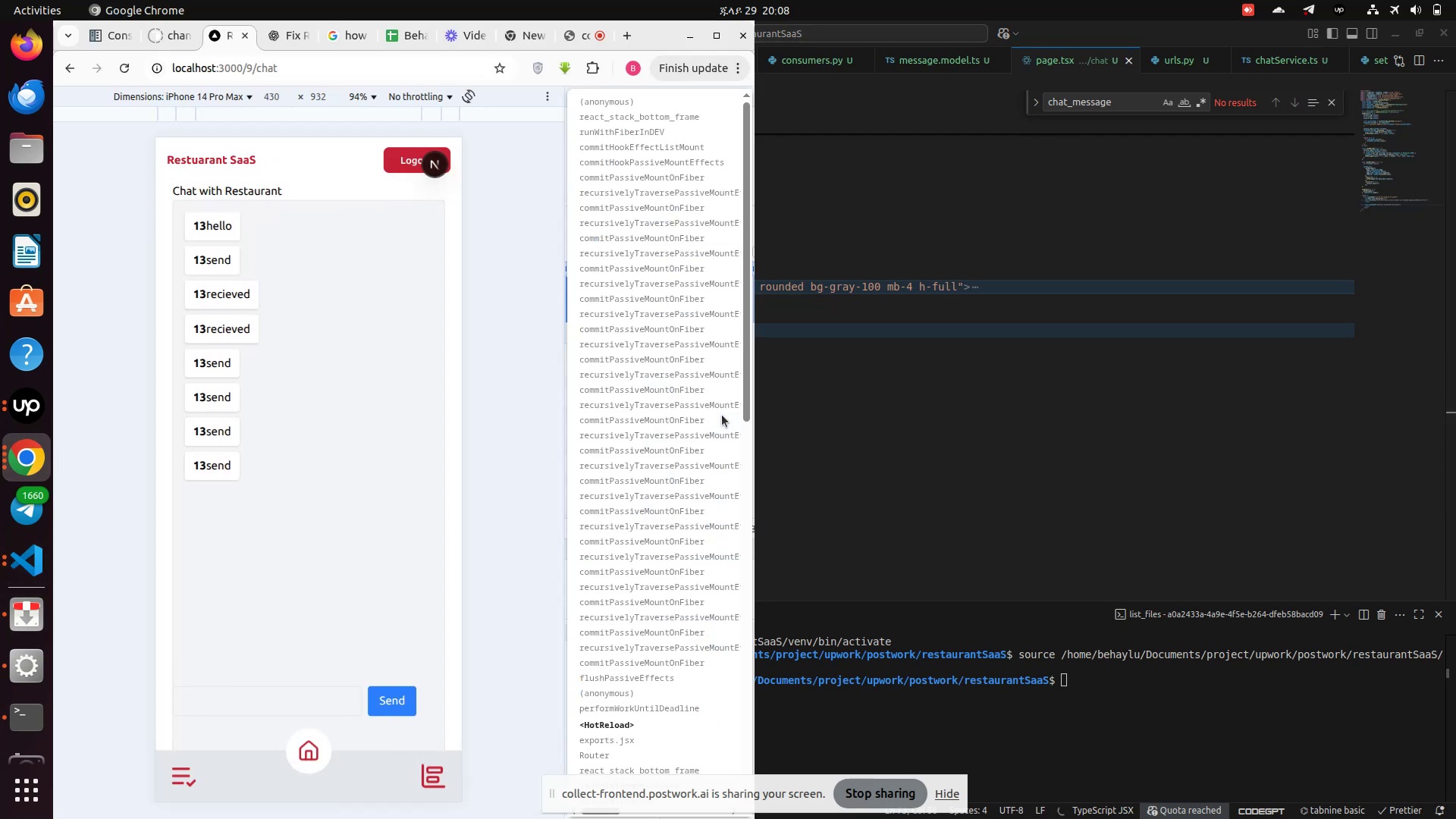 
scroll: coordinate [231, 413], scroll_direction: down, amount: 6.0
 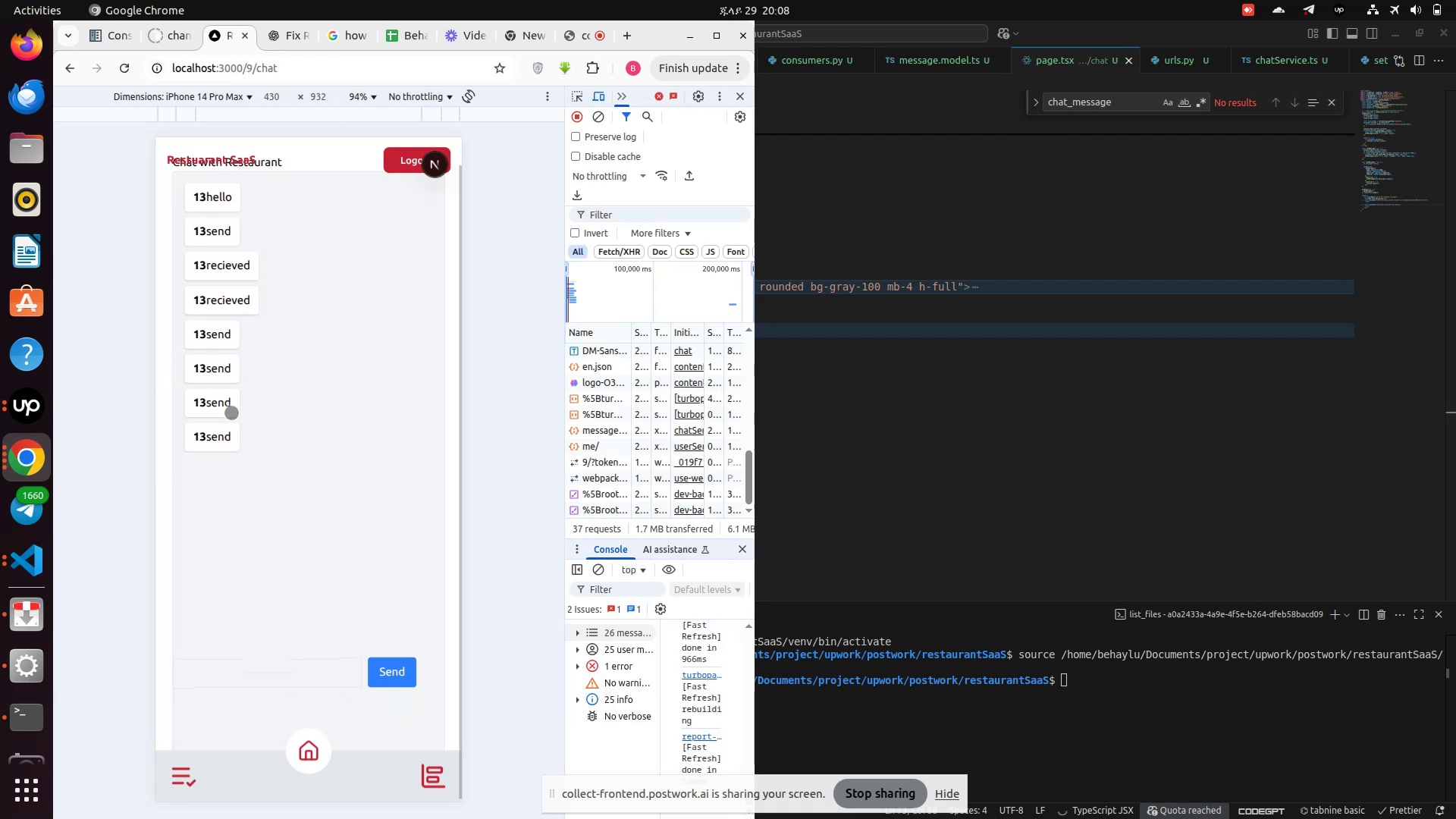 
scroll: coordinate [231, 413], scroll_direction: up, amount: 1.0
 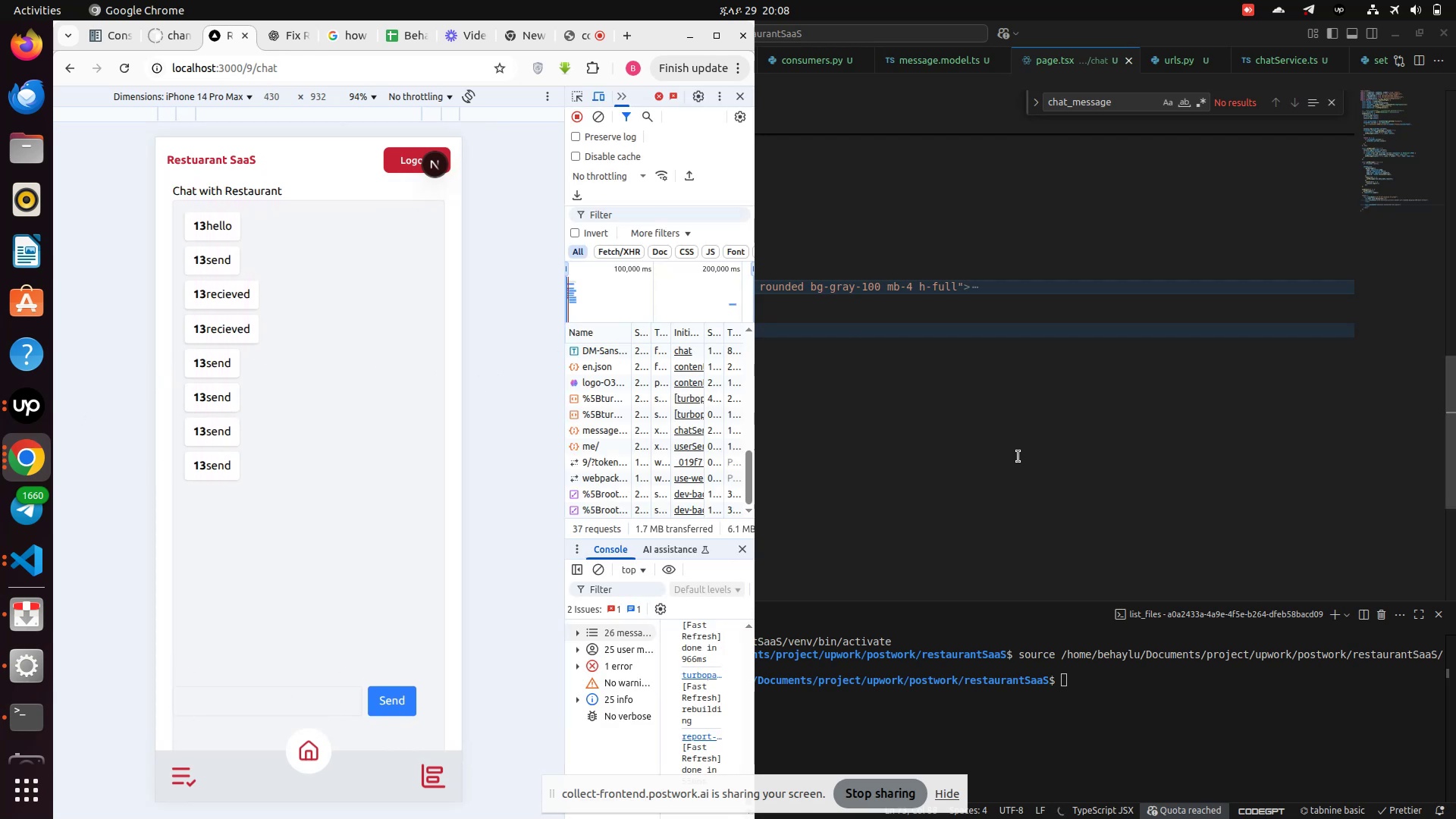 
left_click([1006, 447])
 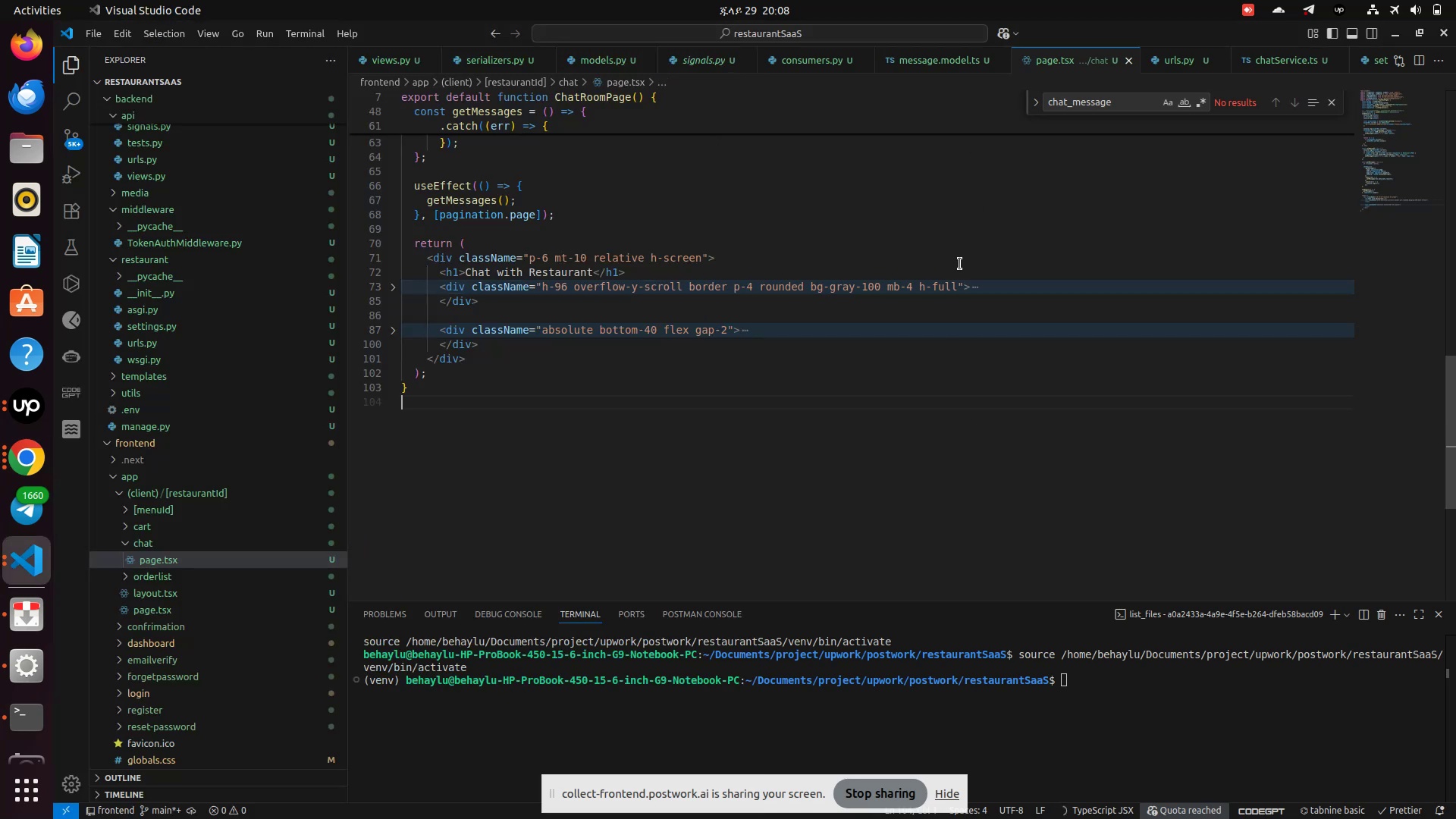 
left_click([958, 284])
 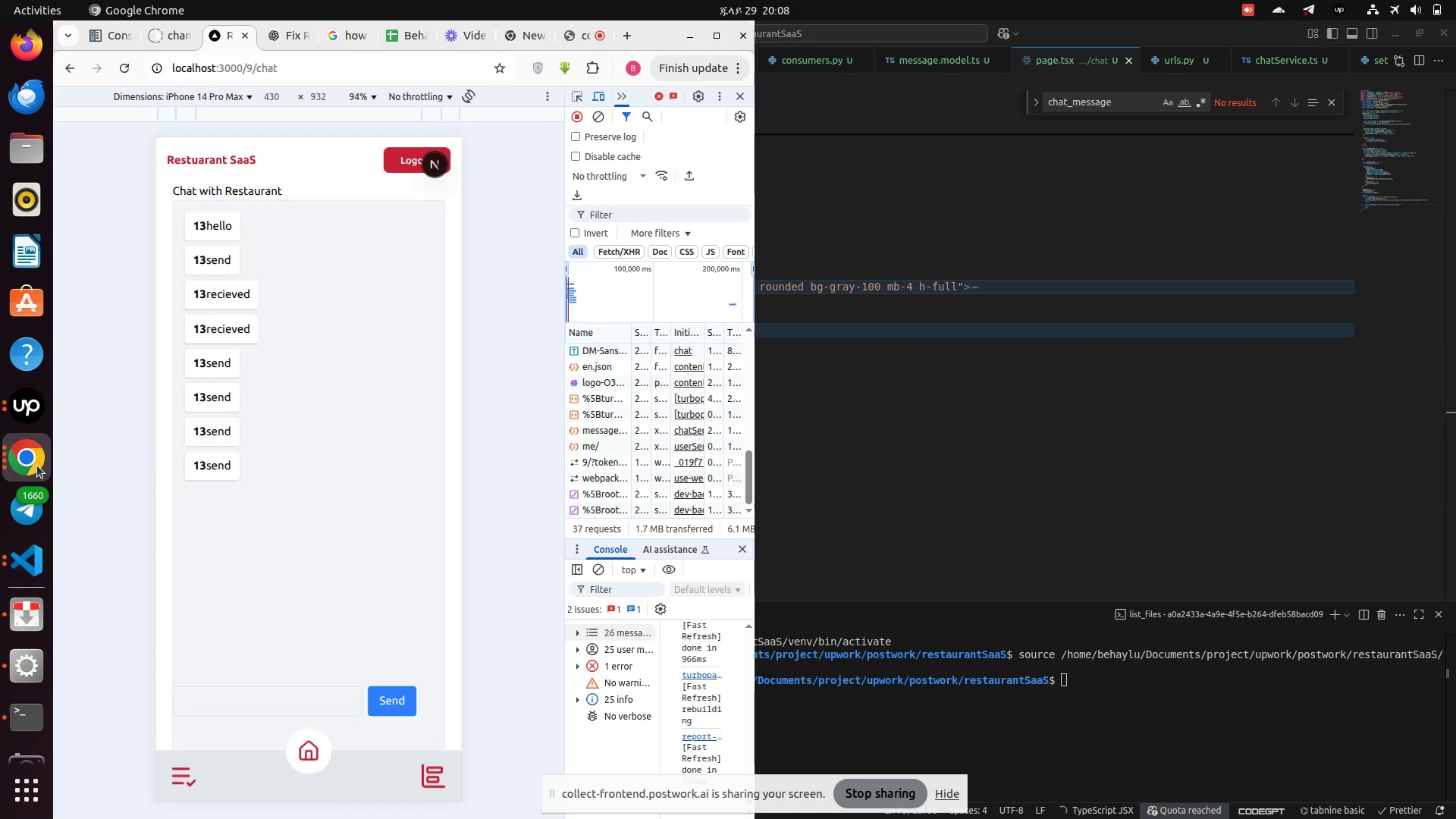 
scroll: coordinate [260, 400], scroll_direction: up, amount: 2.0
 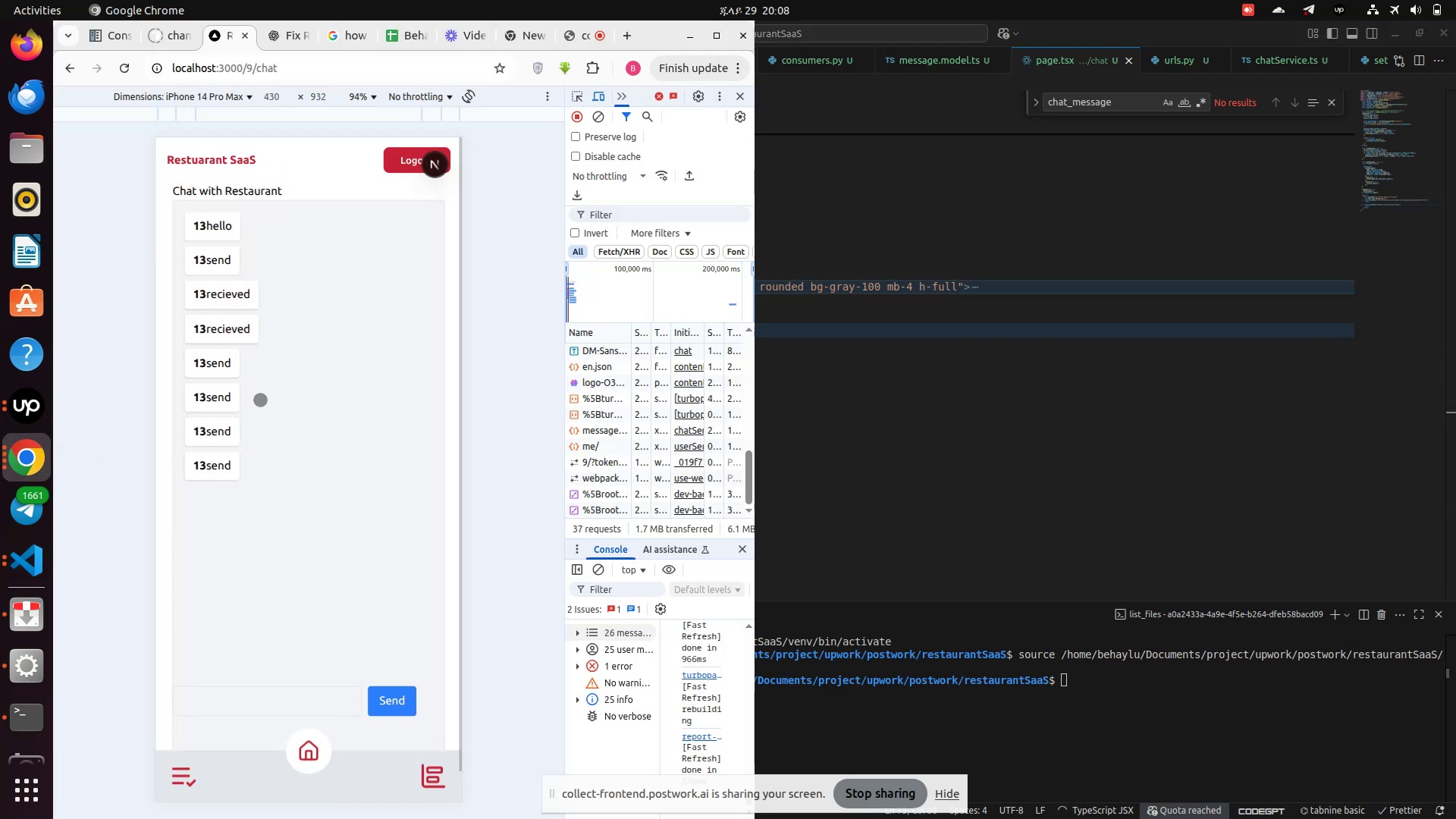 
scroll: coordinate [260, 400], scroll_direction: down, amount: 4.0
 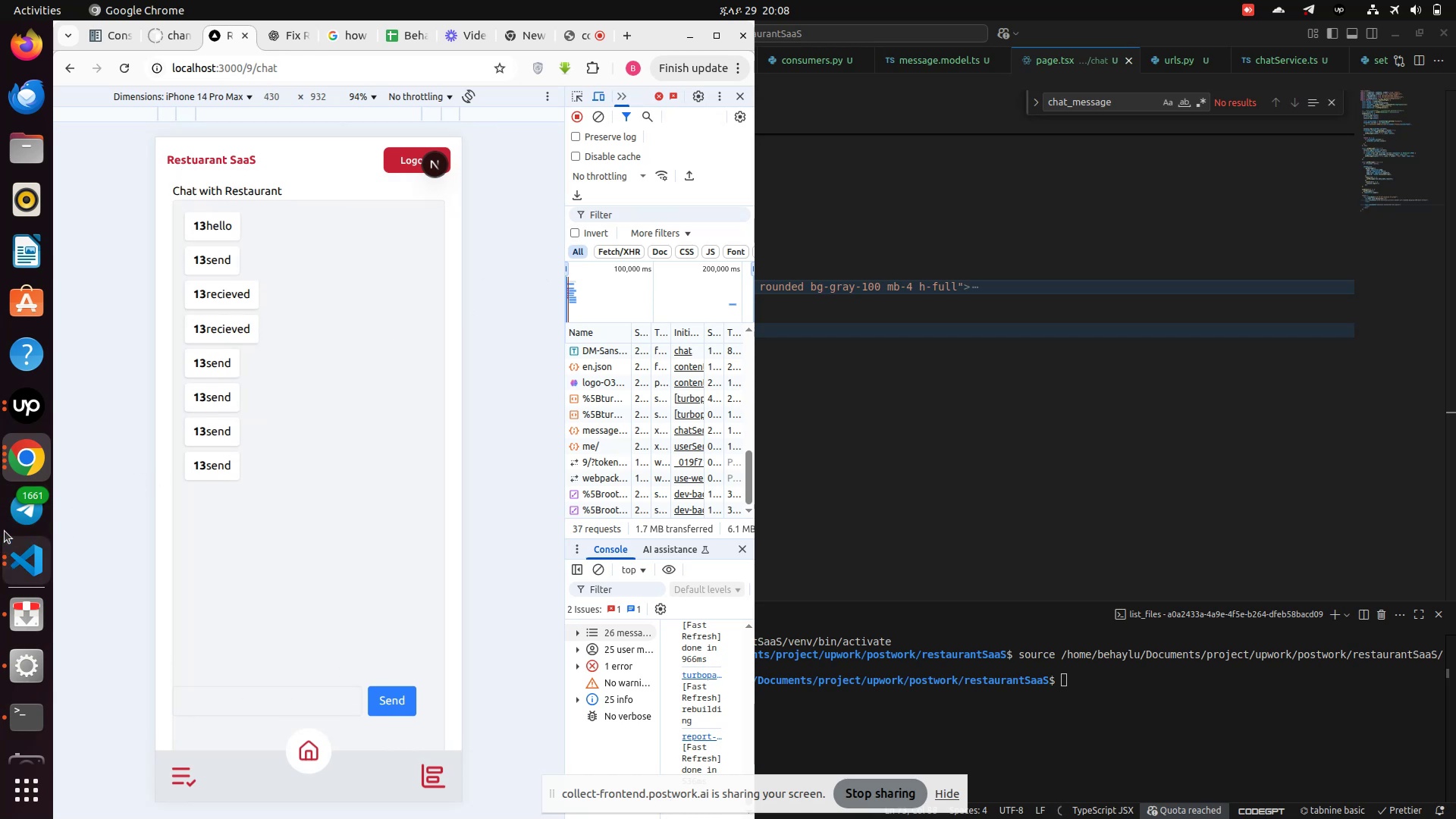 
left_click([40, 462])
 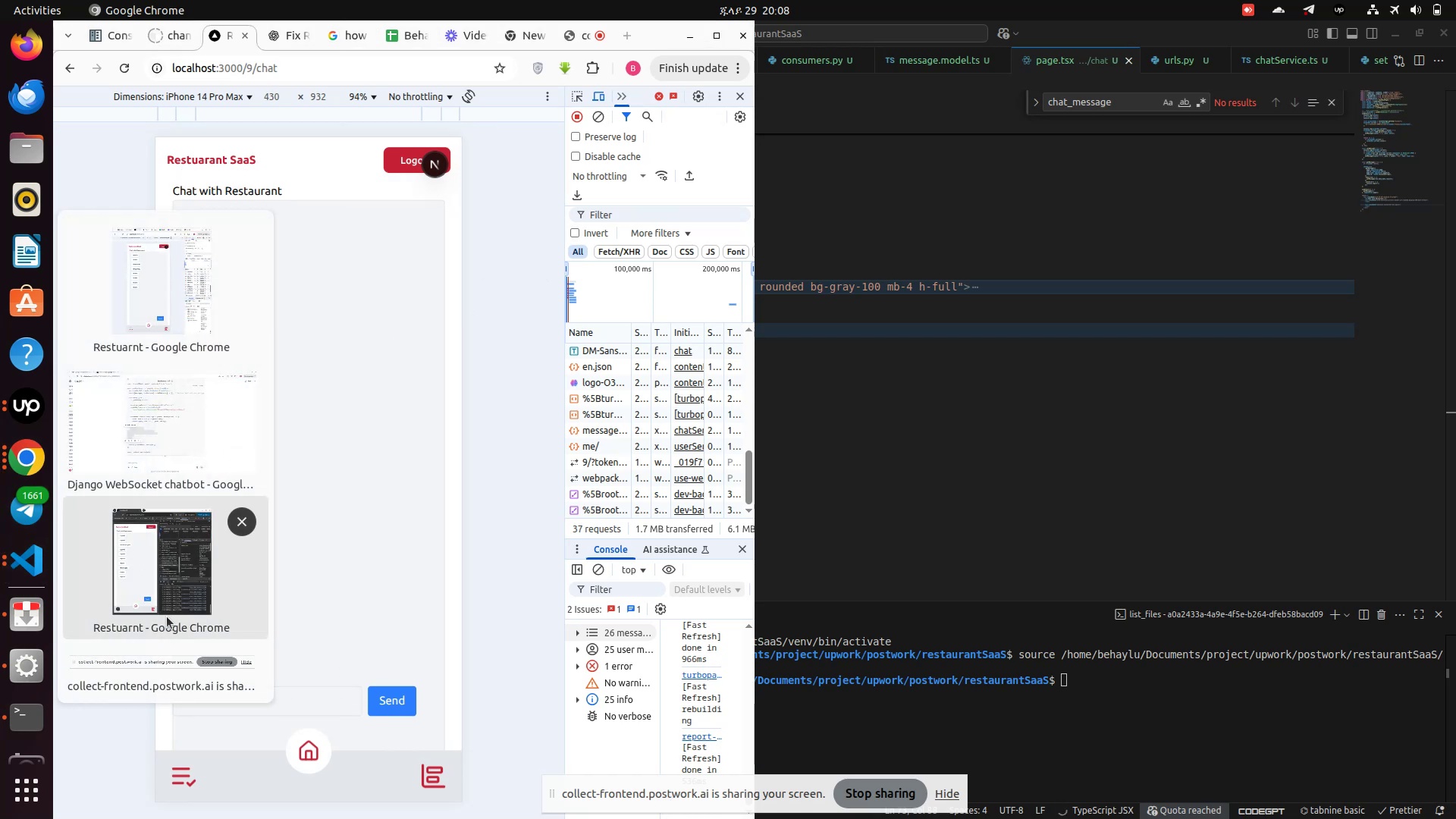 
left_click([171, 605])
 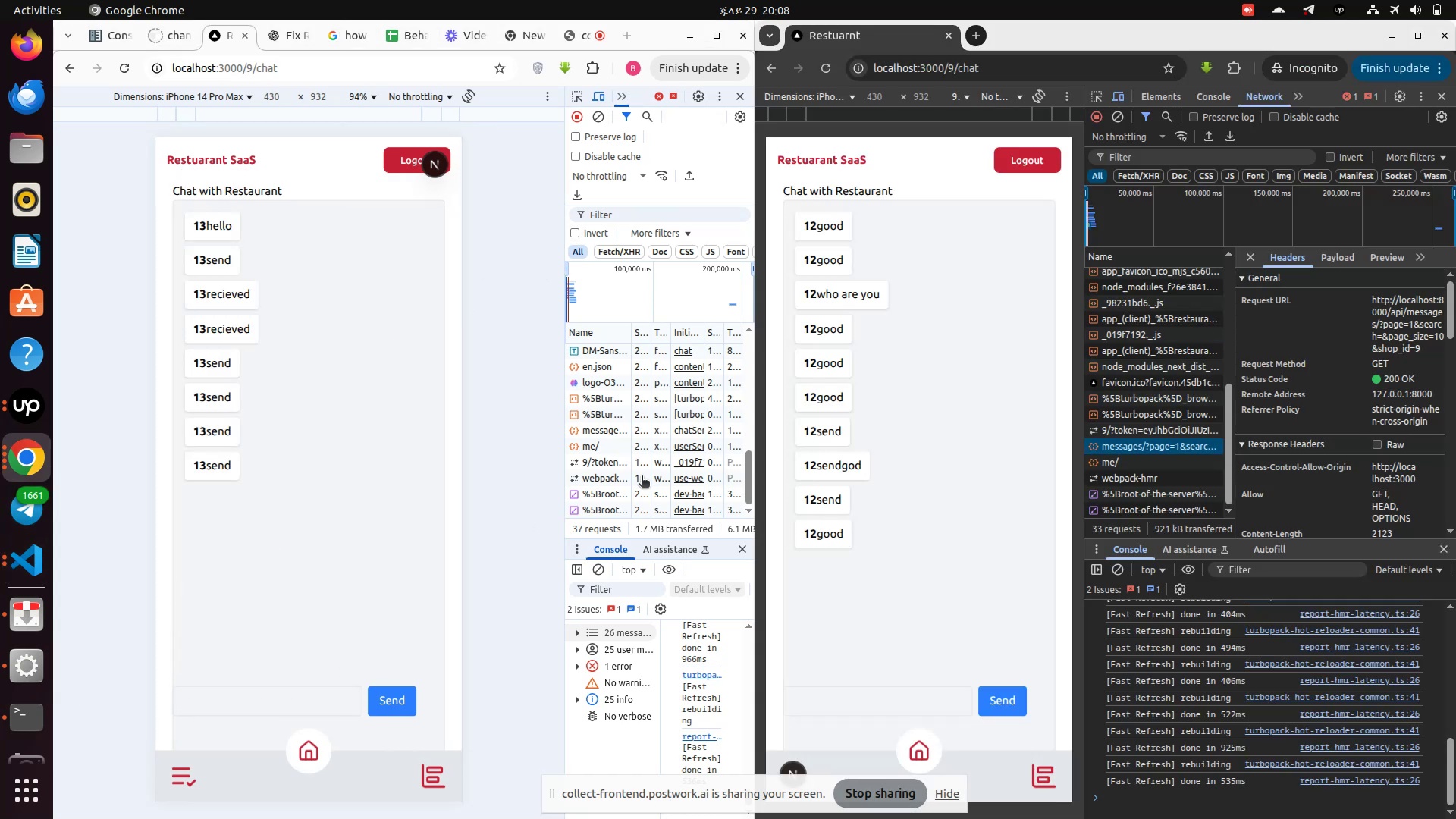 
scroll: coordinate [428, 464], scroll_direction: down, amount: 4.0
 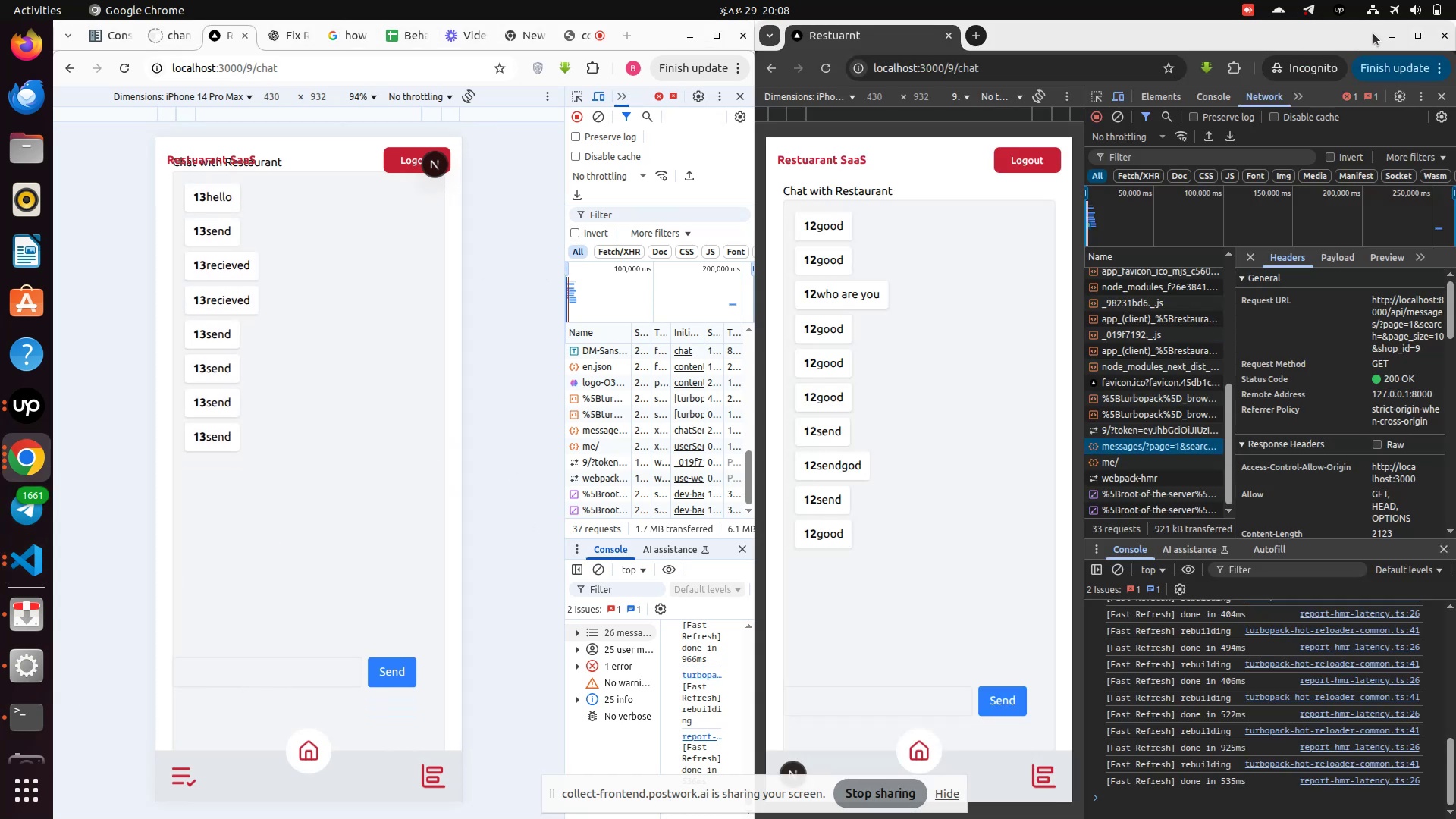 
left_click([1395, 40])
 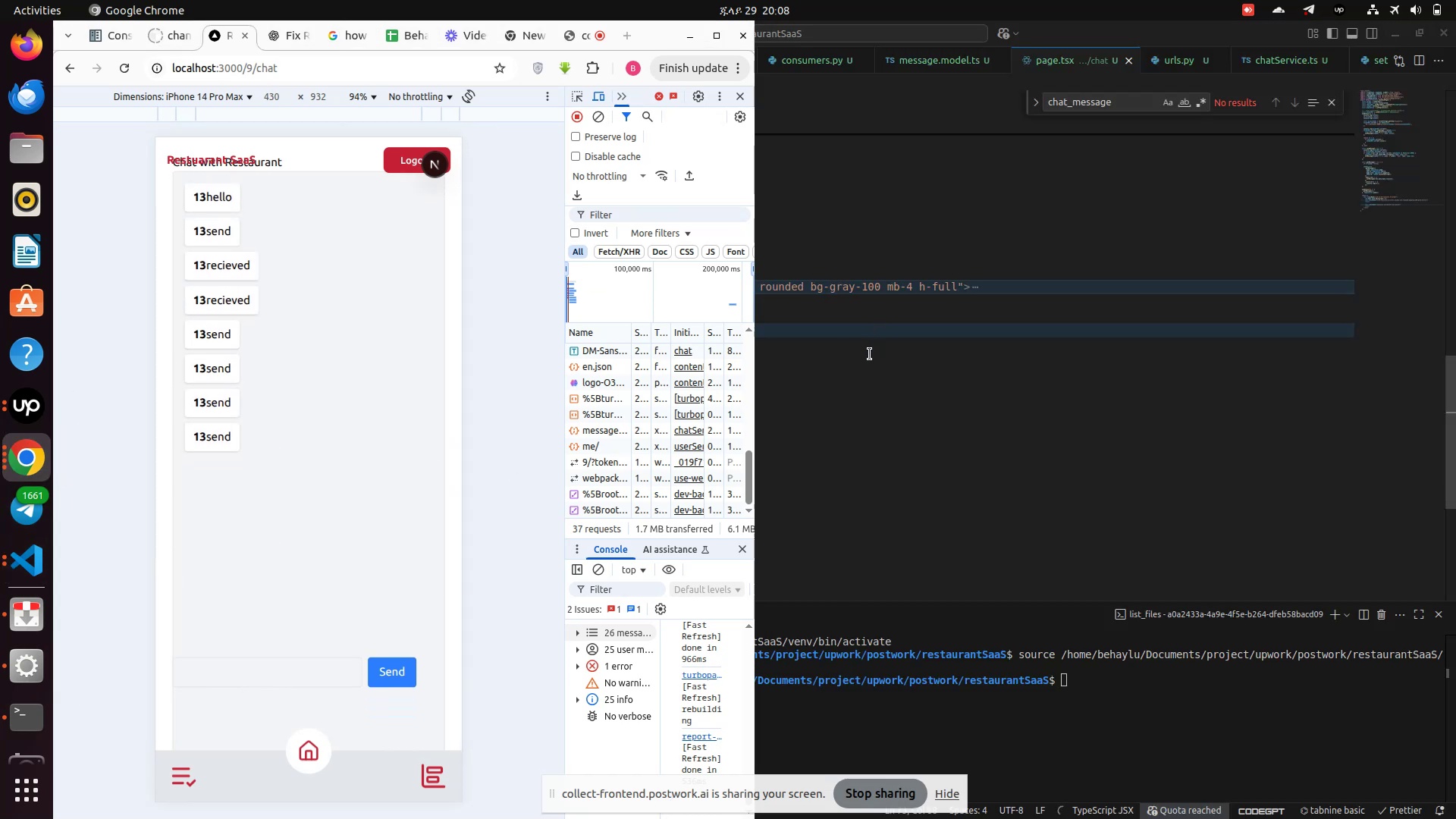 
left_click([868, 354])
 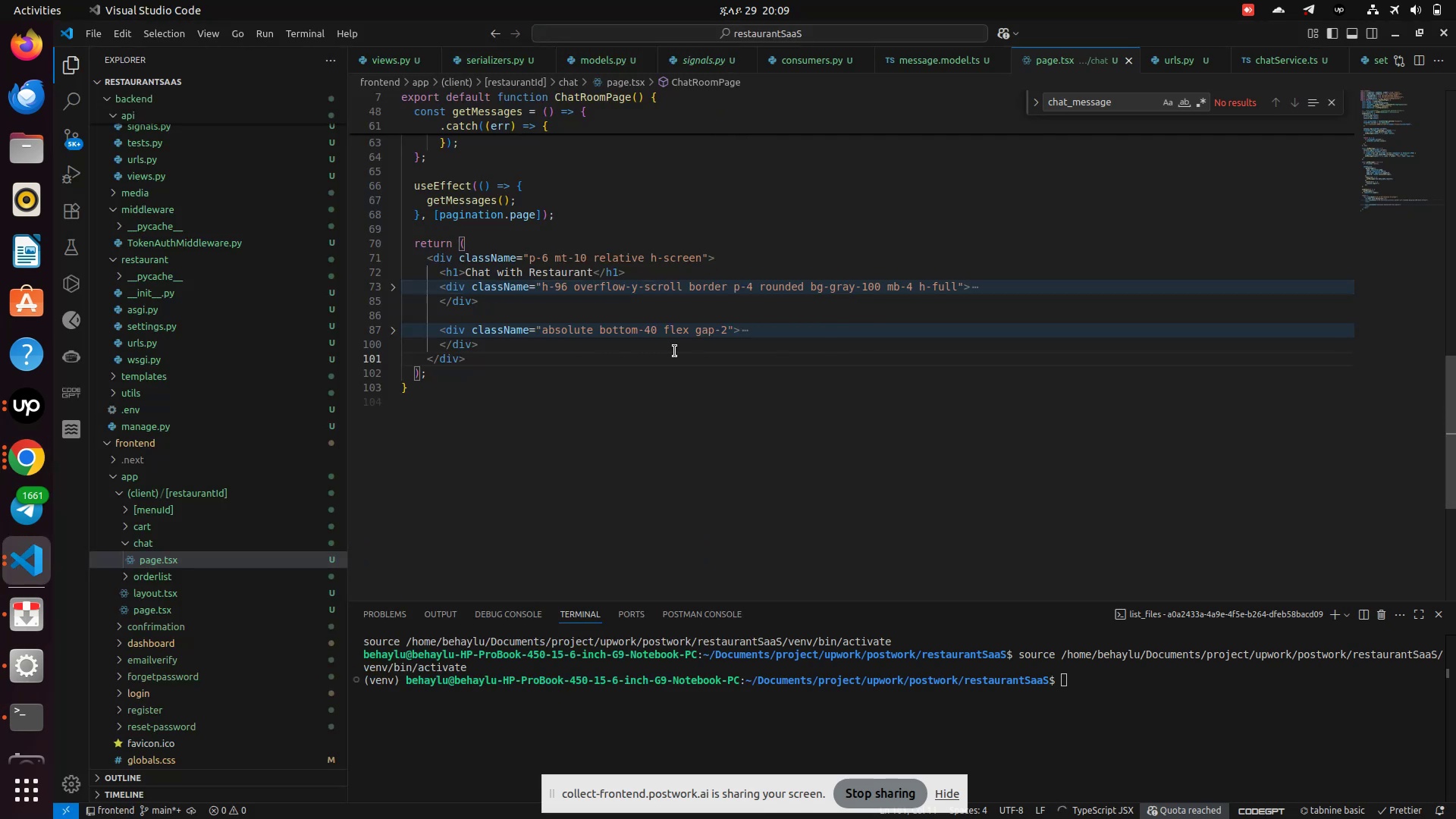 
wait(14.84)
 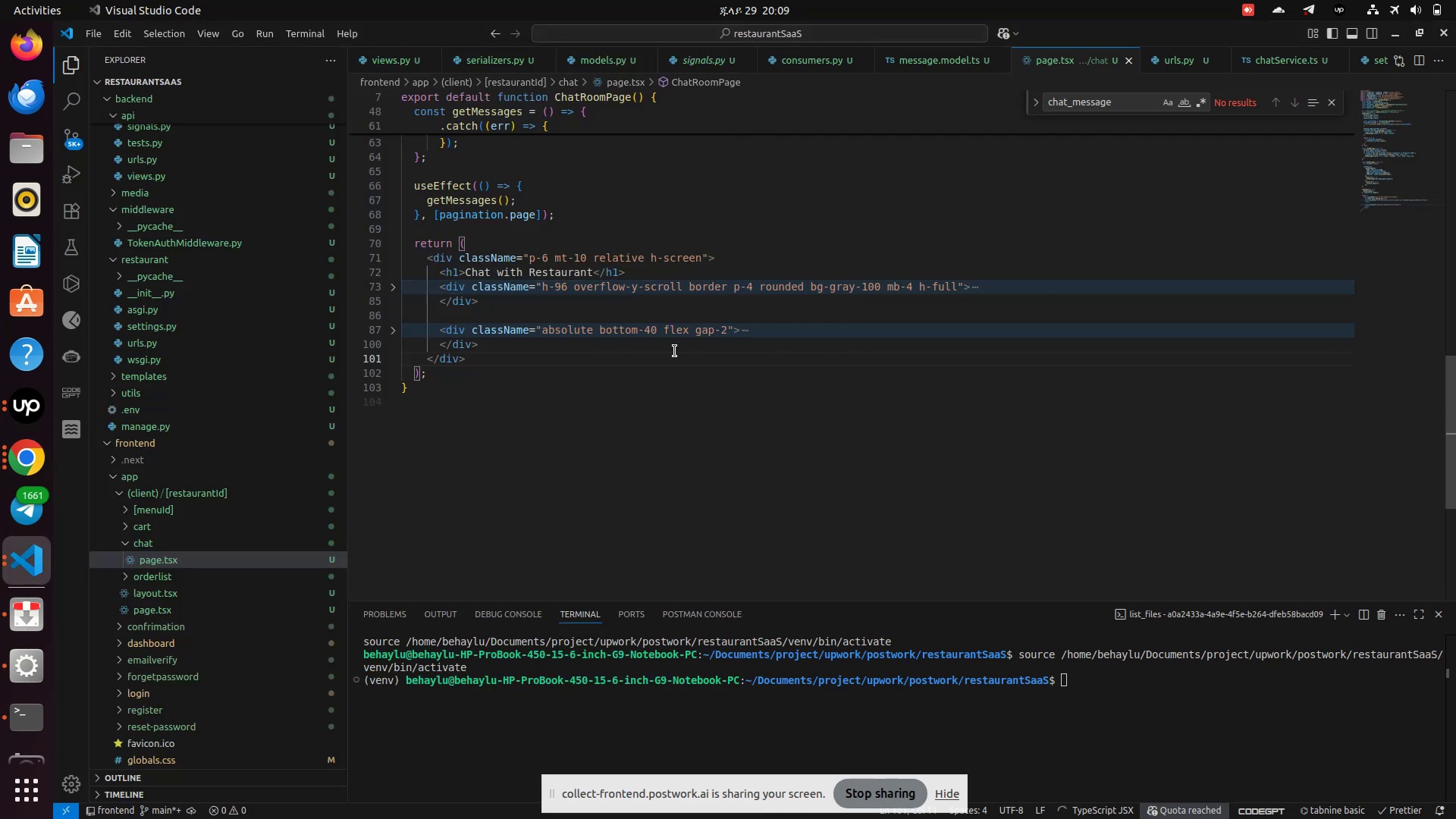 
left_click([952, 287])
 